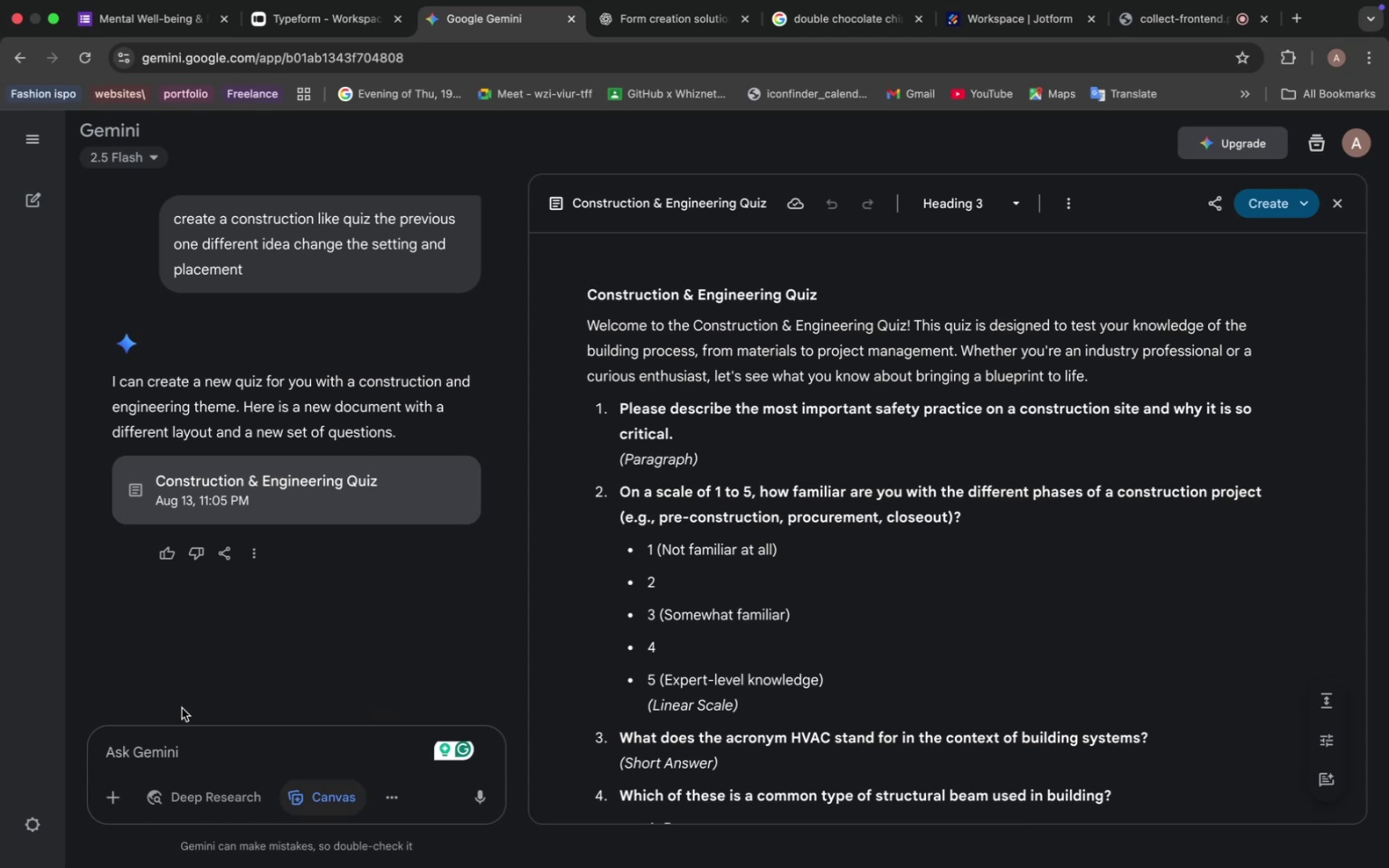 
wait(45.75)
 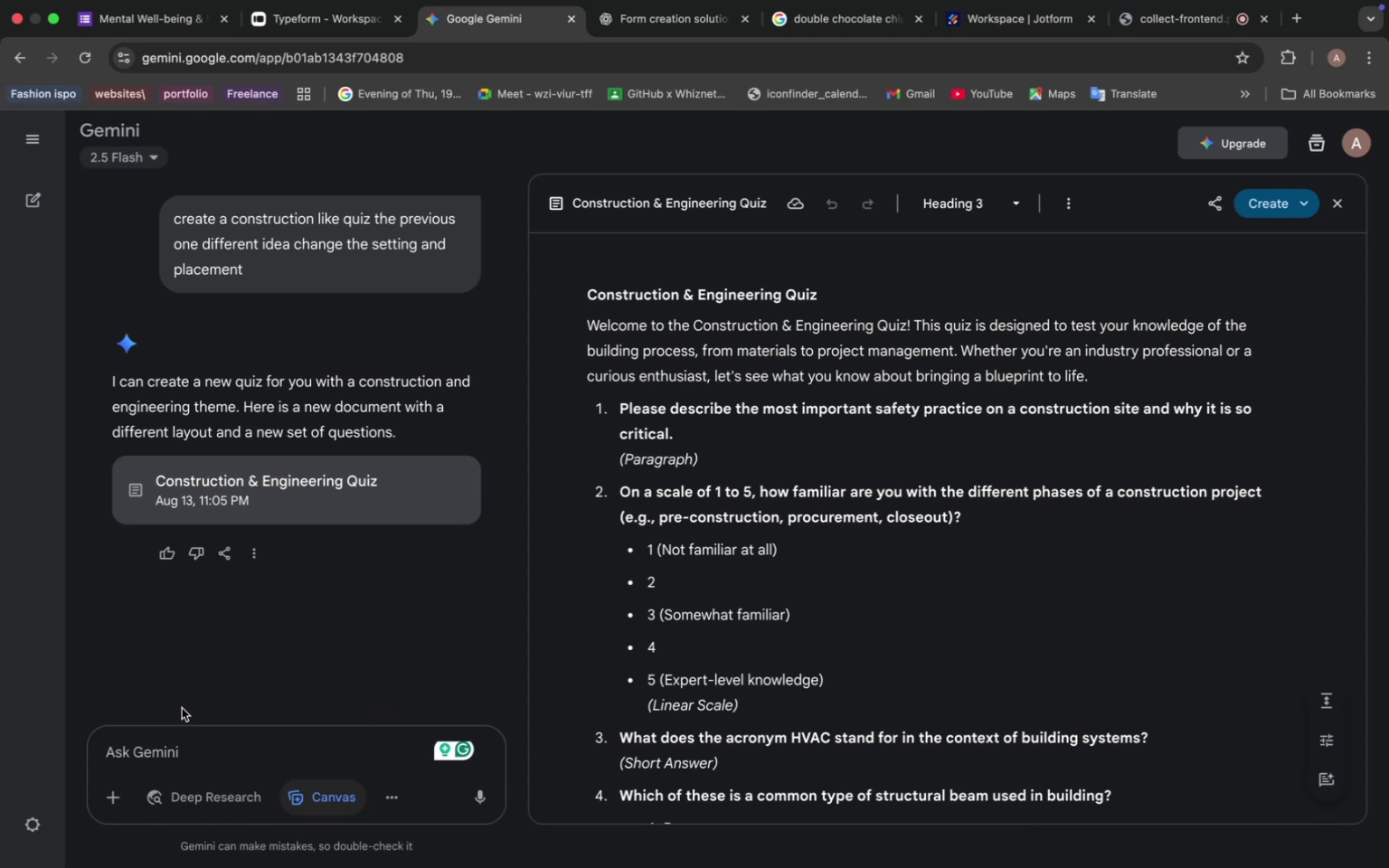 
left_click_drag(start_coordinate=[589, 284], to_coordinate=[836, 299])
 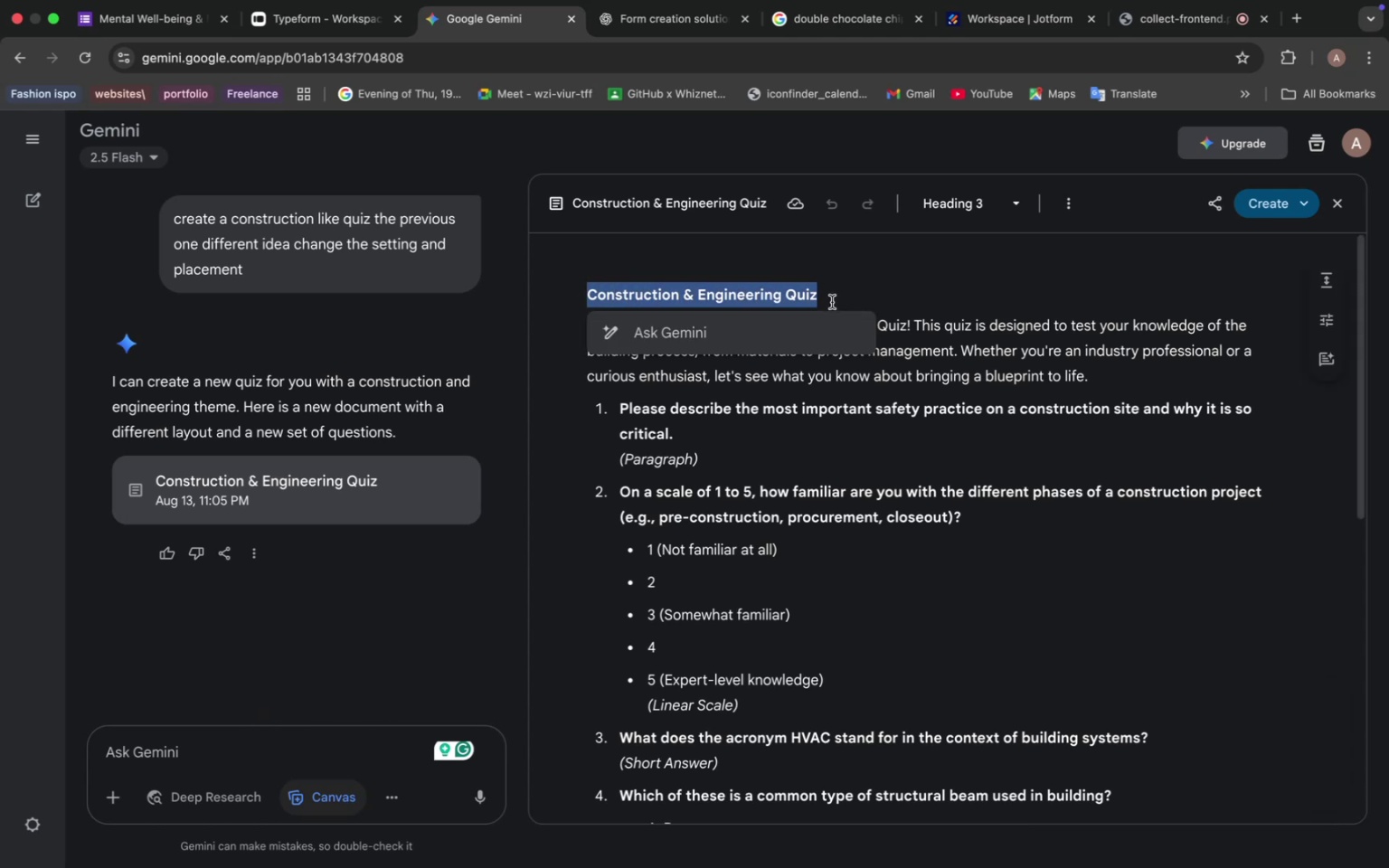 
key(Meta+C)
 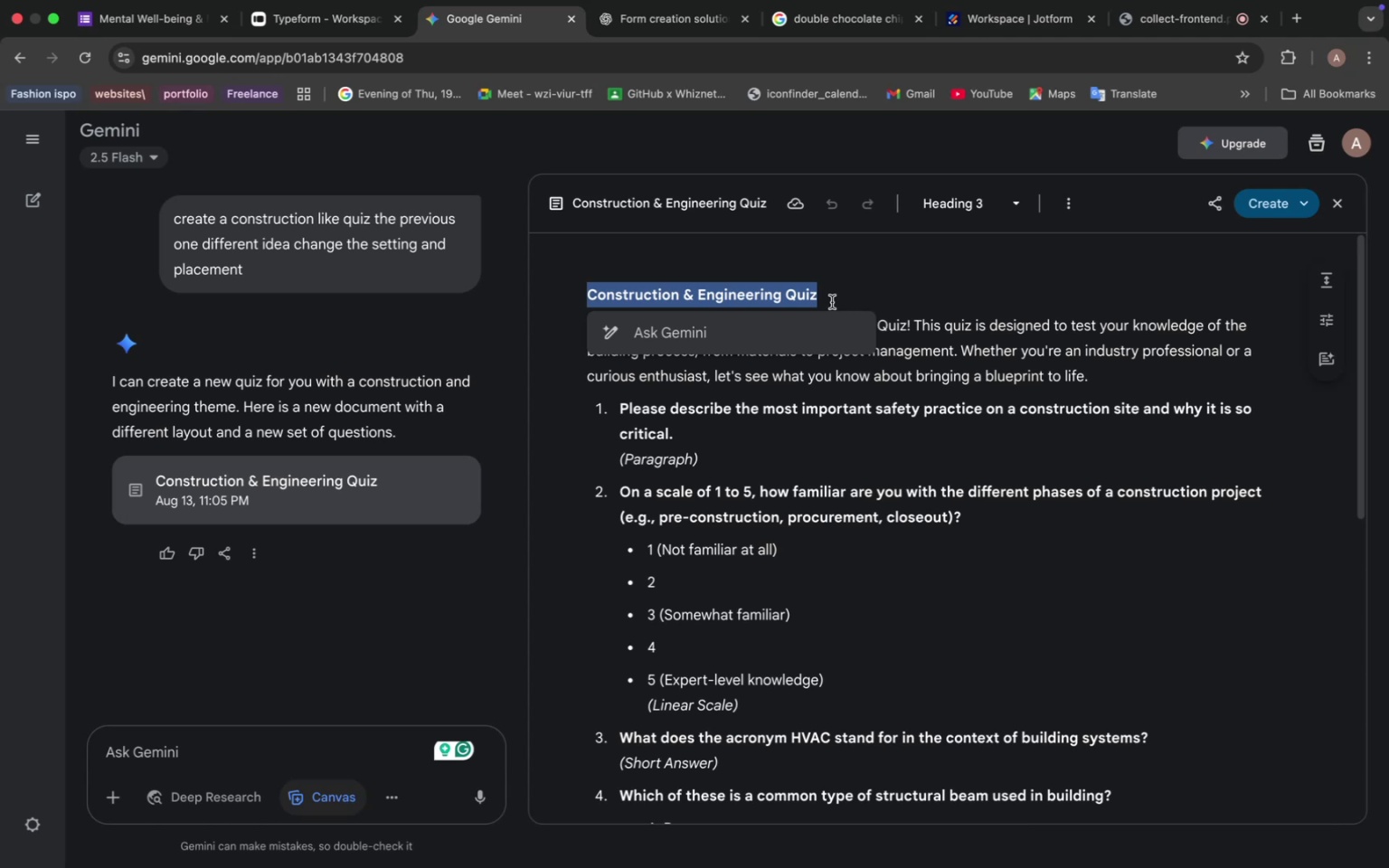 
wait(54.25)
 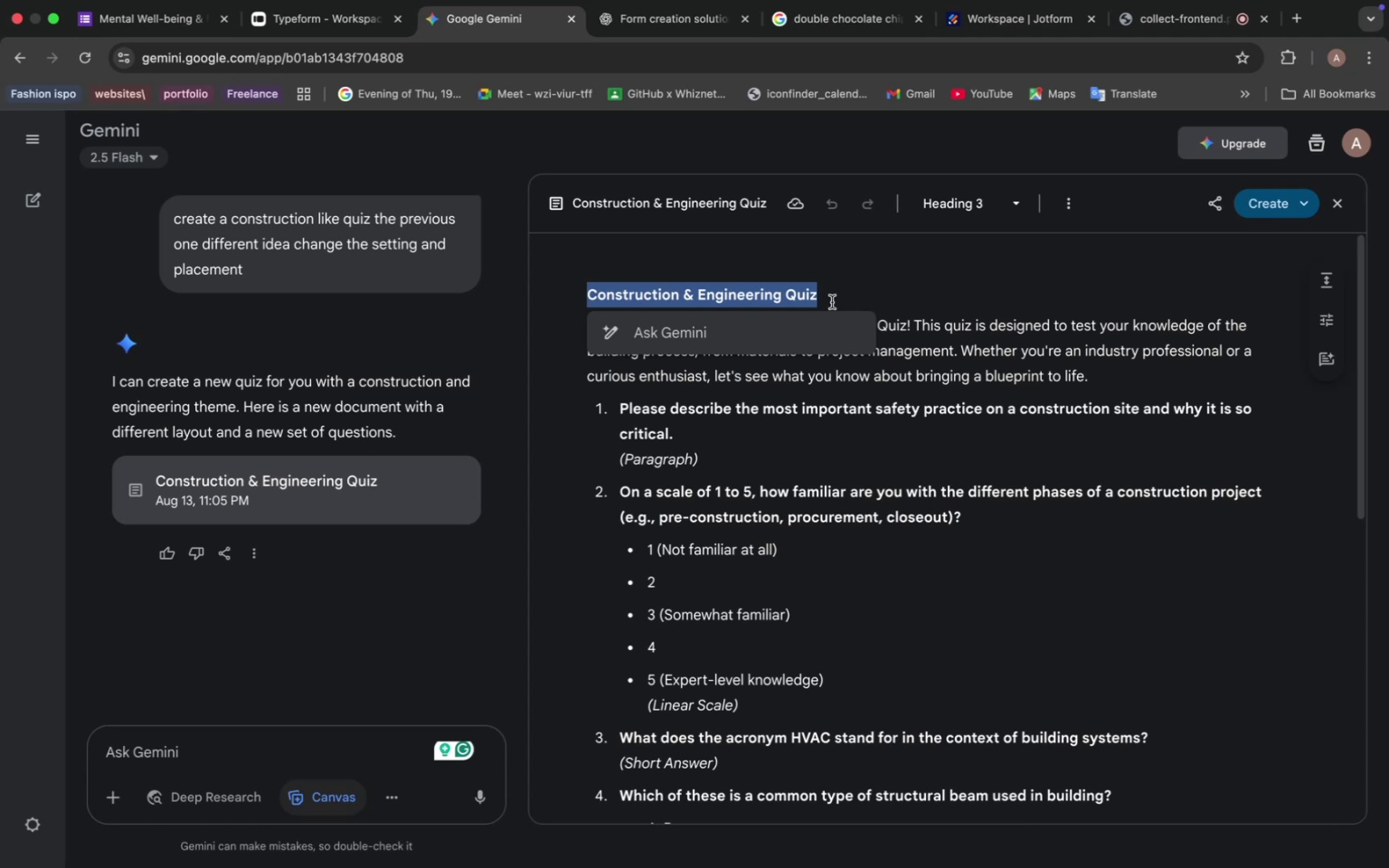 
key(Meta+C)
 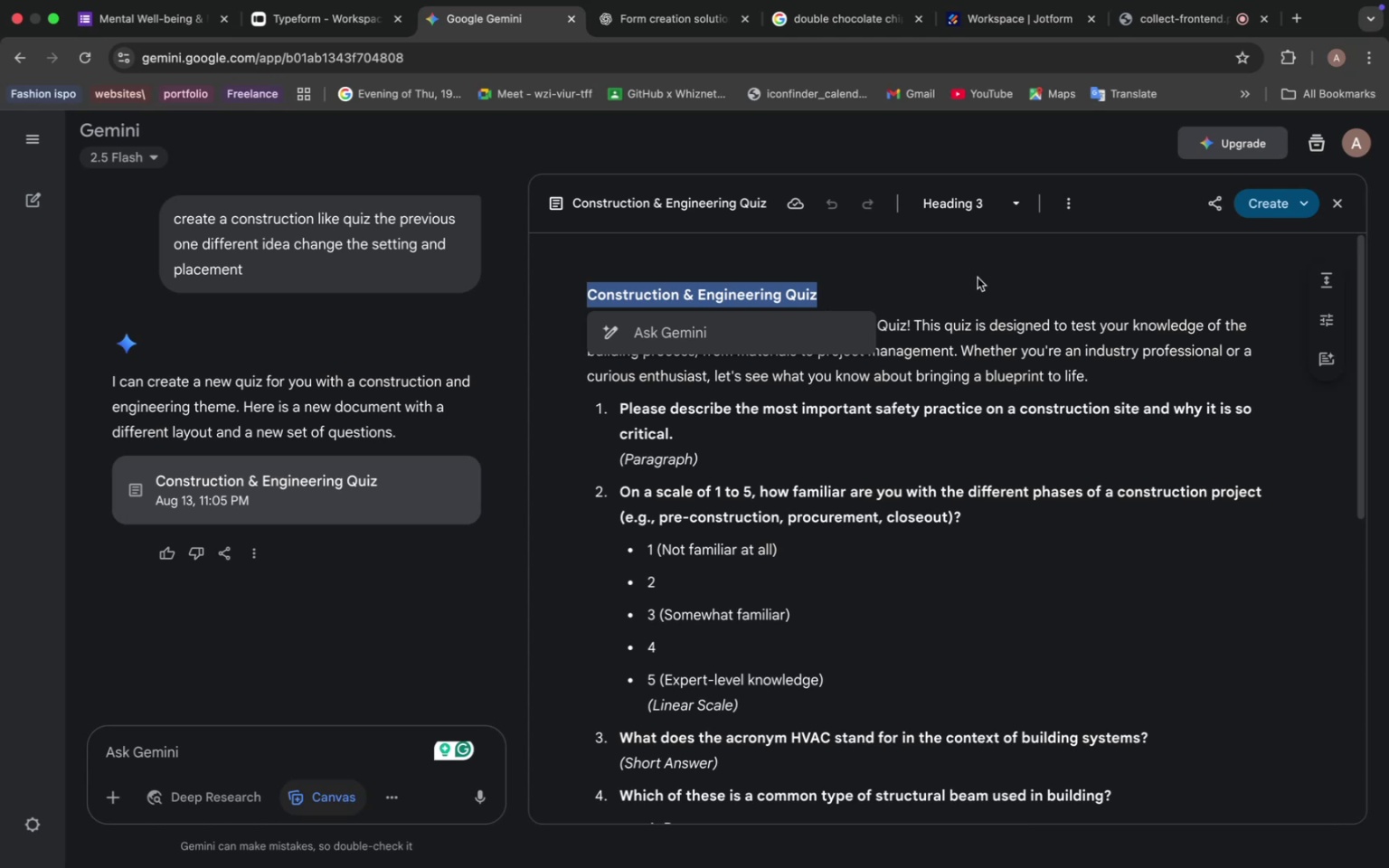 
wait(25.06)
 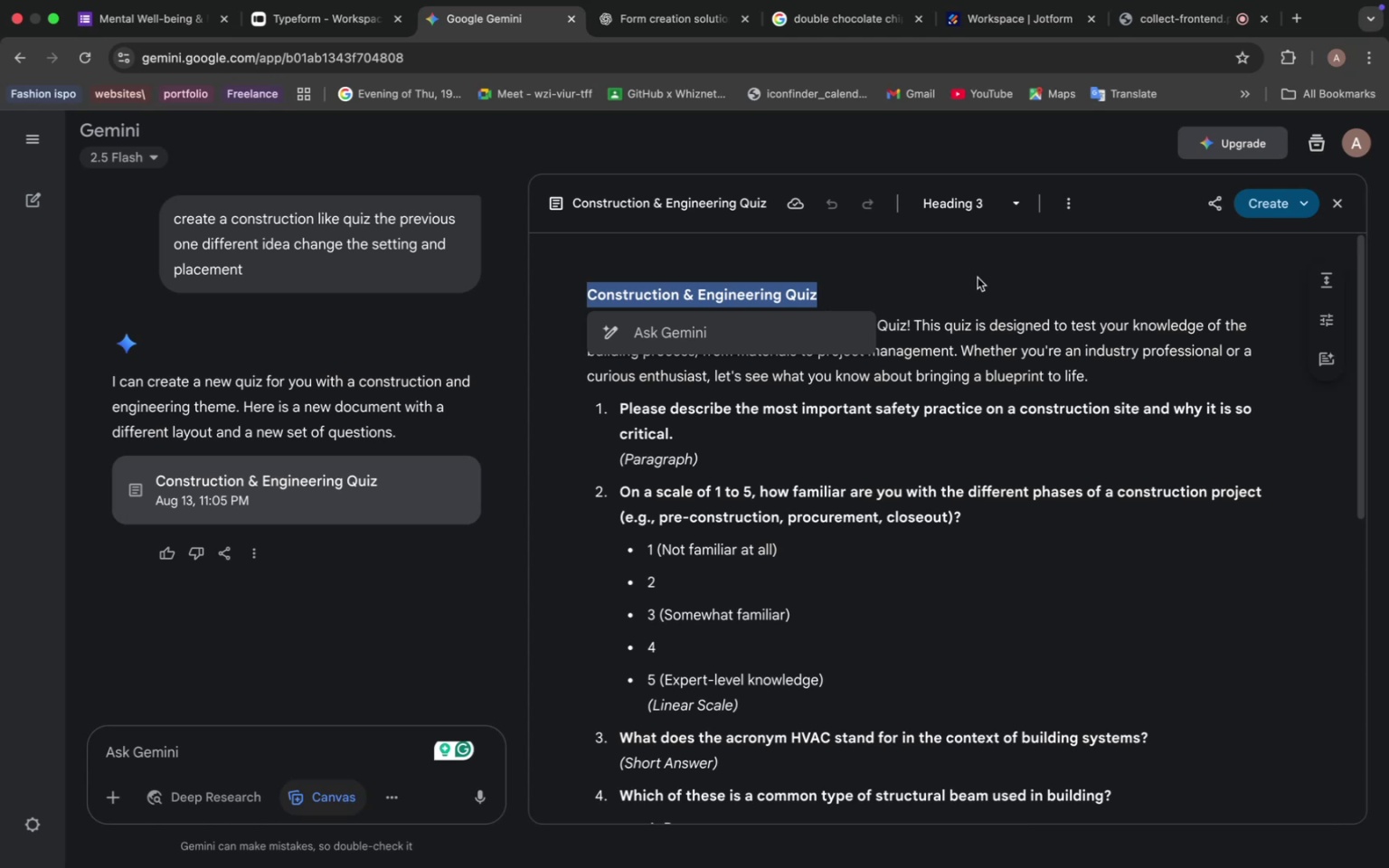 
scroll: coordinate [942, 332], scroll_direction: down, amount: 6.0
 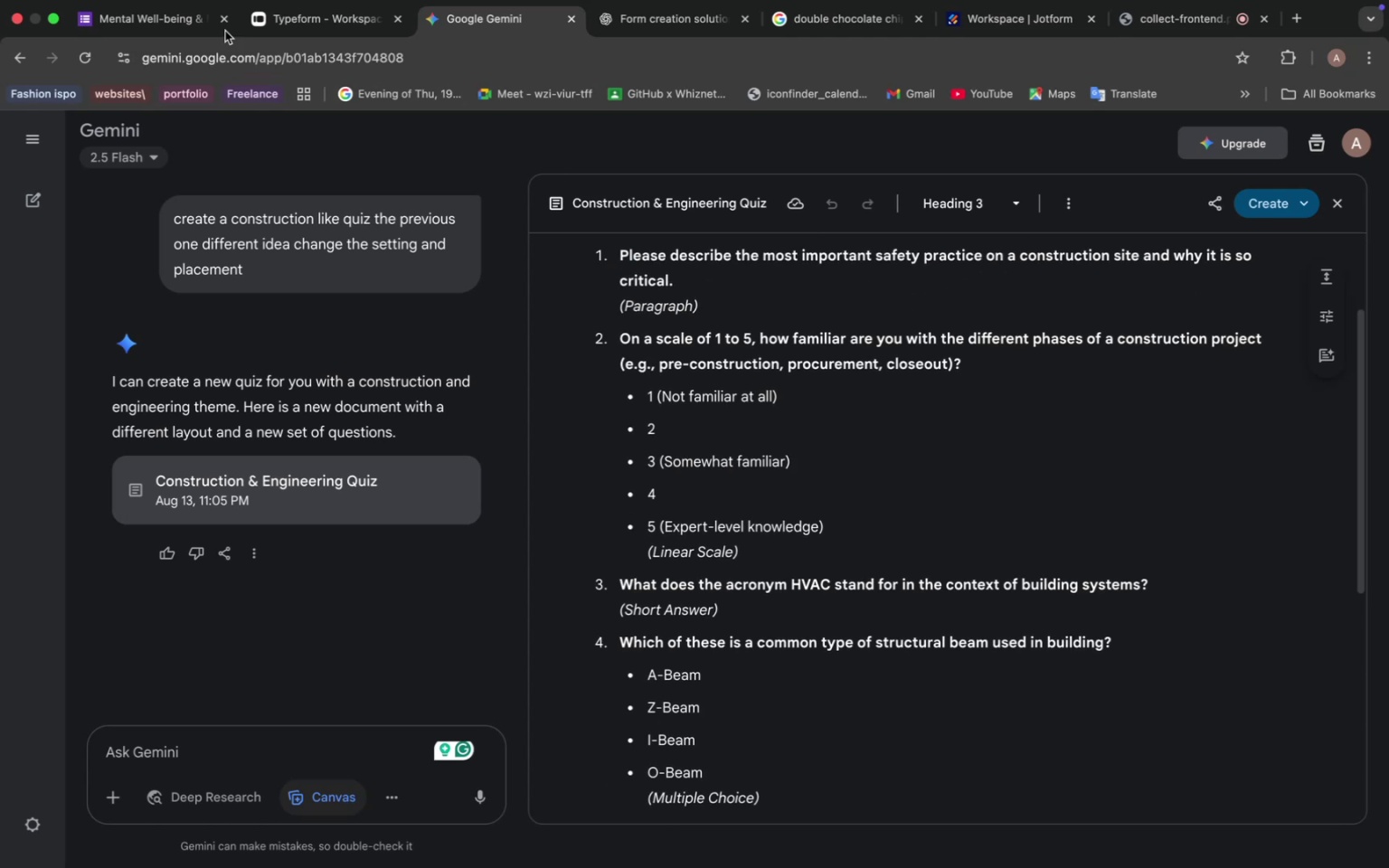 
left_click([123, 20])
 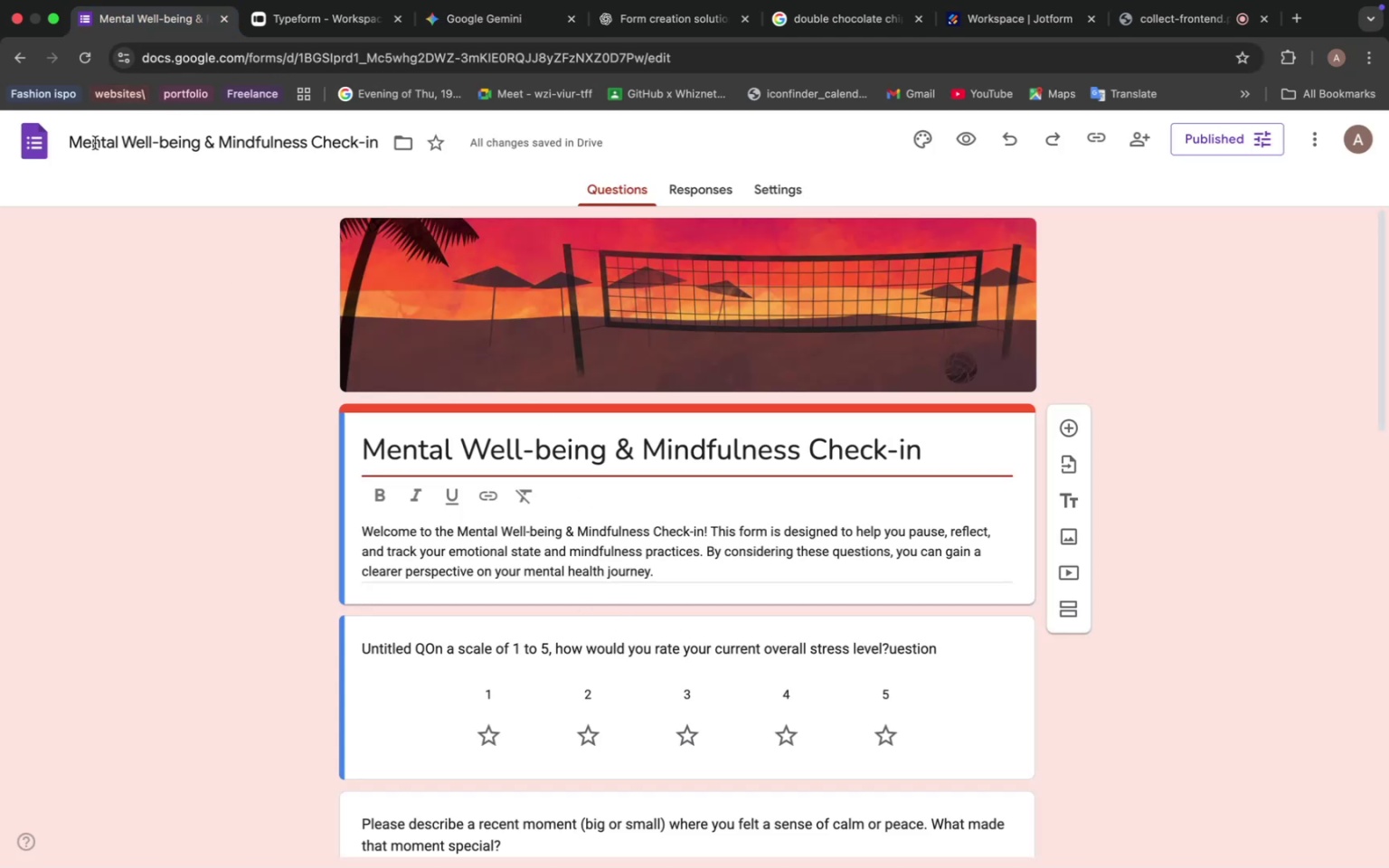 
left_click([34, 144])
 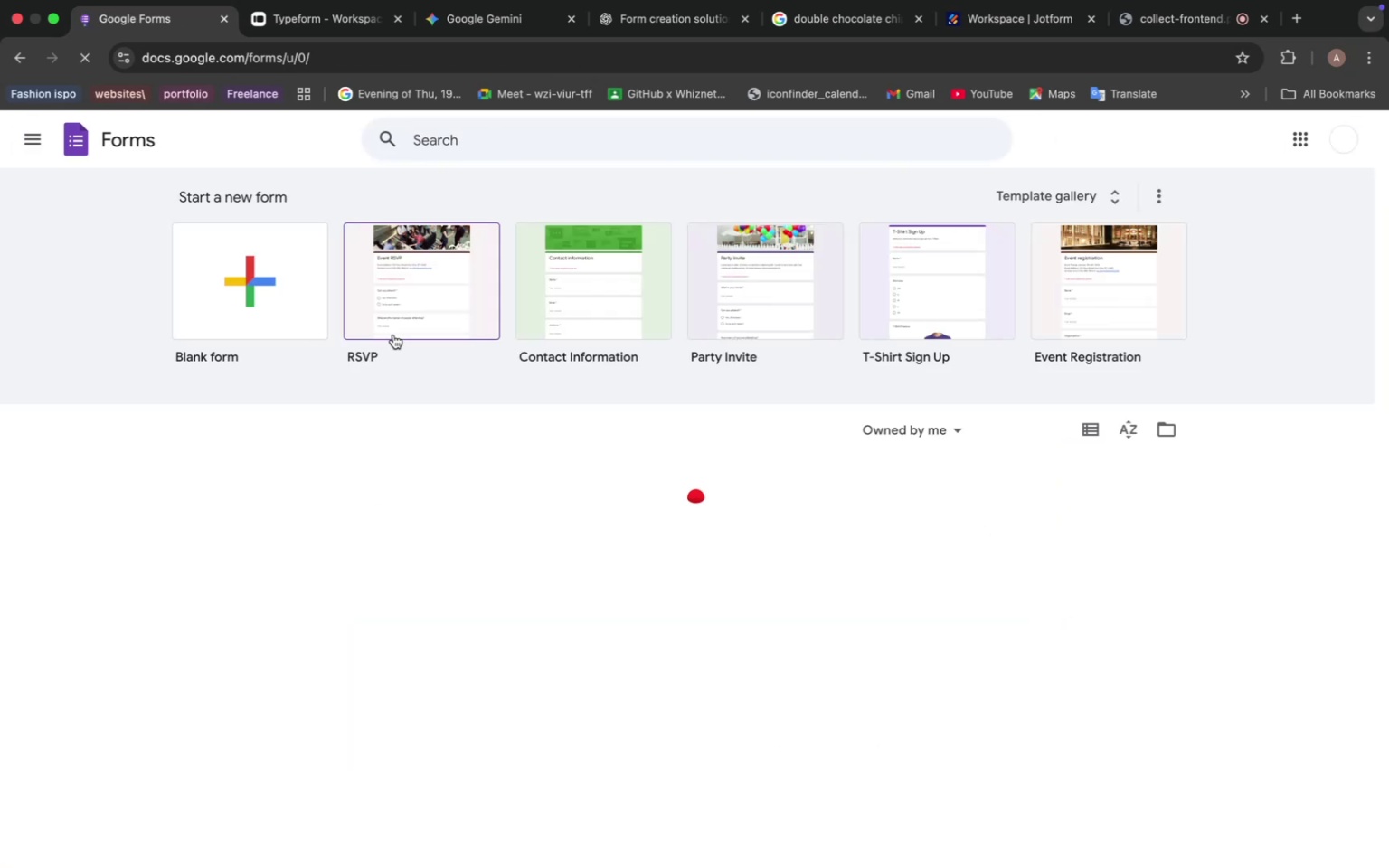 
left_click([237, 281])
 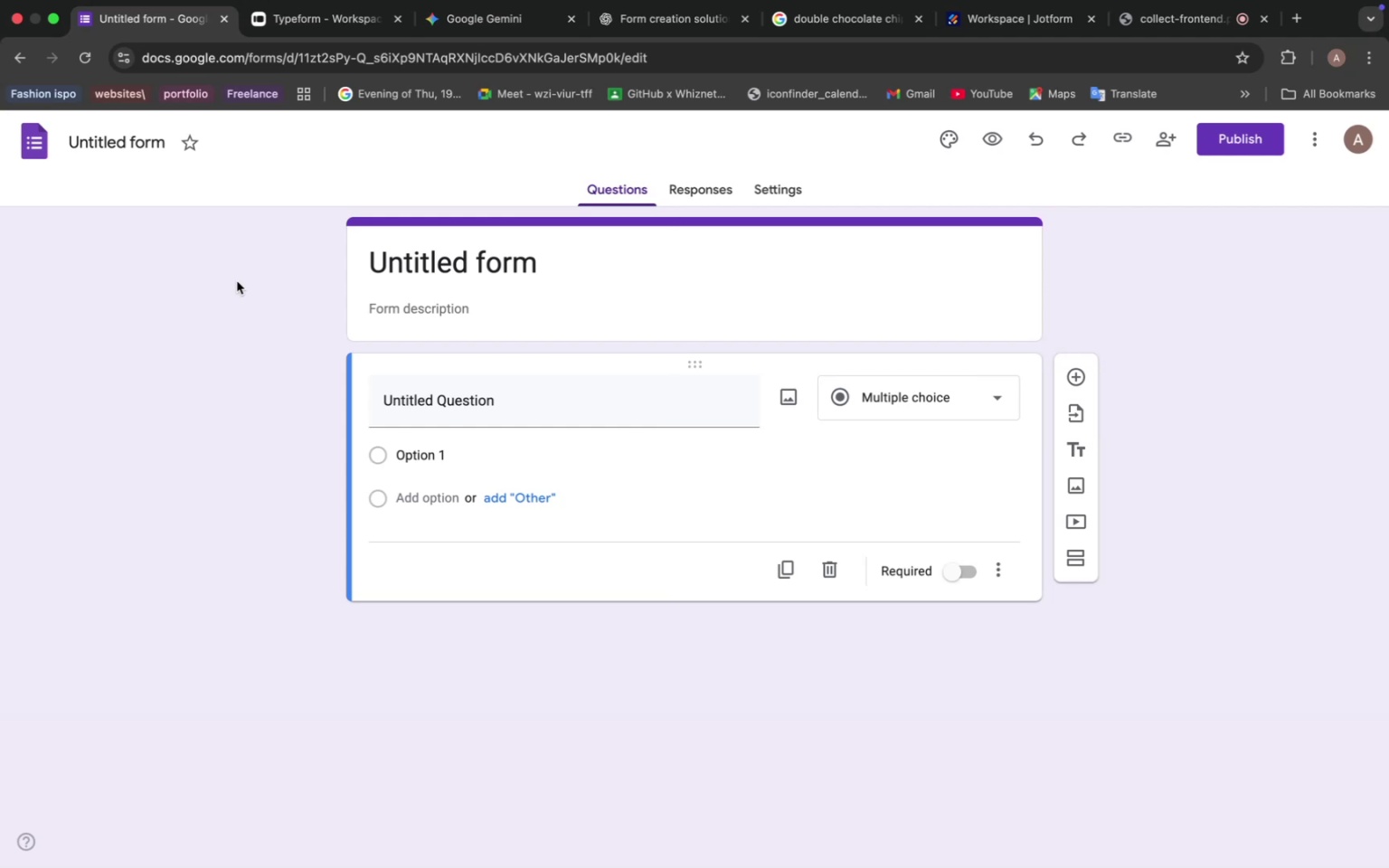 
wait(14.75)
 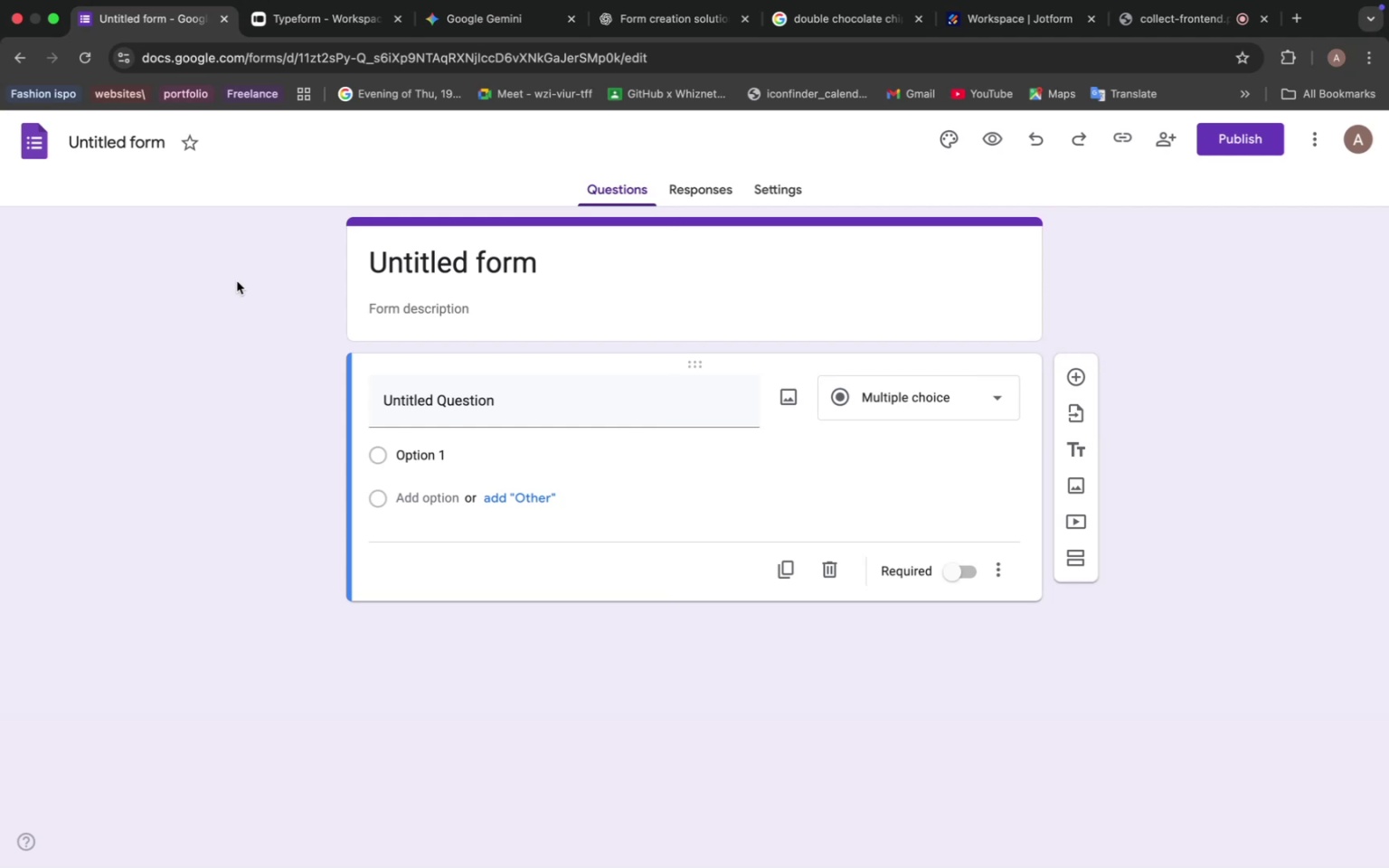 
double_click([441, 279])
 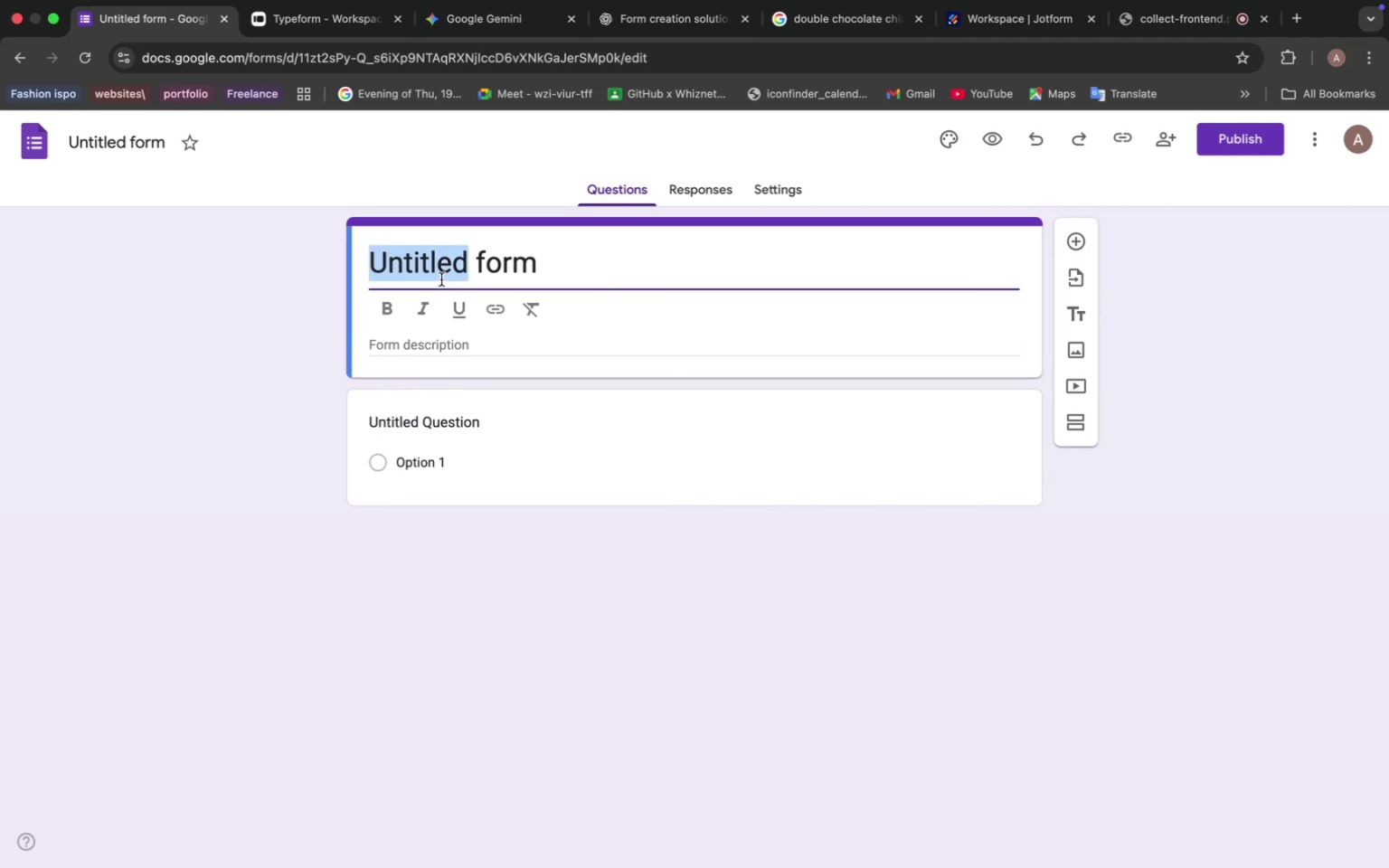 
triple_click([441, 279])
 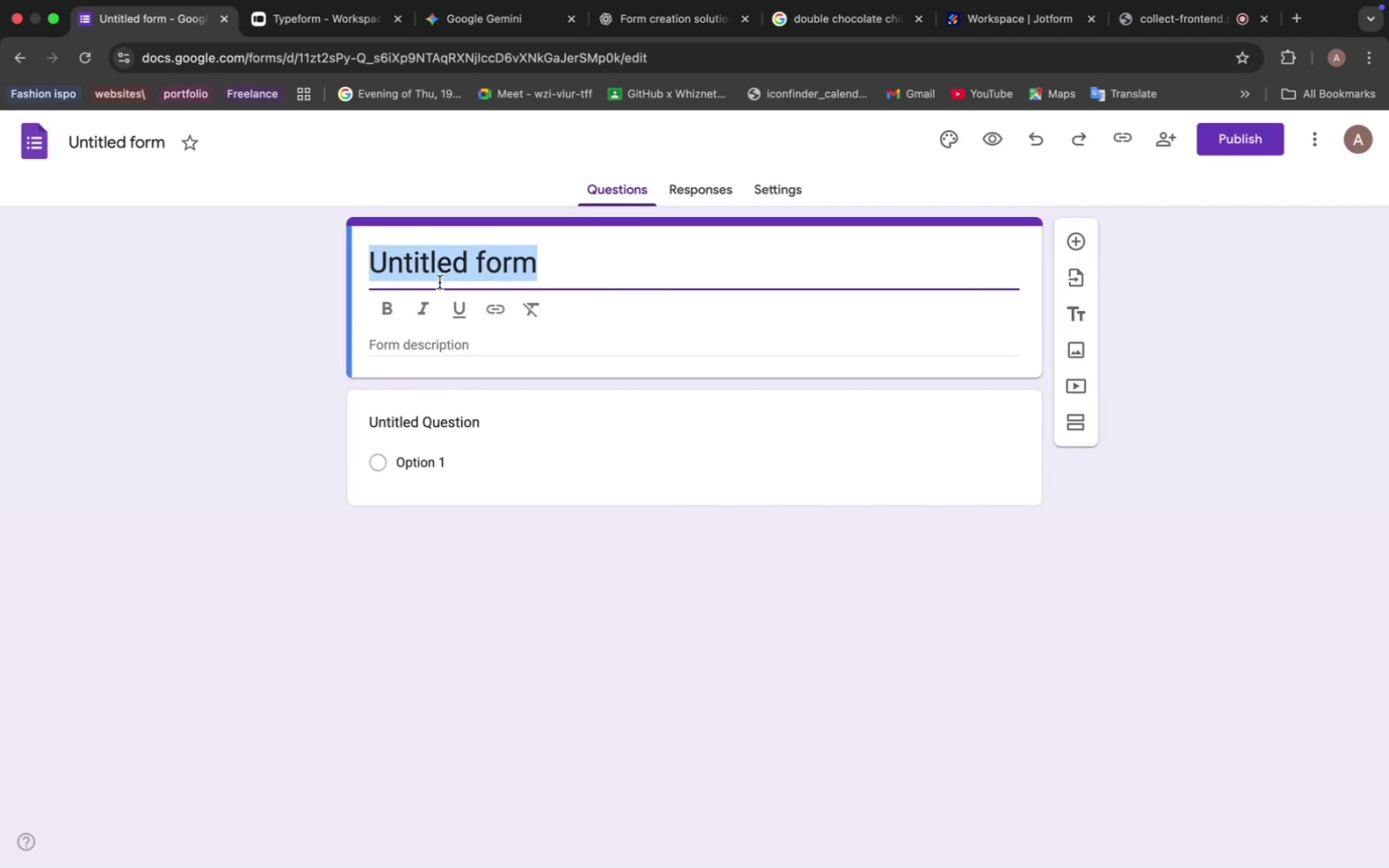 
key(Meta+V)
 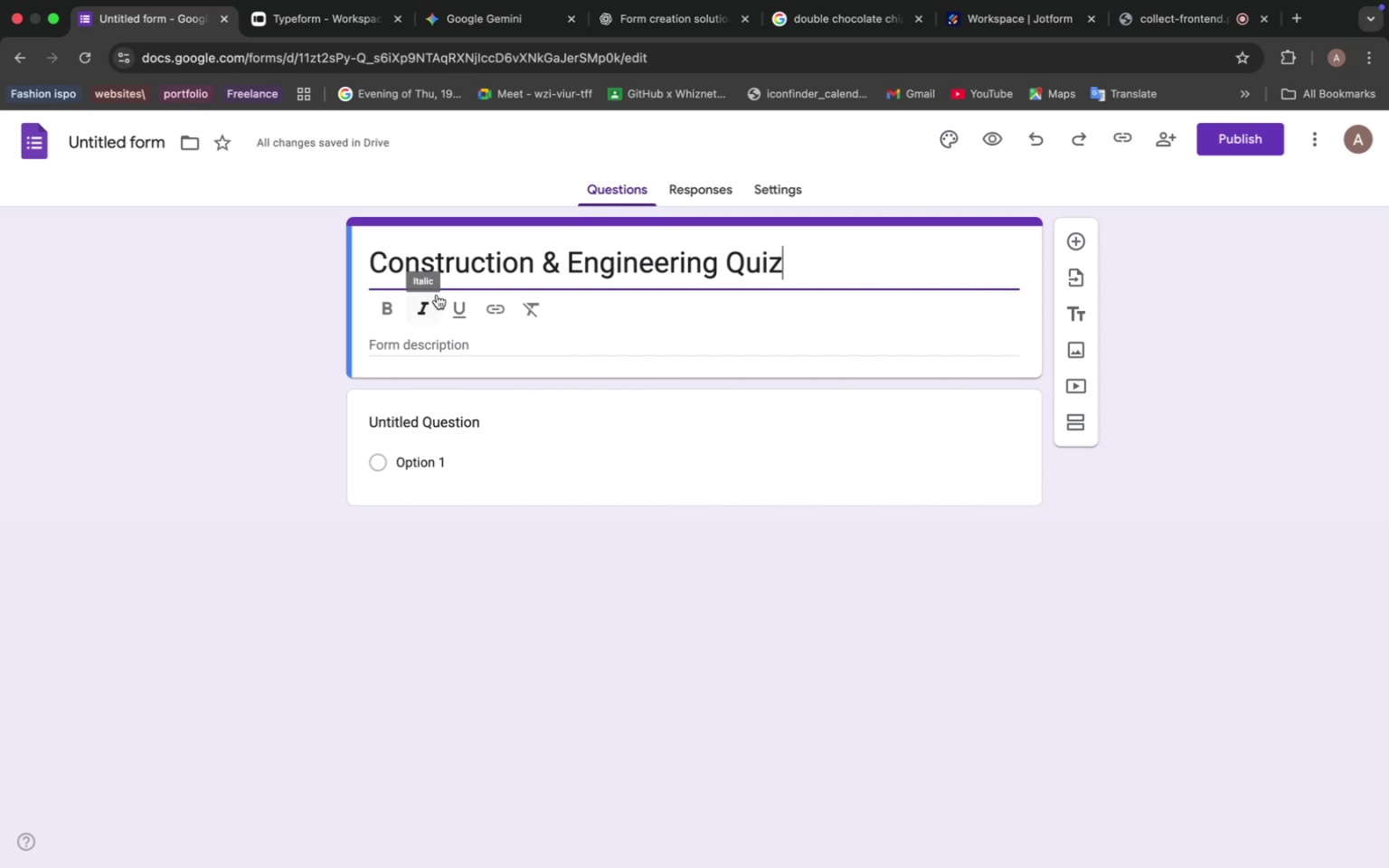 
wait(11.57)
 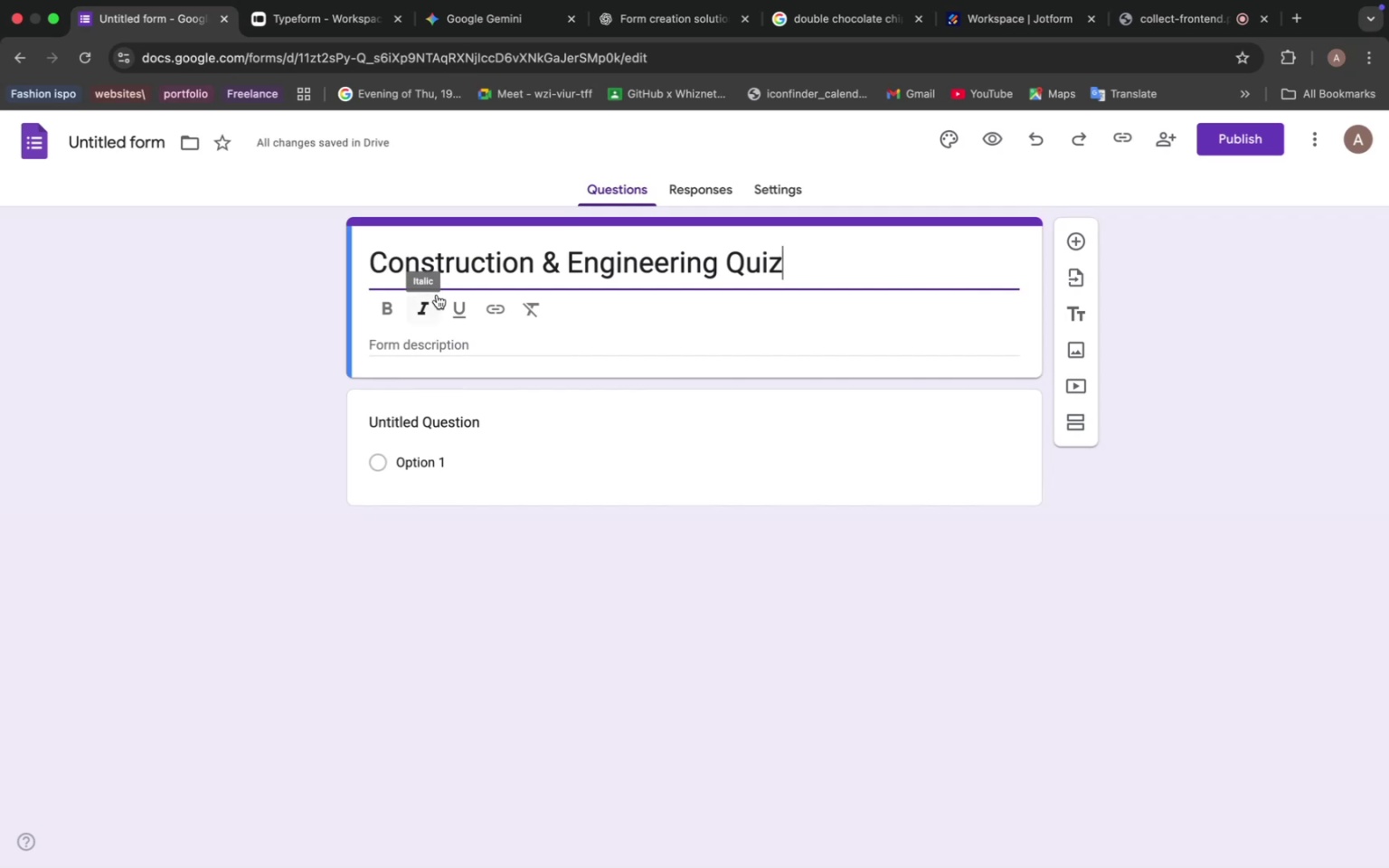 
left_click([454, 26])
 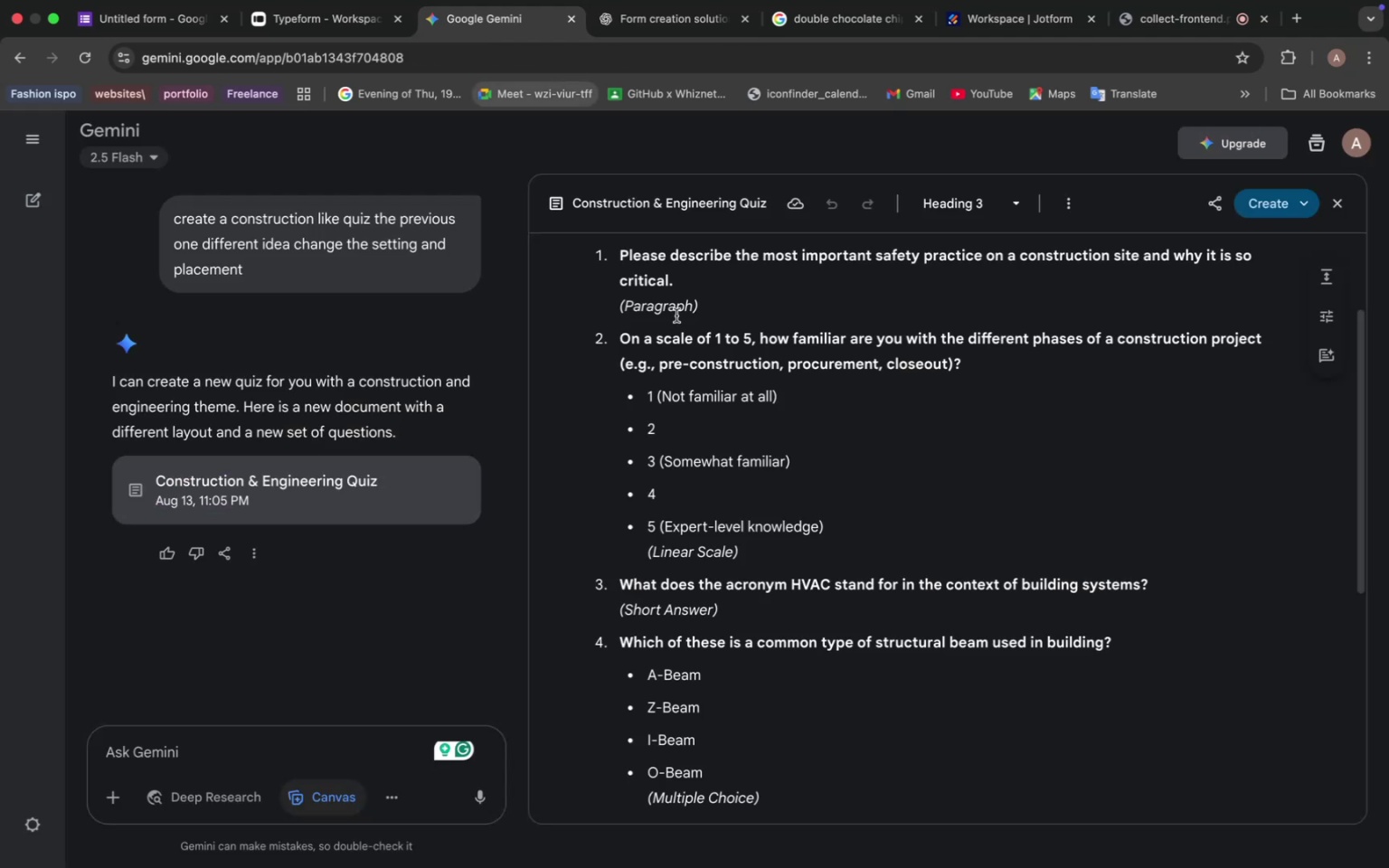 
scroll: coordinate [642, 309], scroll_direction: up, amount: 14.0
 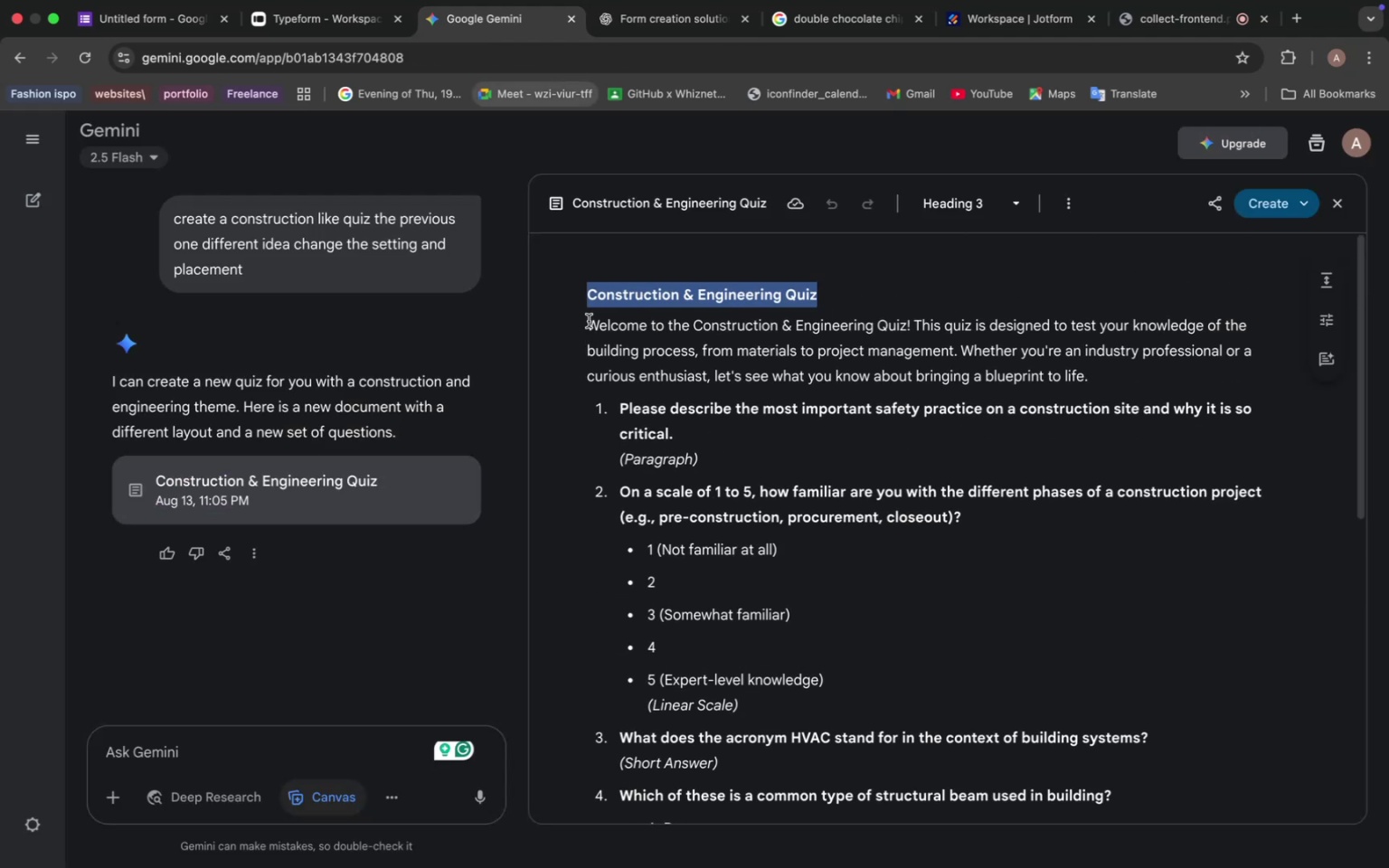 
left_click_drag(start_coordinate=[590, 321], to_coordinate=[1107, 372])
 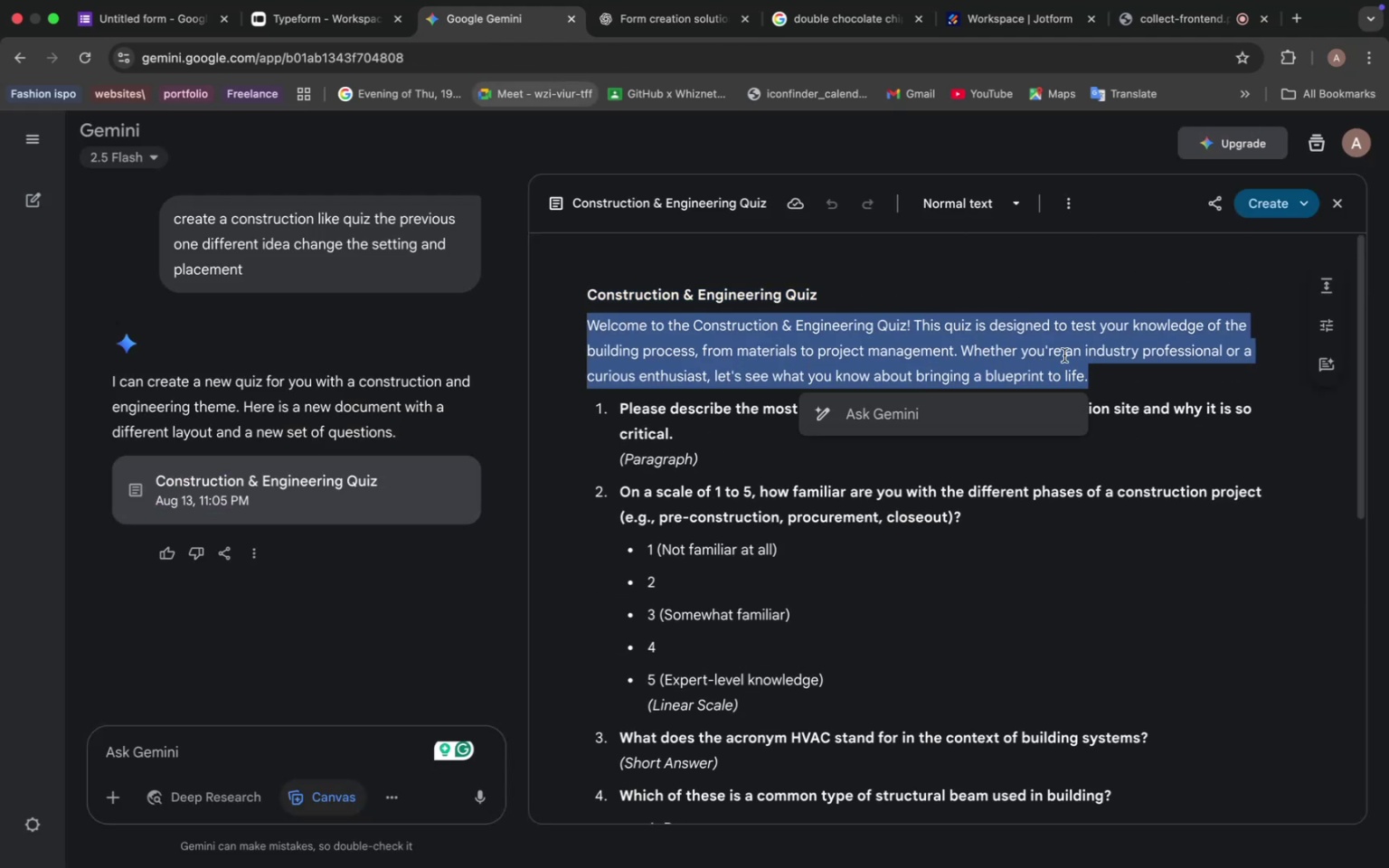 
key(Meta+C)
 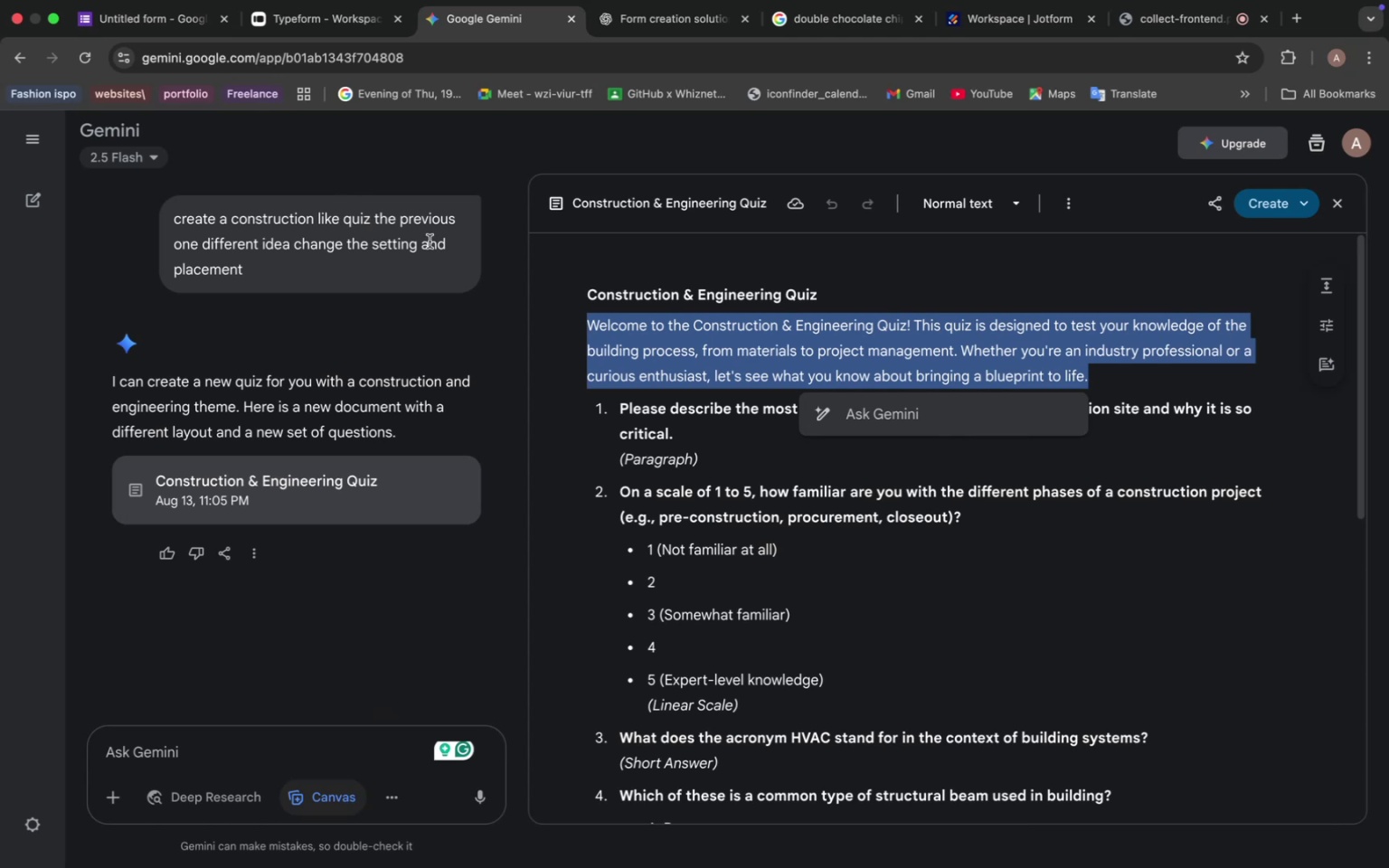 
wait(76.55)
 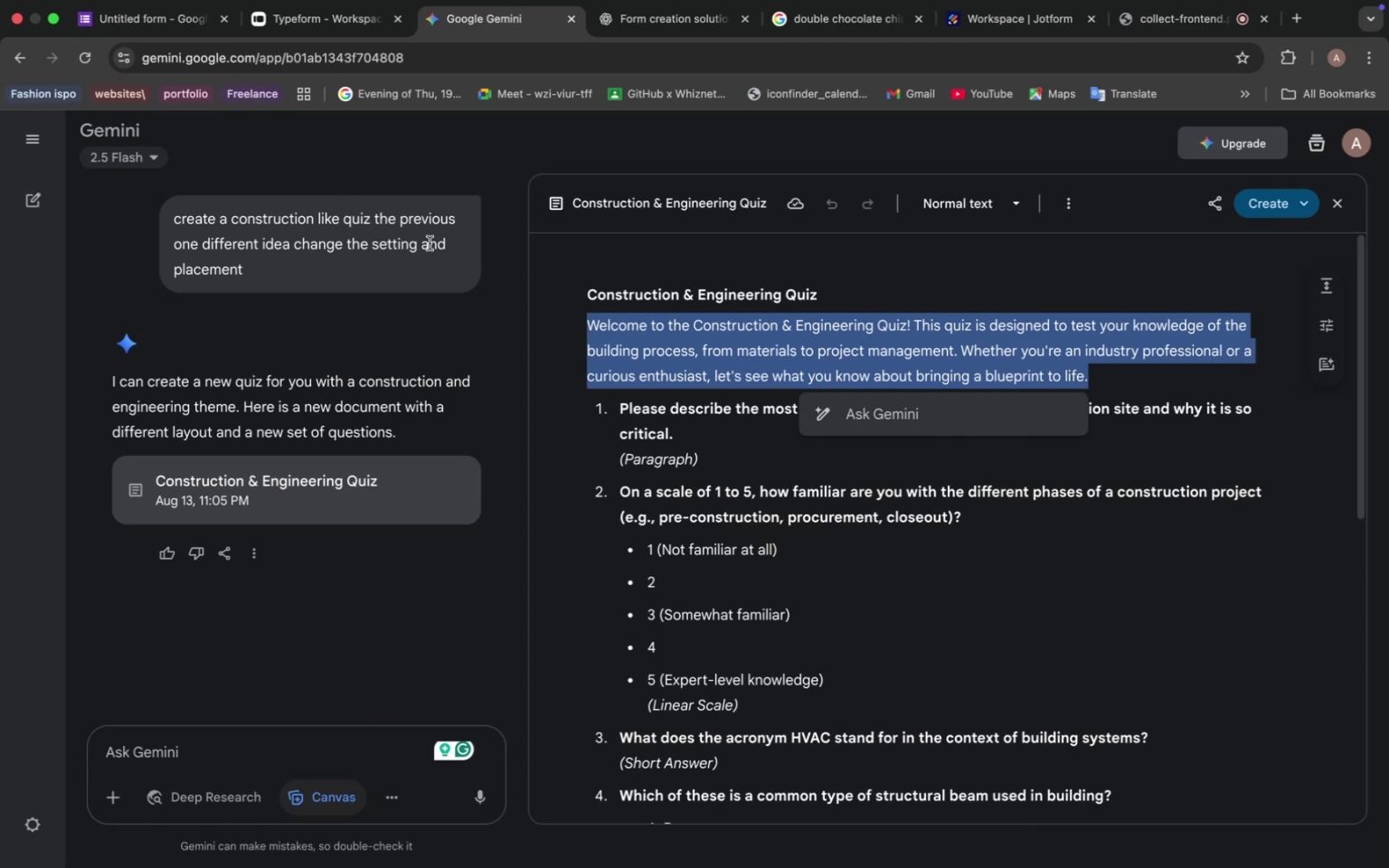 
key(Meta+C)
 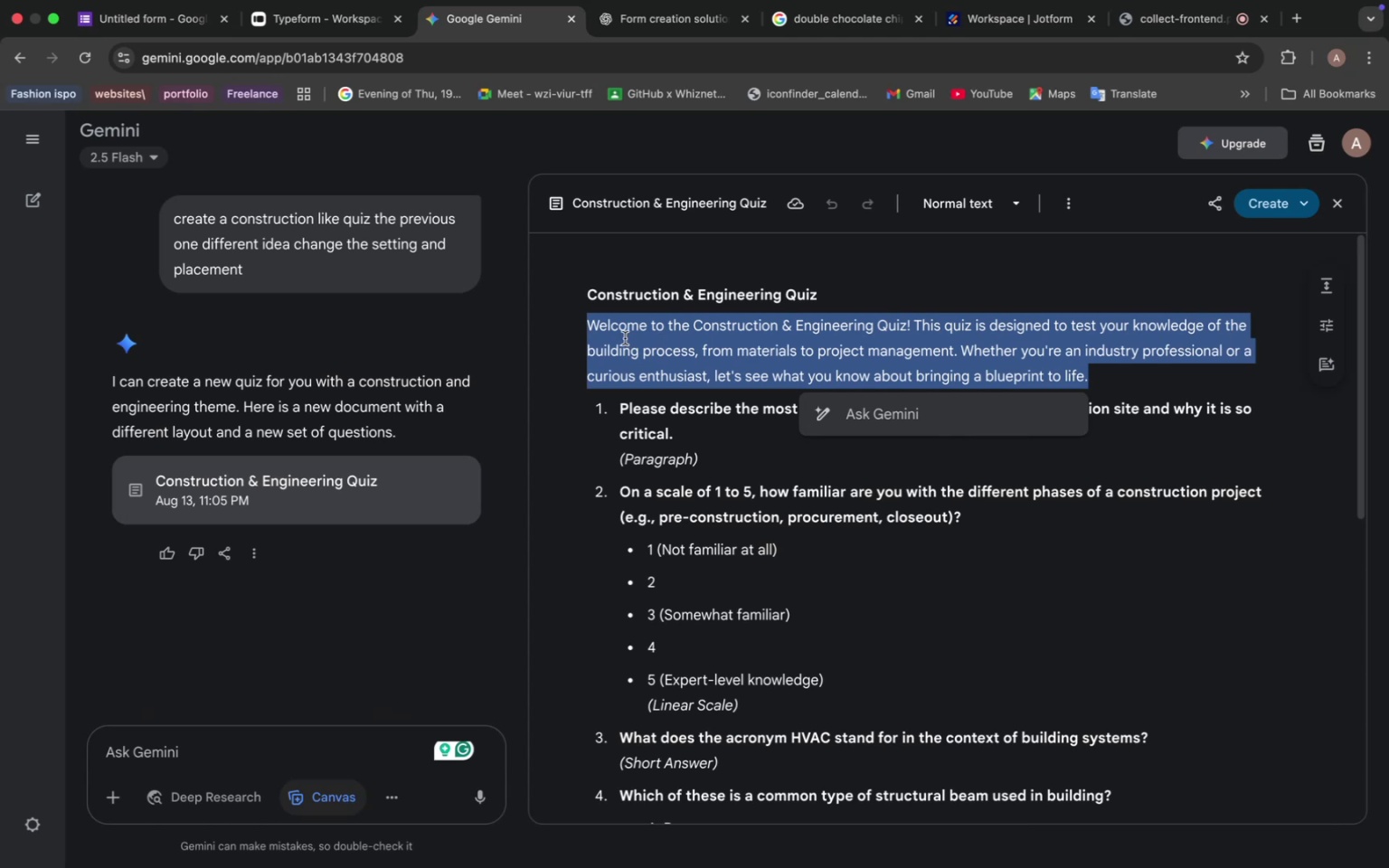 
wait(9.0)
 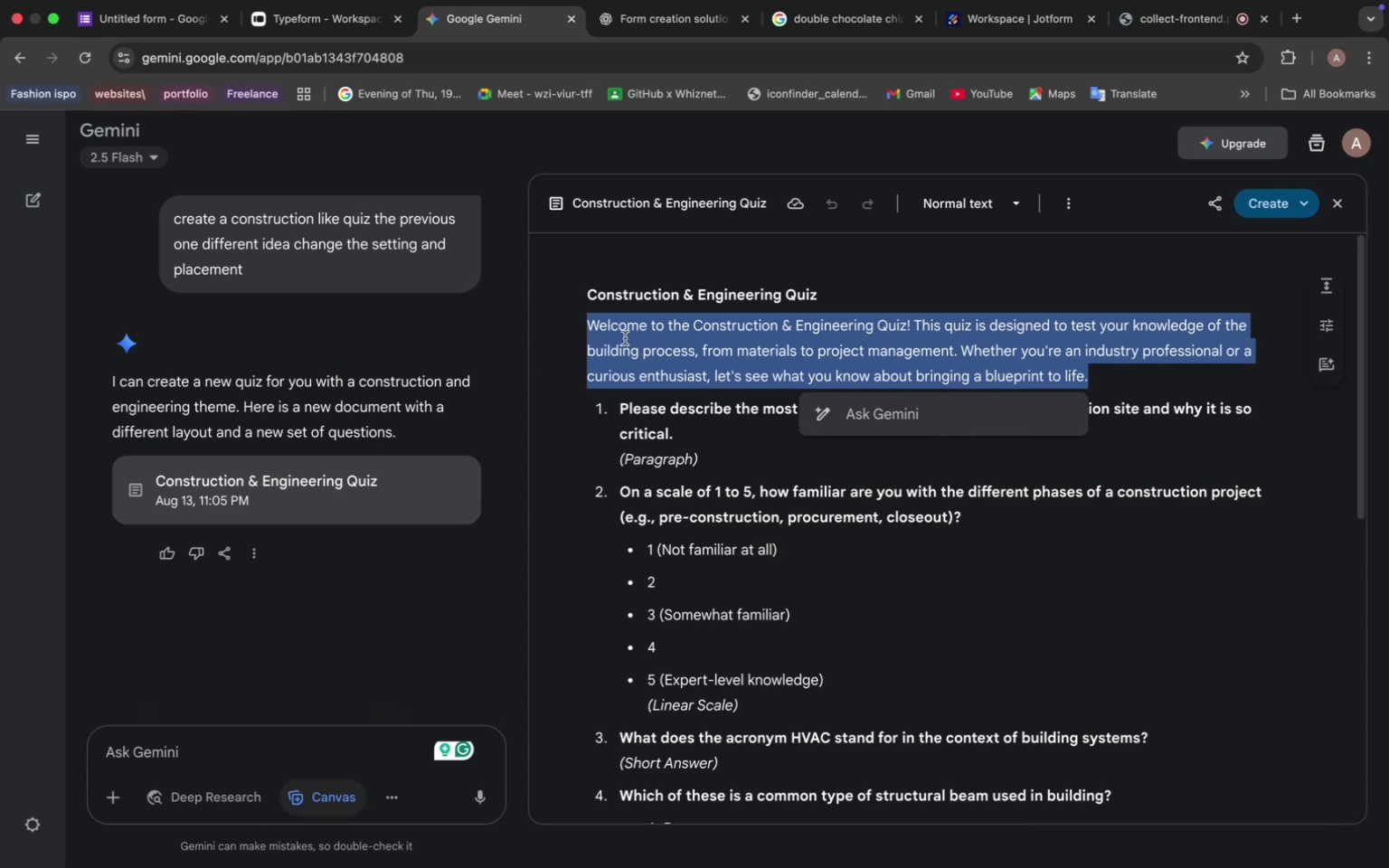 
left_click([331, 25])
 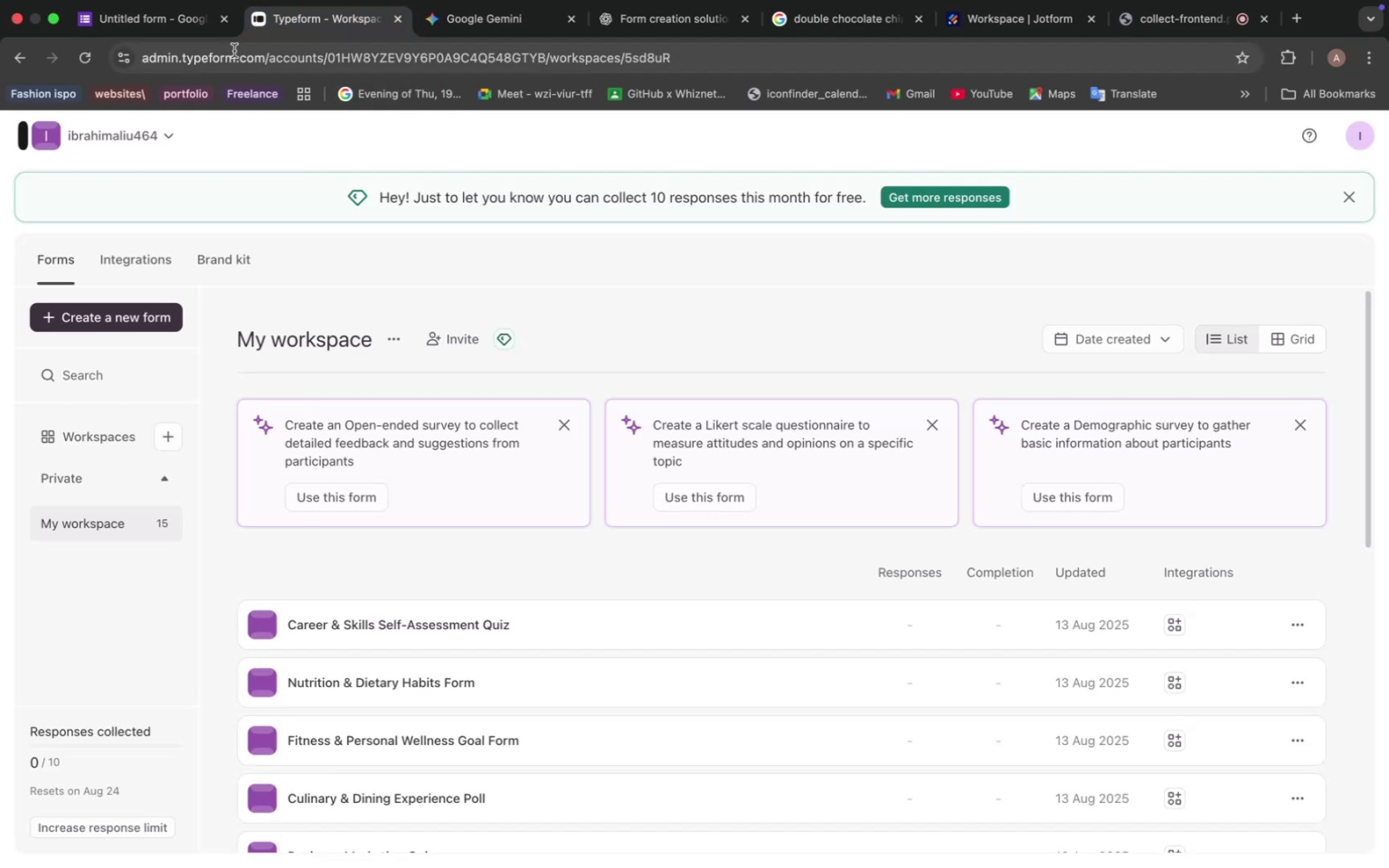 
left_click([168, 15])
 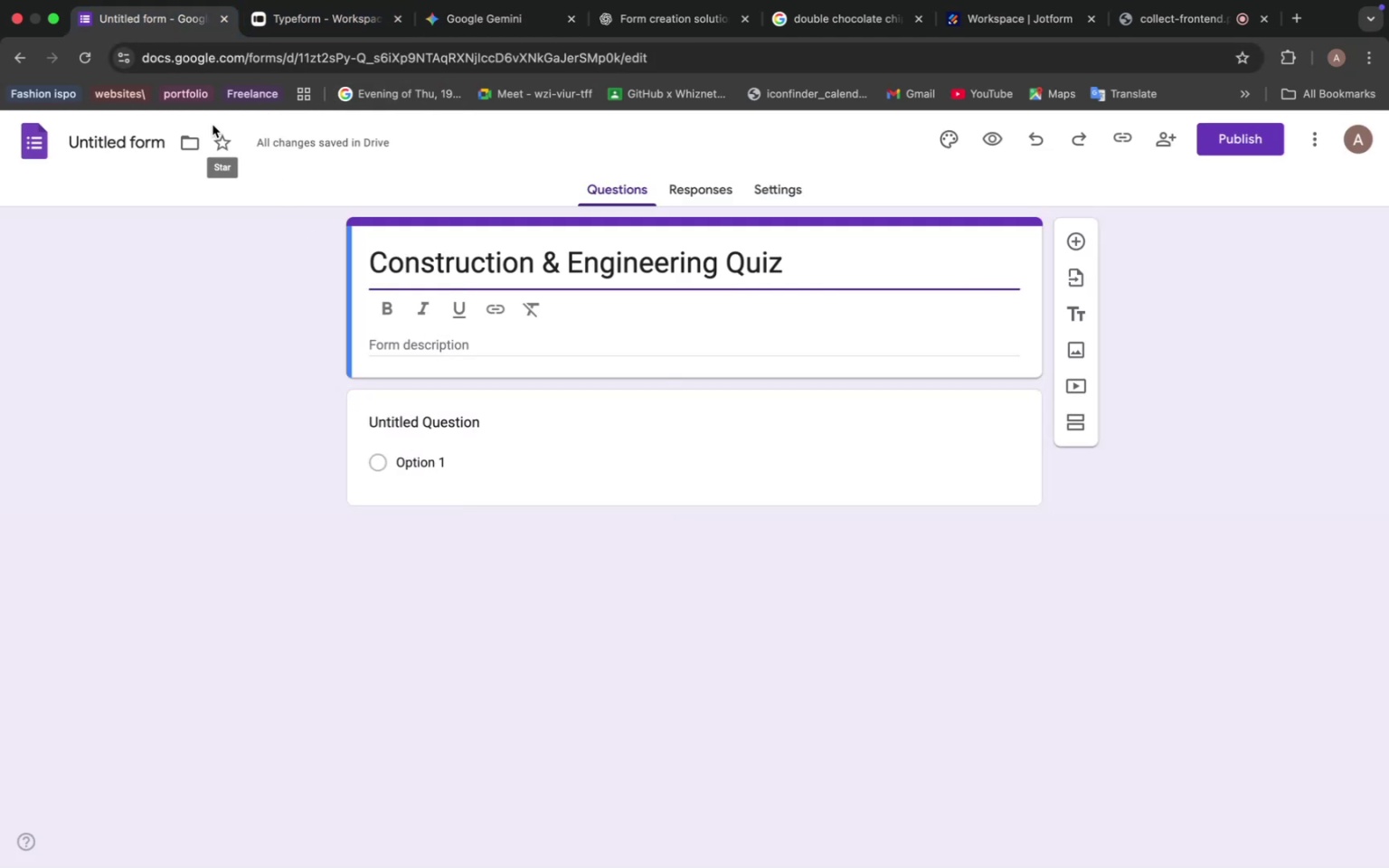 
left_click([114, 142])
 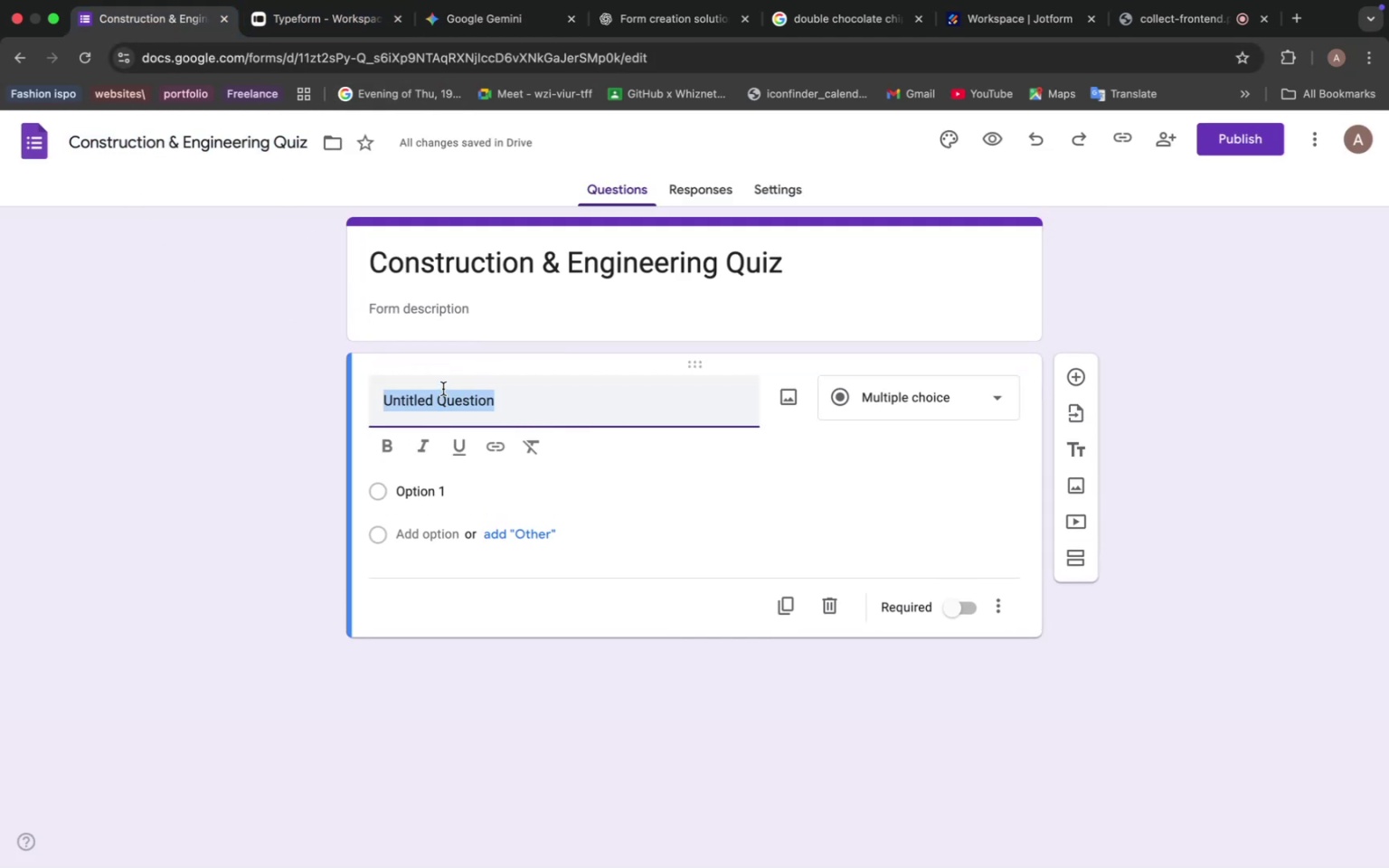 
key(Meta+V)
 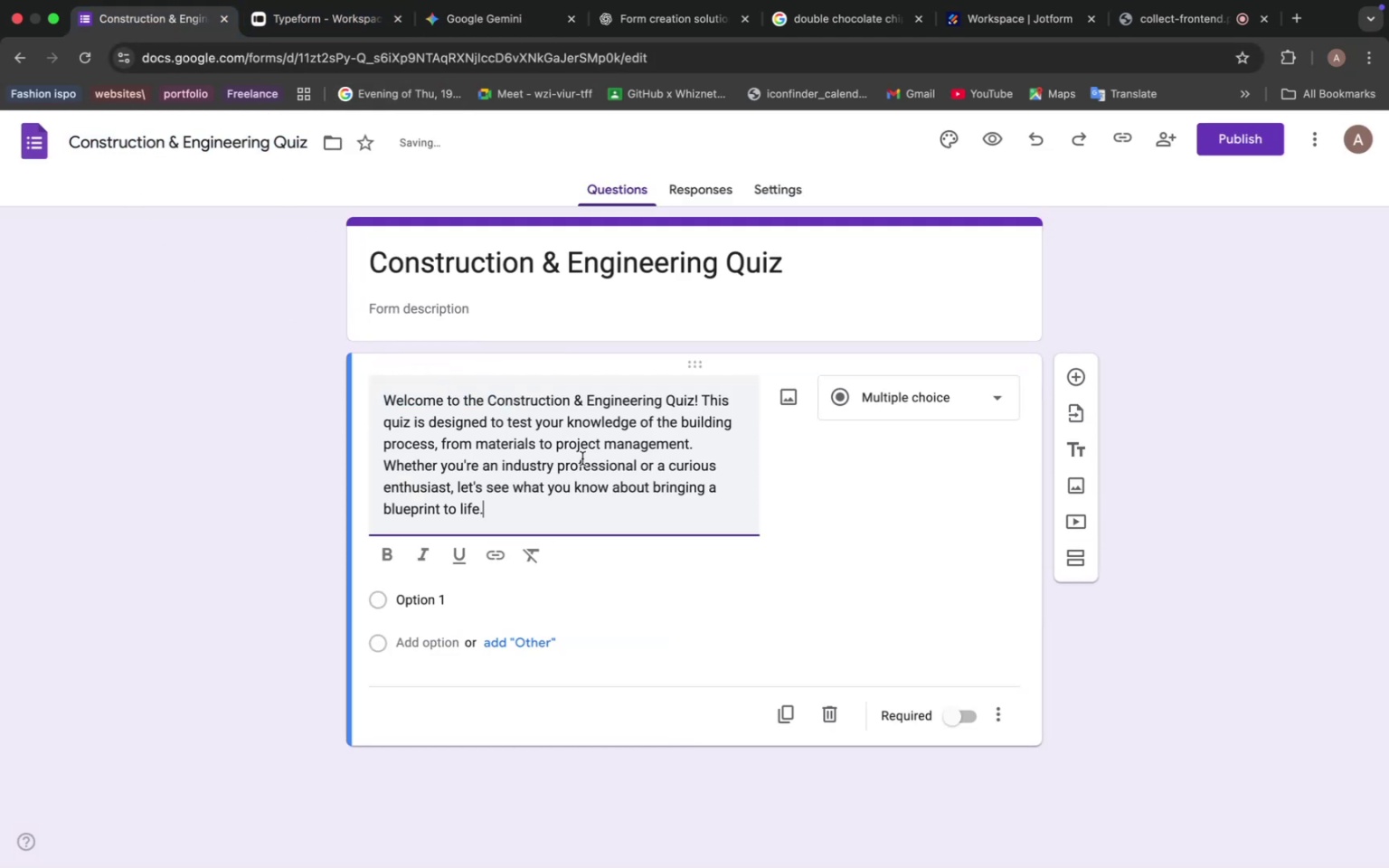 
key(Meta+Z)
 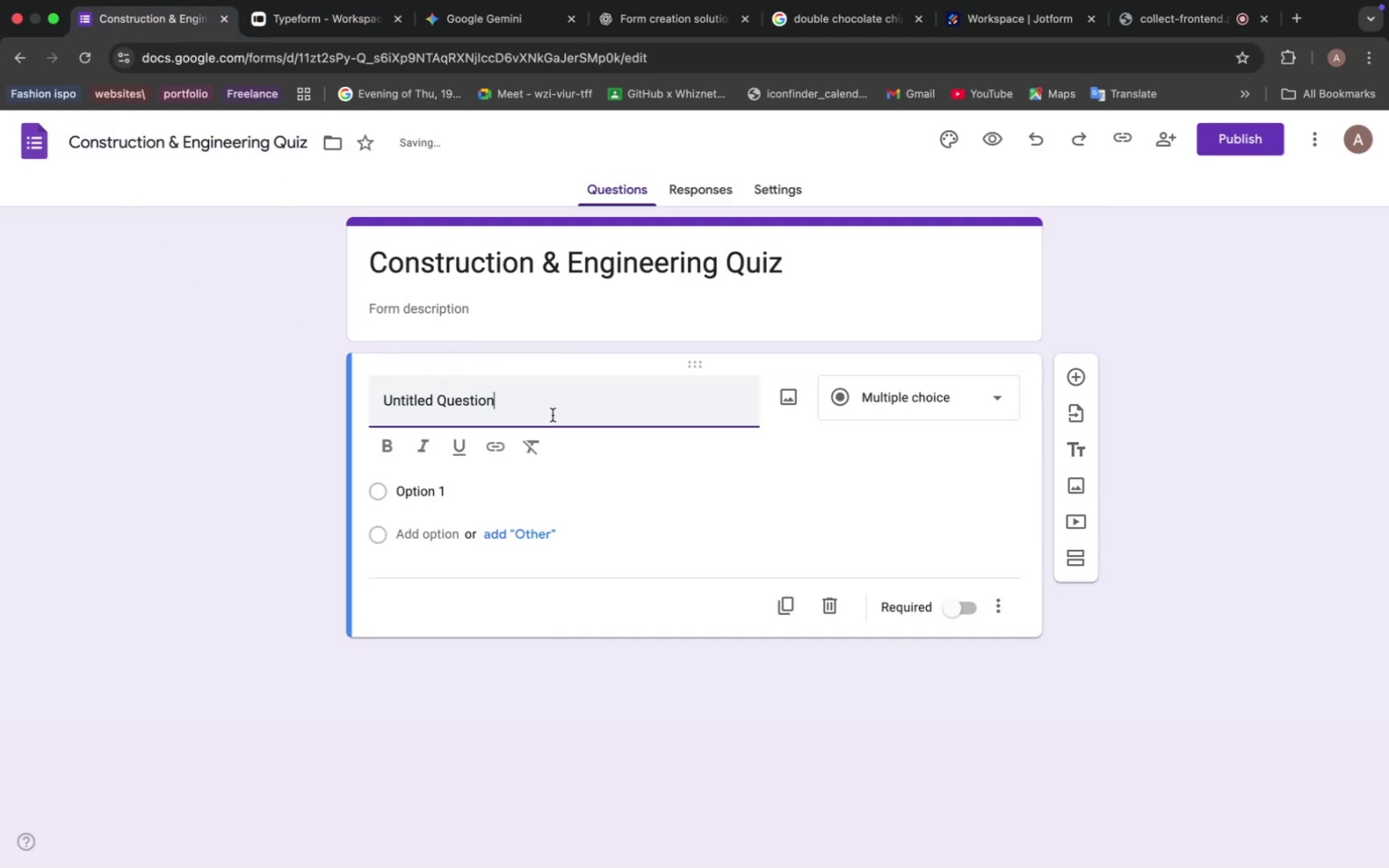 
left_click([514, 326])
 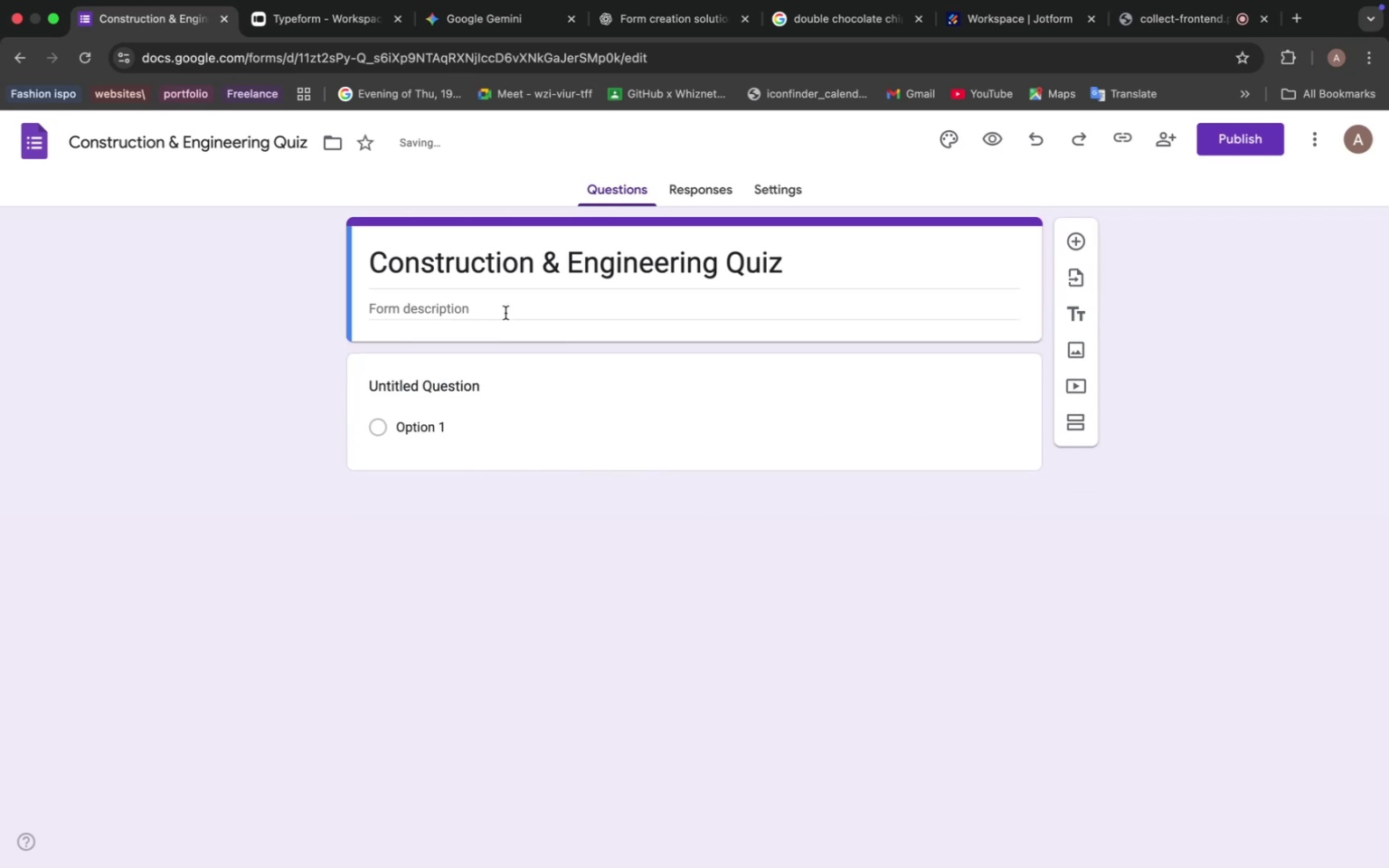 
left_click([506, 313])
 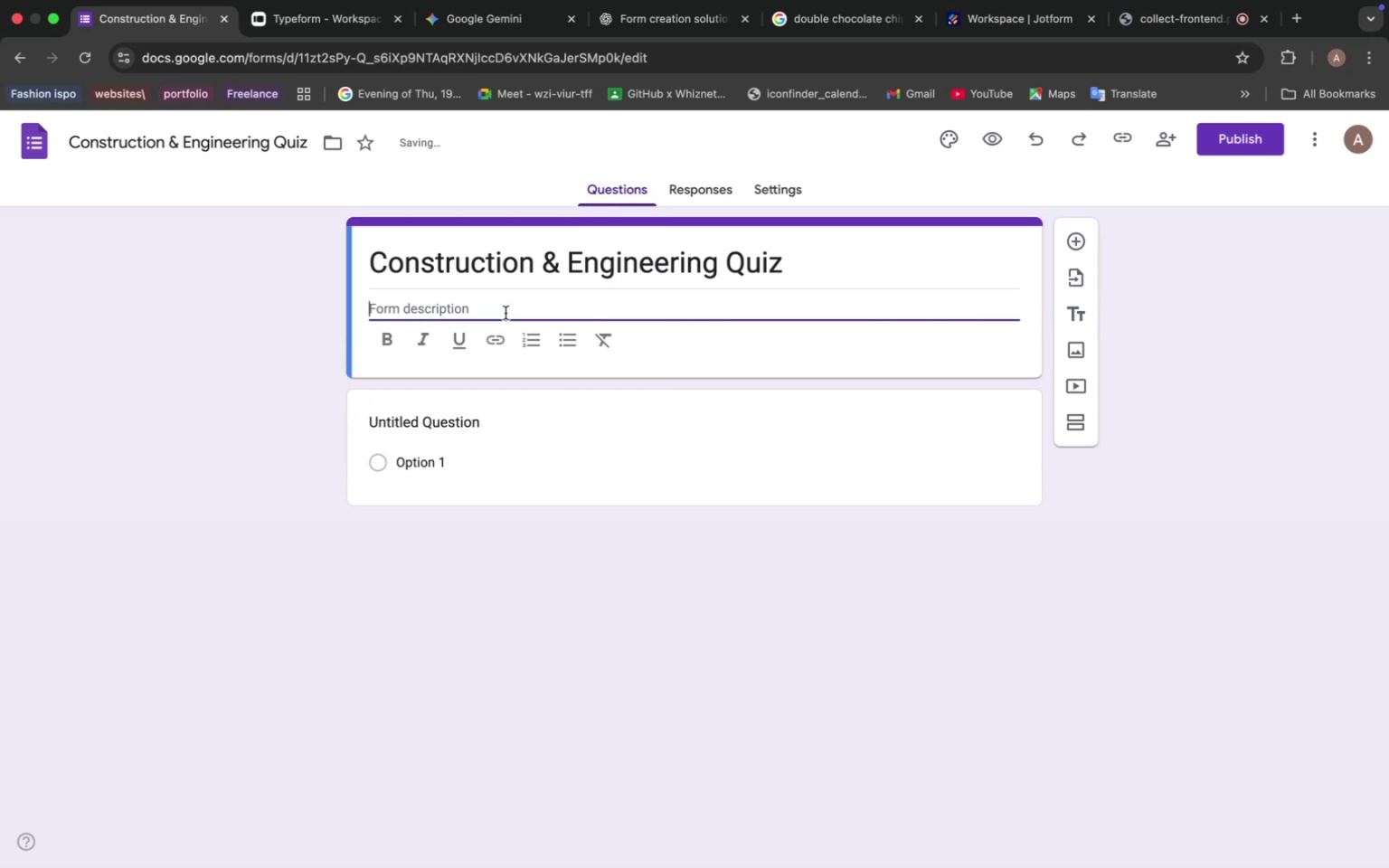 
key(Meta+V)
 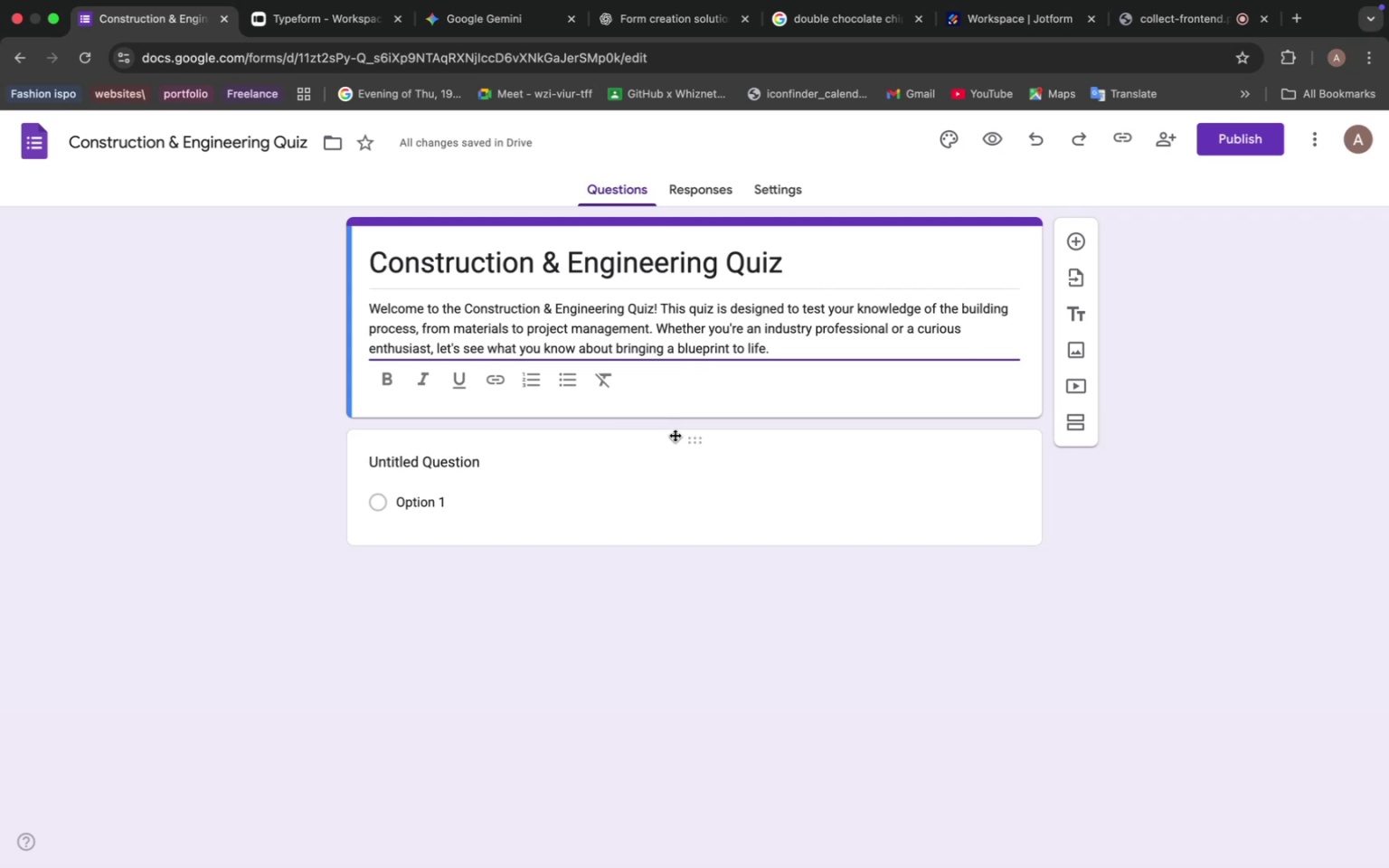 
wait(47.14)
 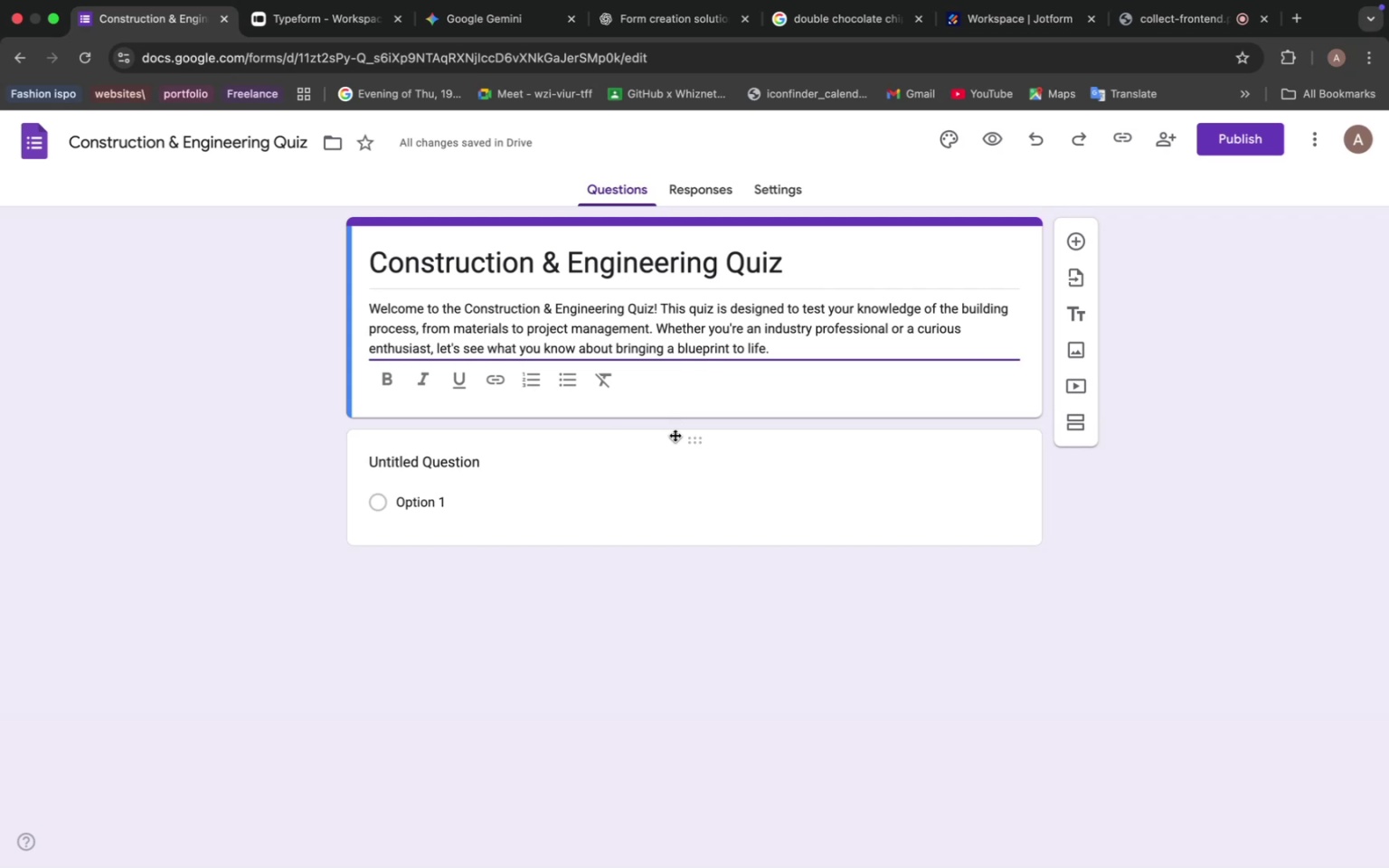 
left_click([493, 18])
 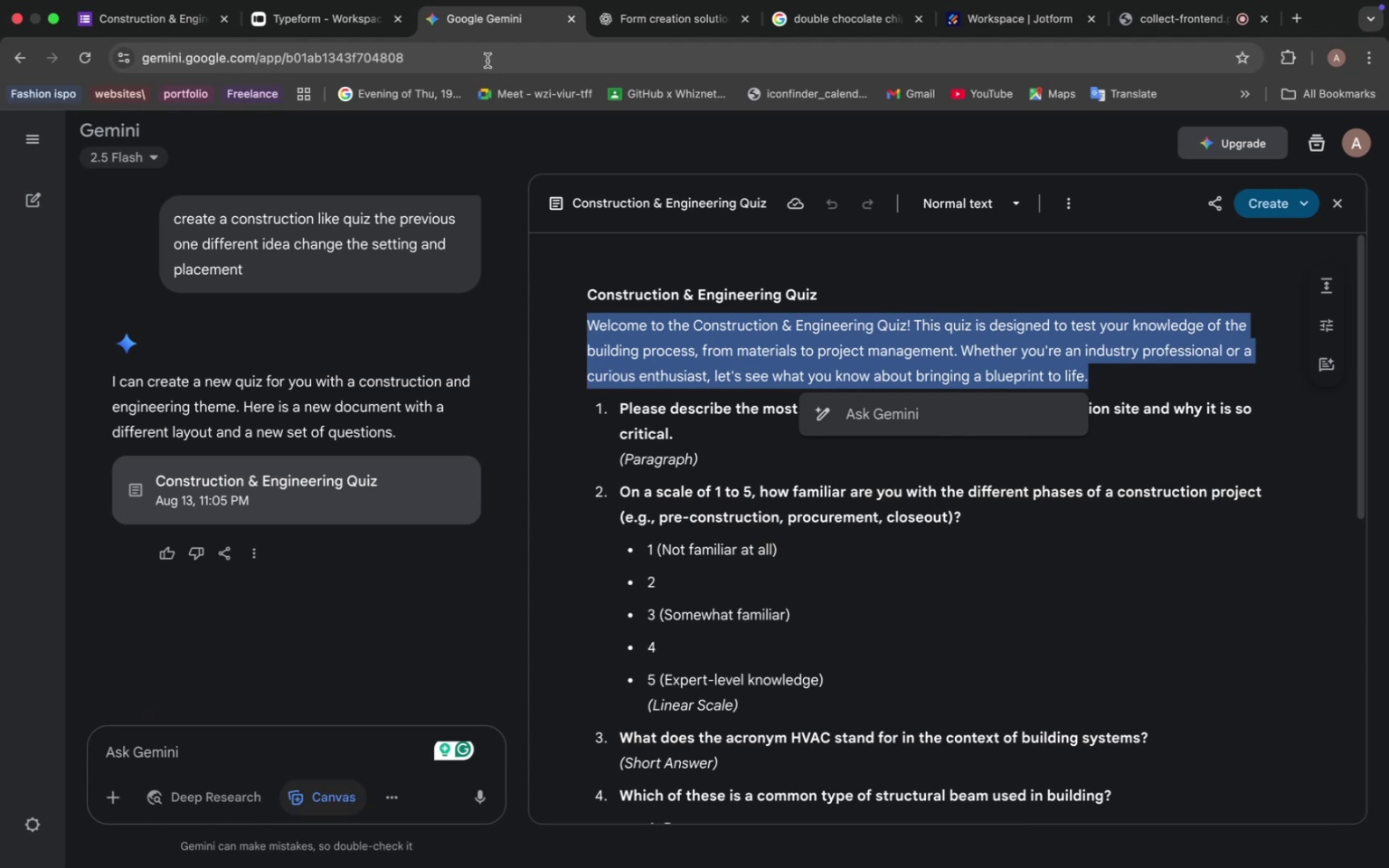 
wait(11.49)
 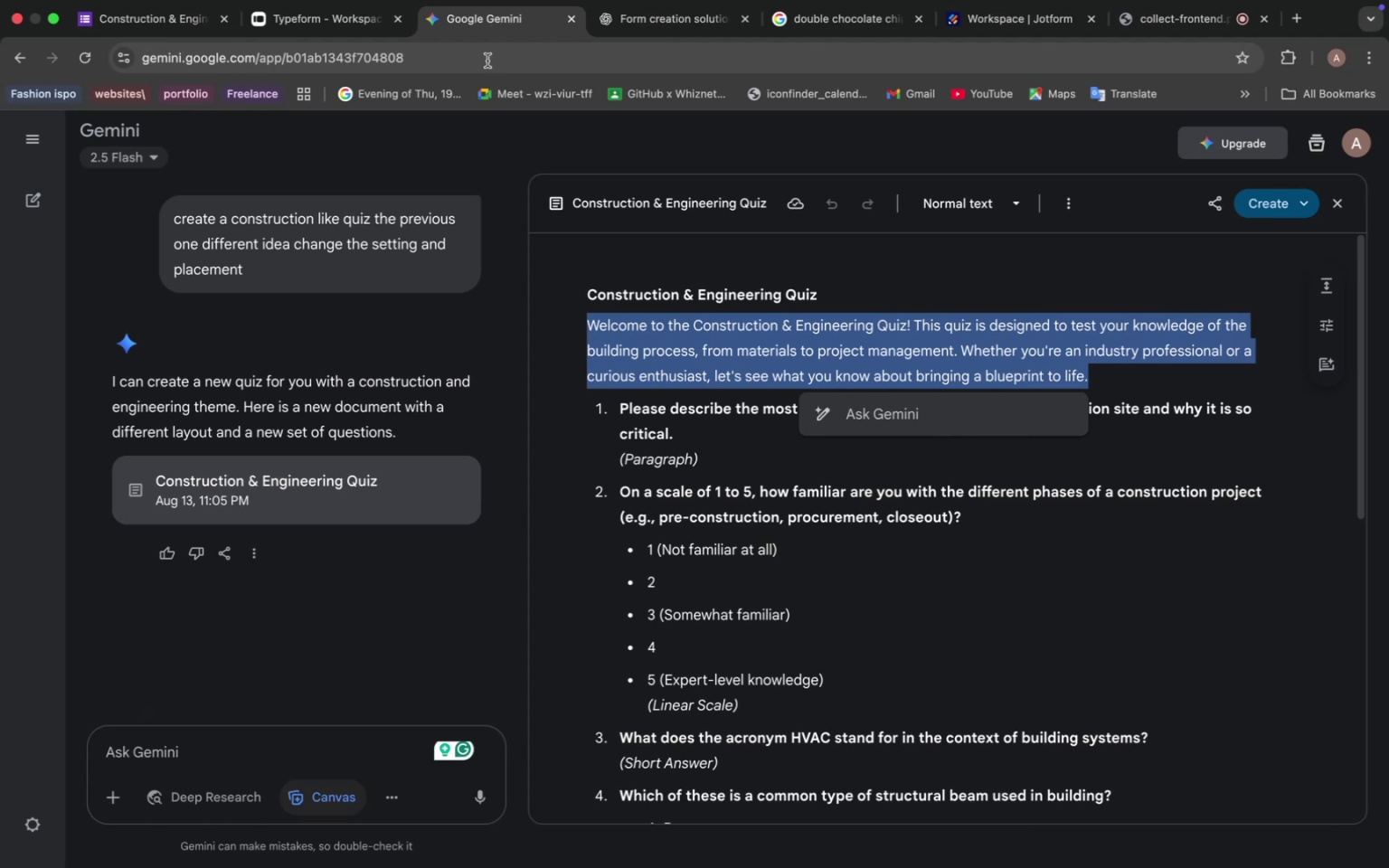 
left_click([629, 414])
 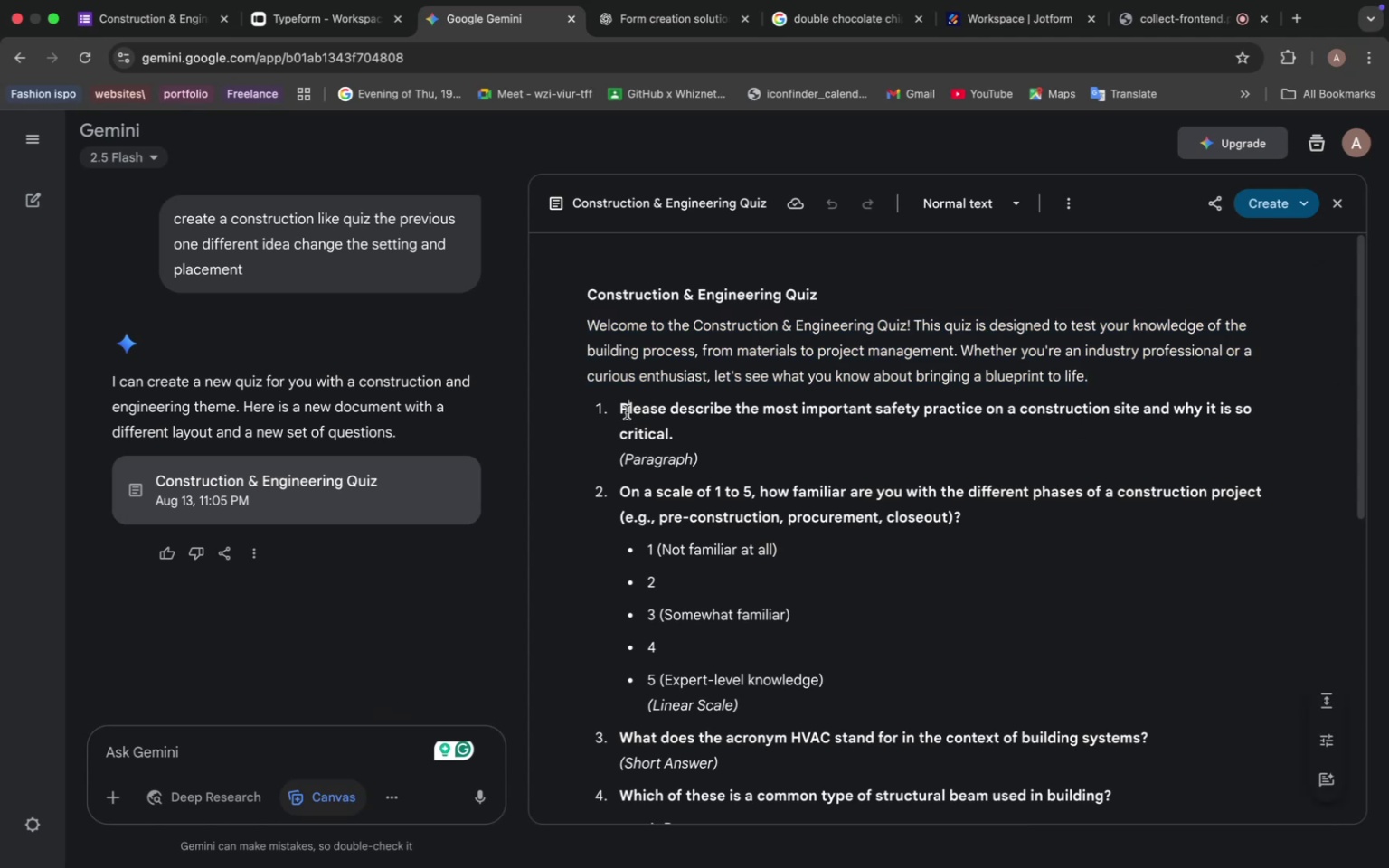 
scroll: coordinate [656, 458], scroll_direction: down, amount: 20.0
 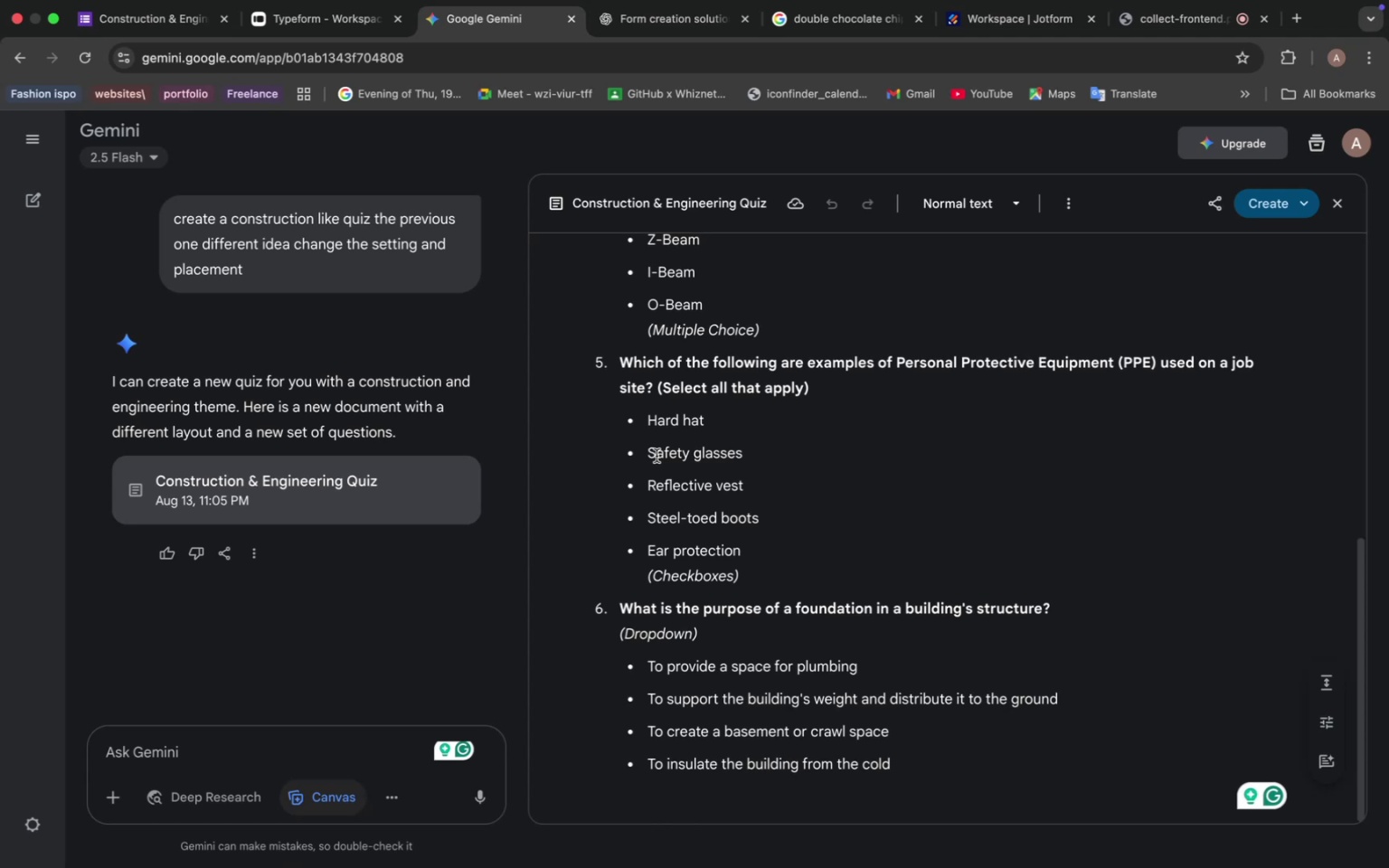 
wait(16.57)
 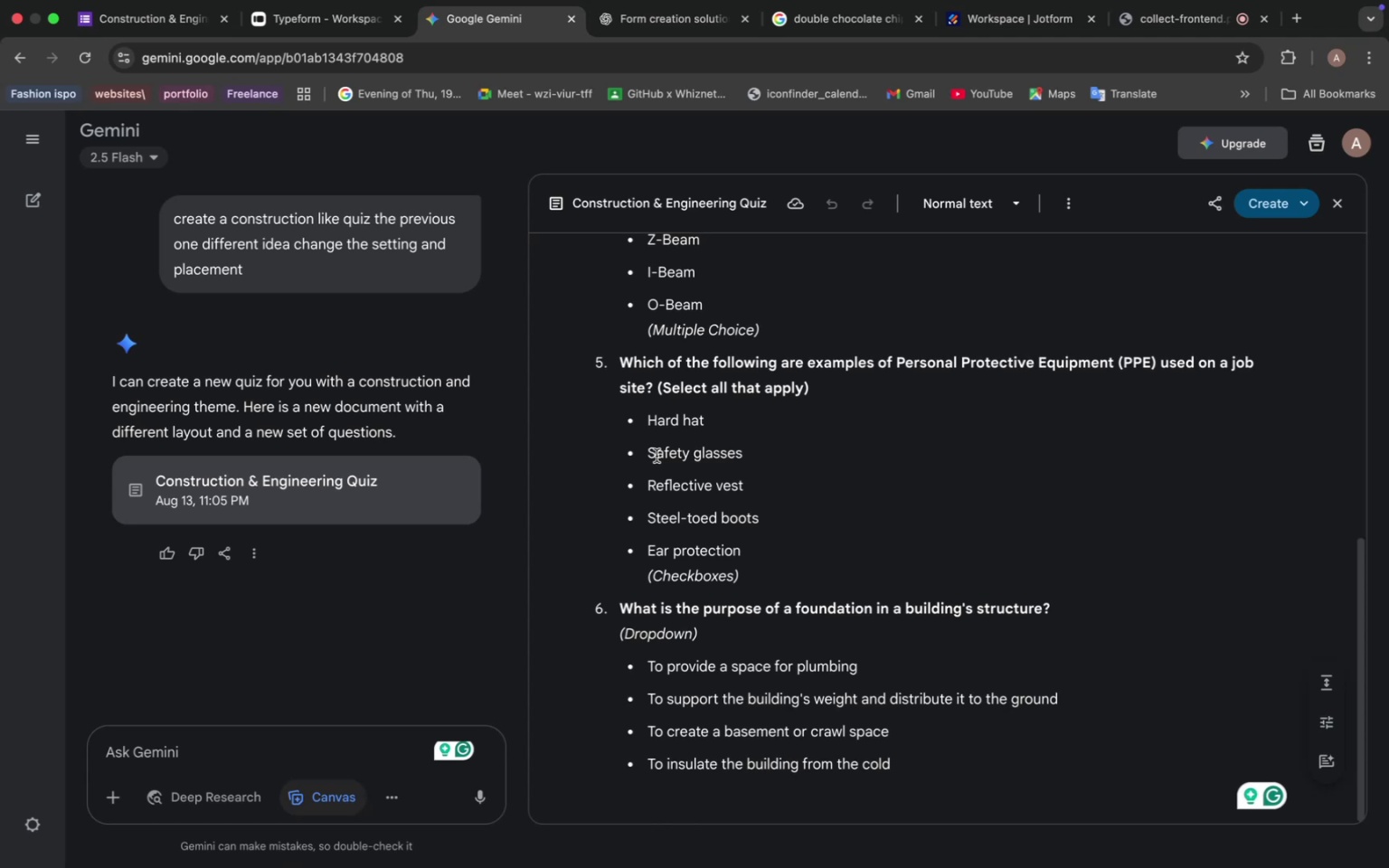 
scroll: coordinate [678, 465], scroll_direction: up, amount: 26.0
 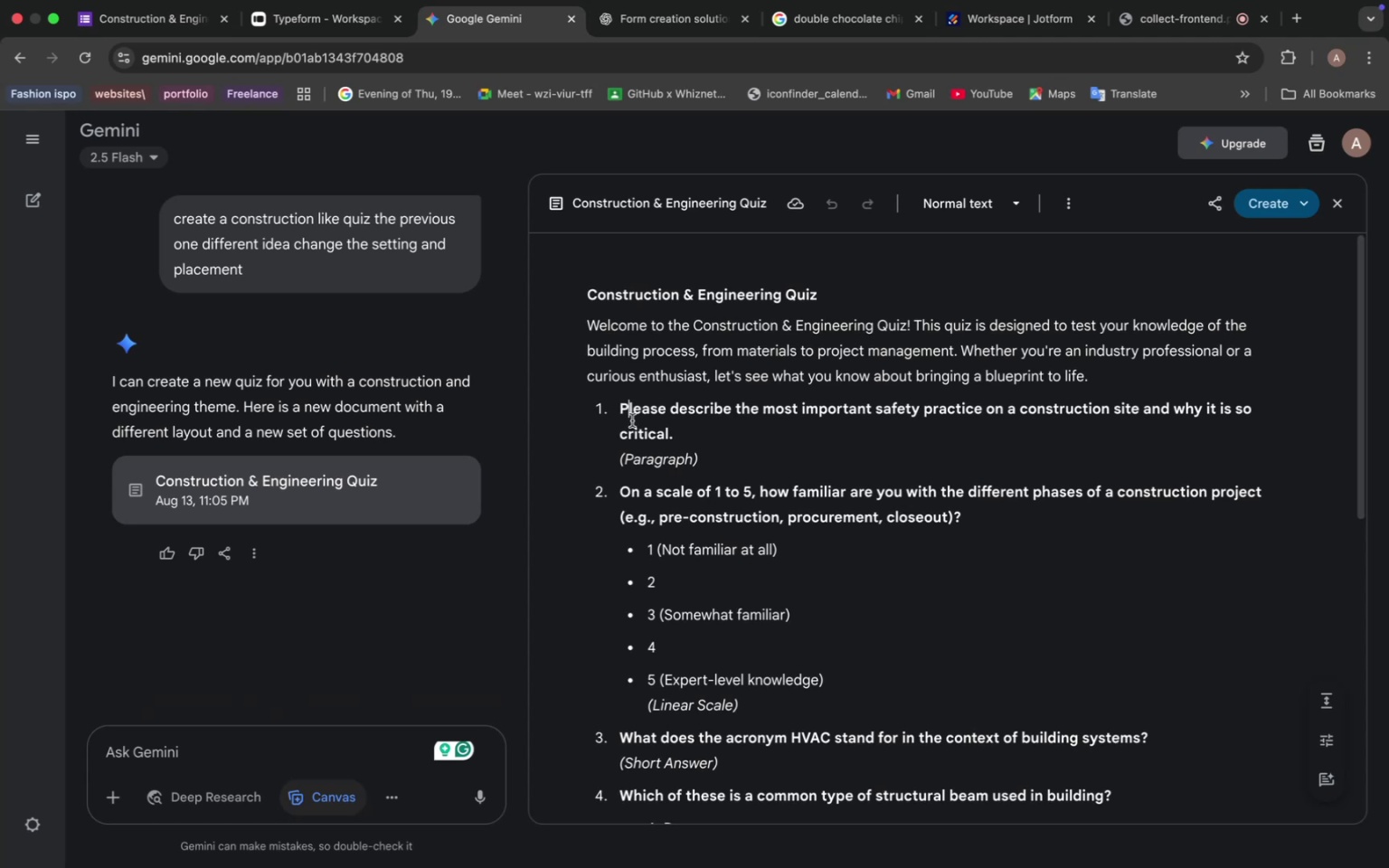 
left_click_drag(start_coordinate=[617, 405], to_coordinate=[691, 436])
 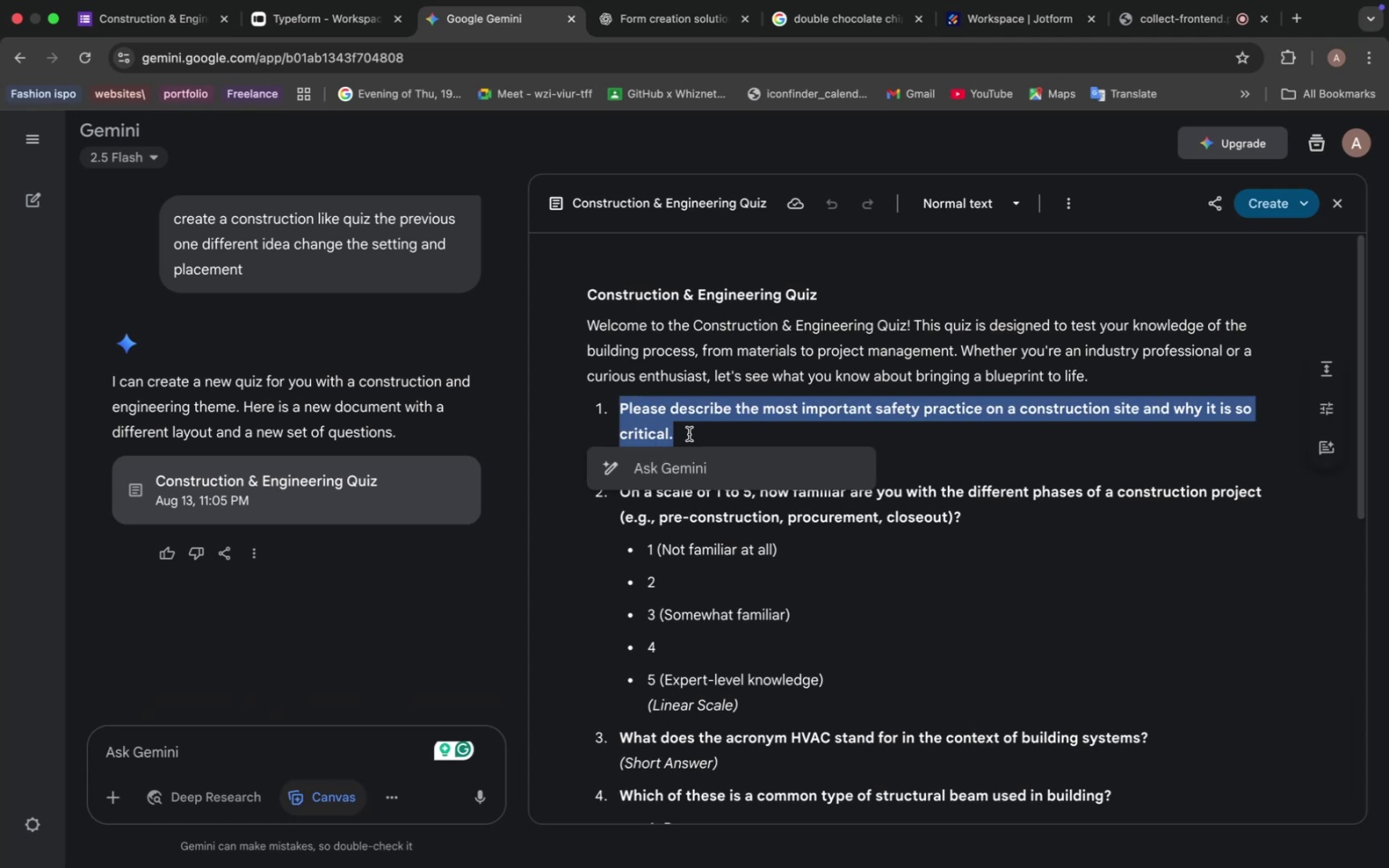 
key(Meta+C)
 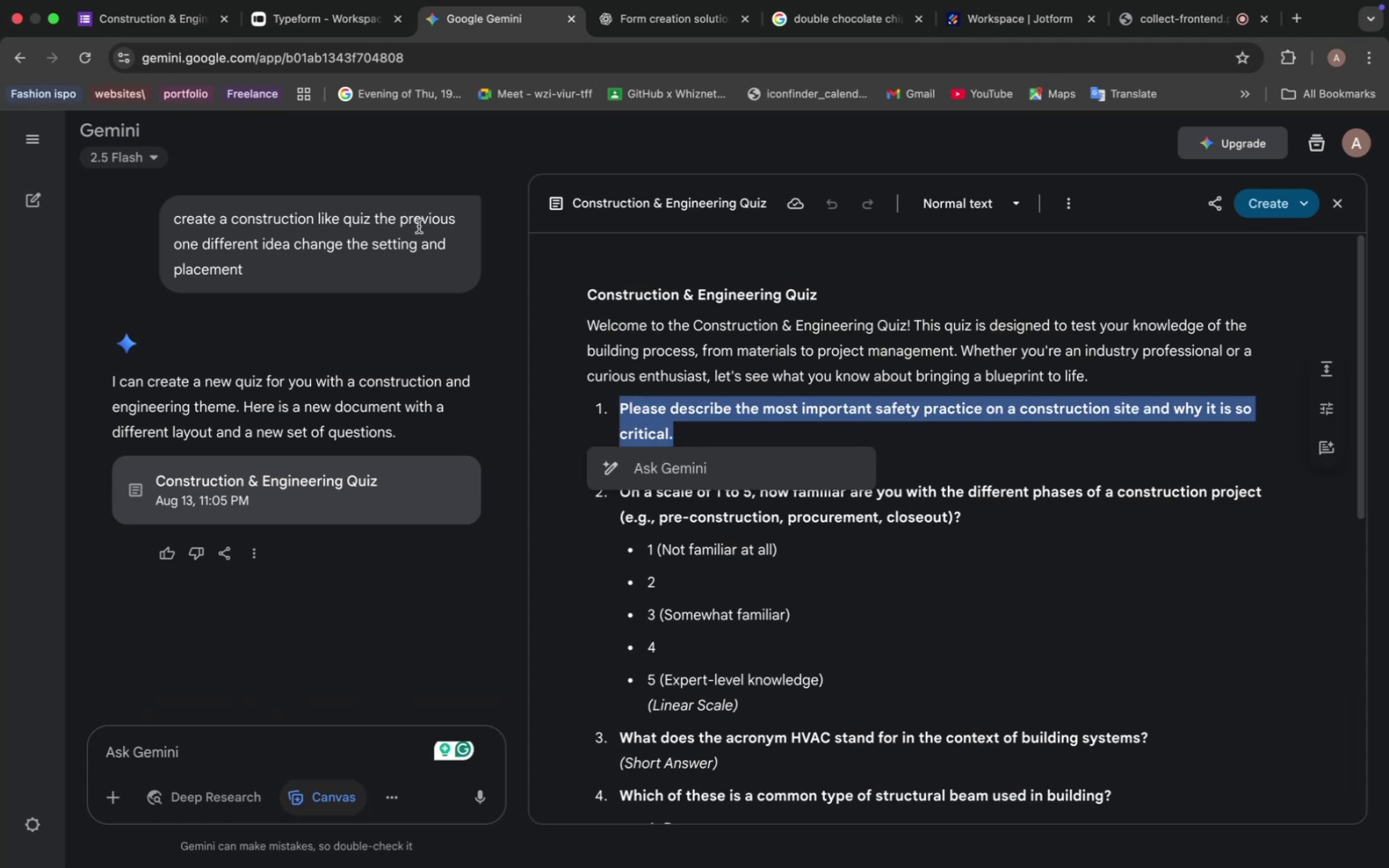 
left_click([277, 22])
 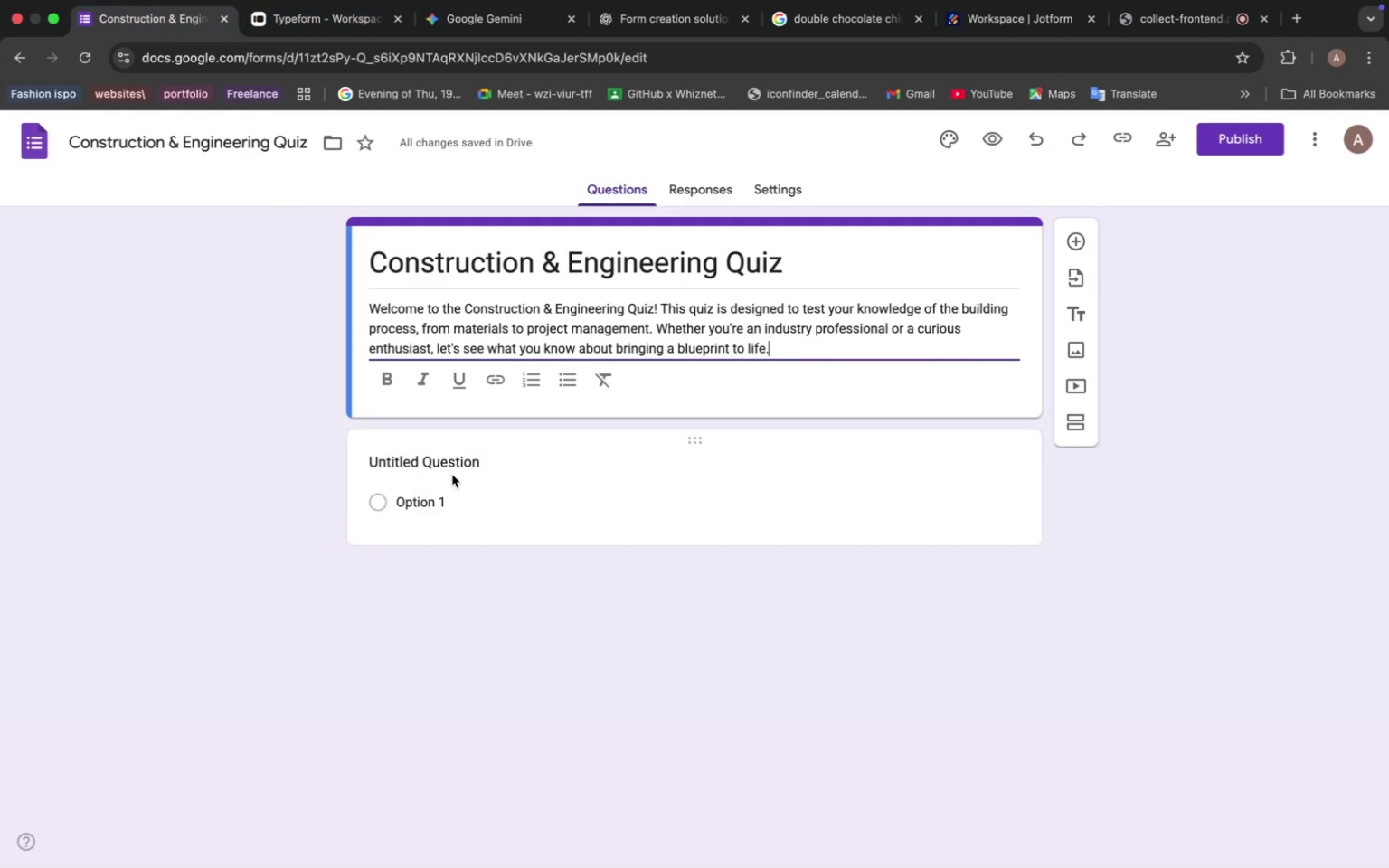 
left_click([439, 476])
 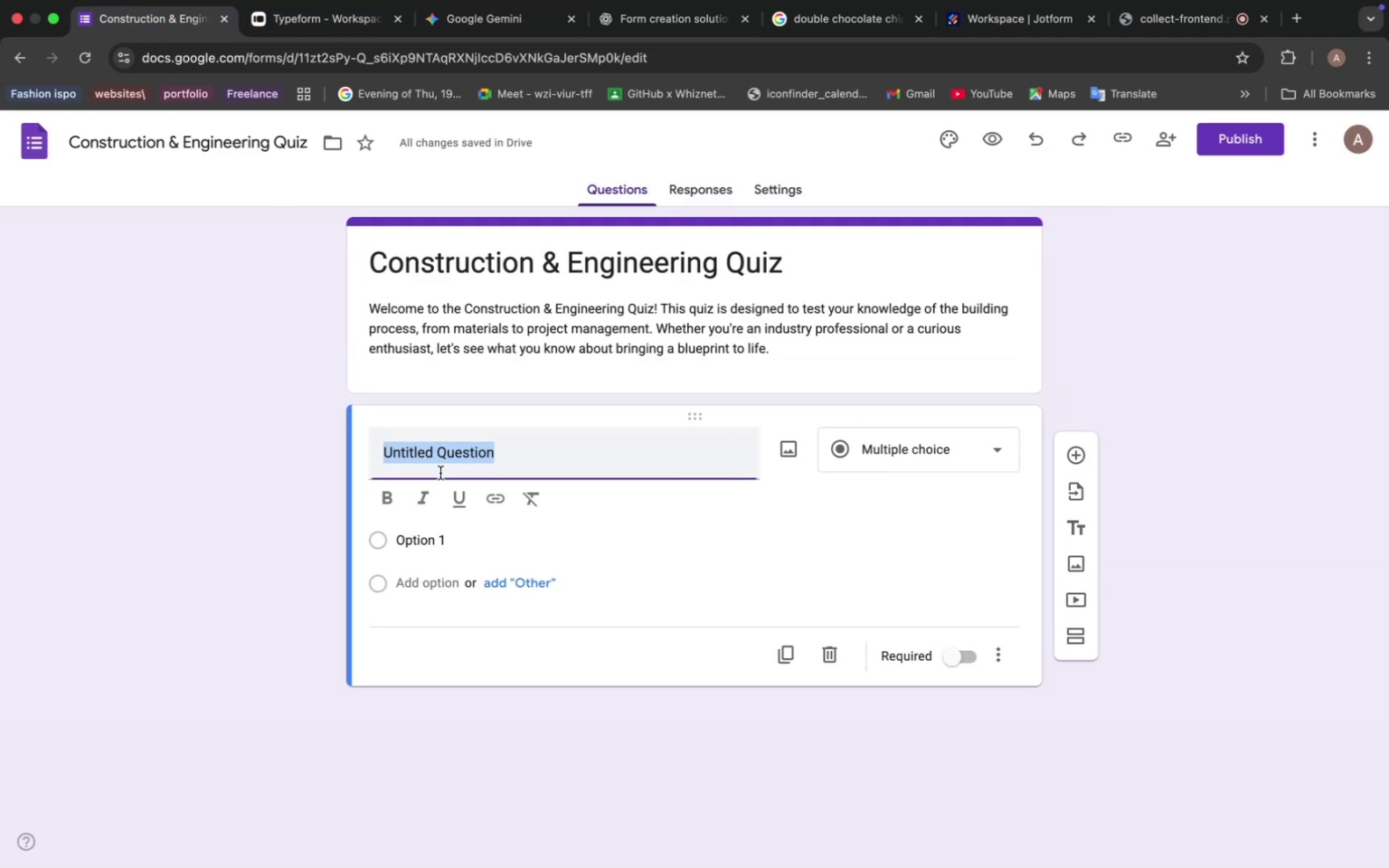 
key(Meta+V)
 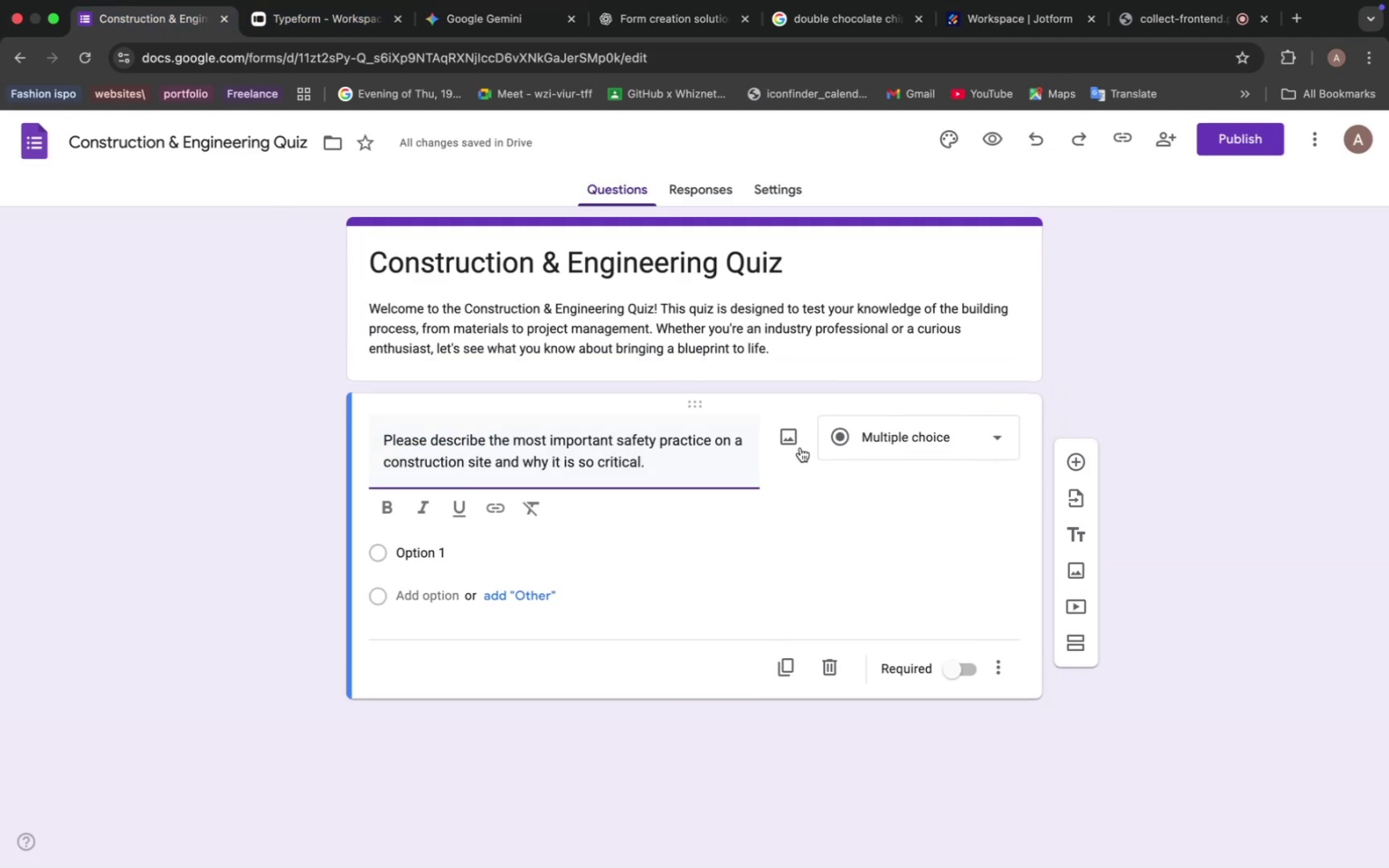 
left_click([909, 446])
 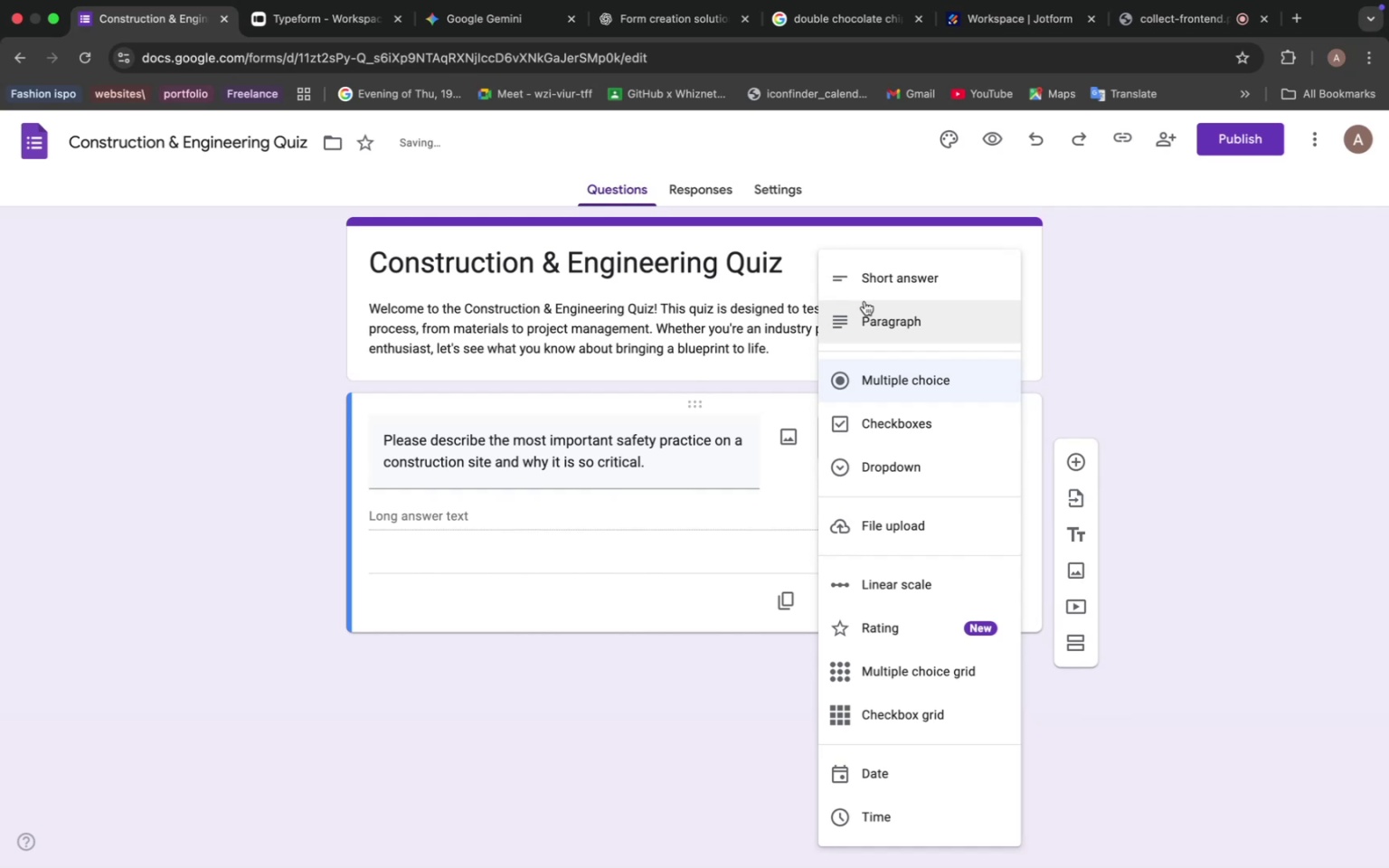 
left_click([866, 285])
 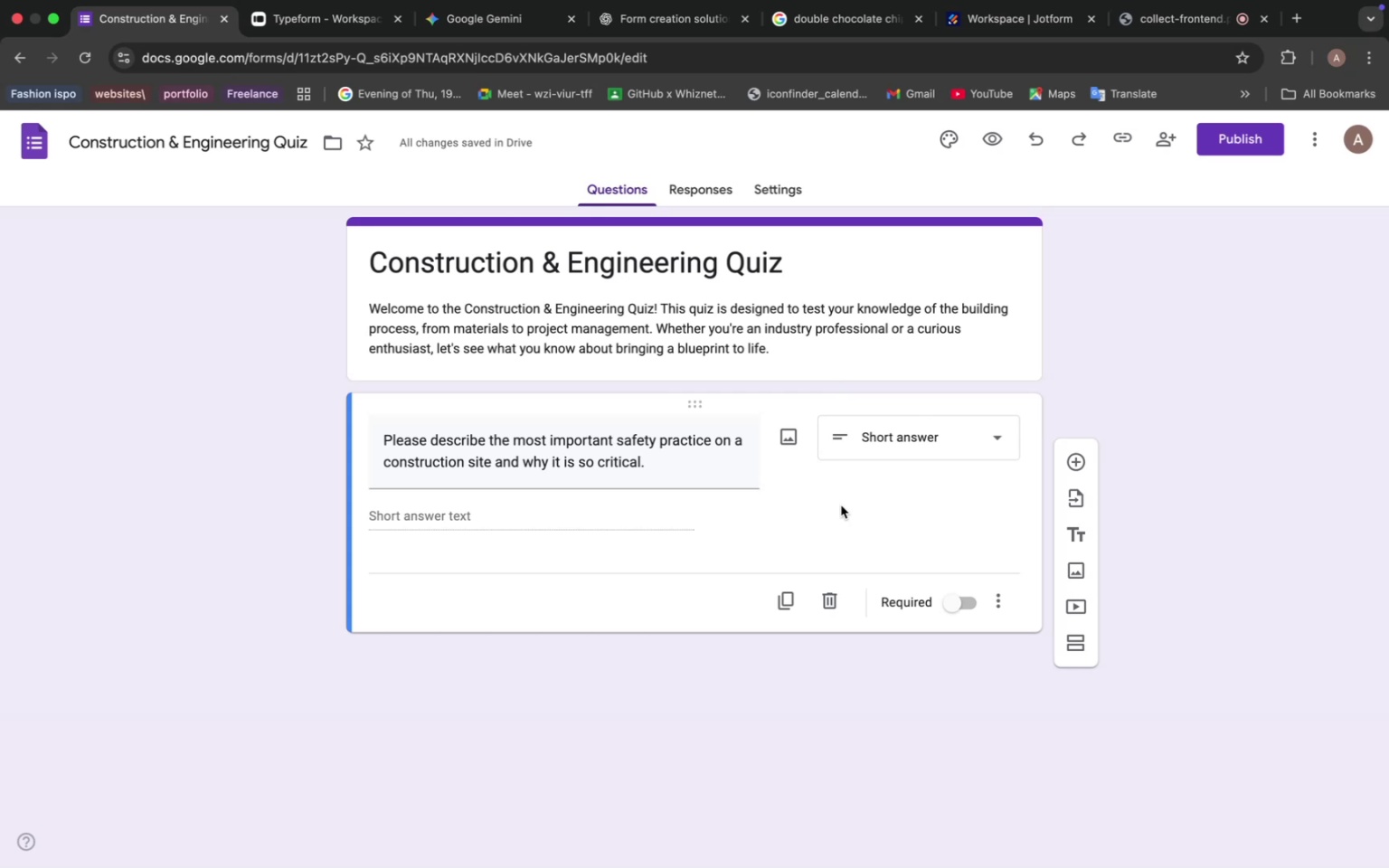 
wait(34.88)
 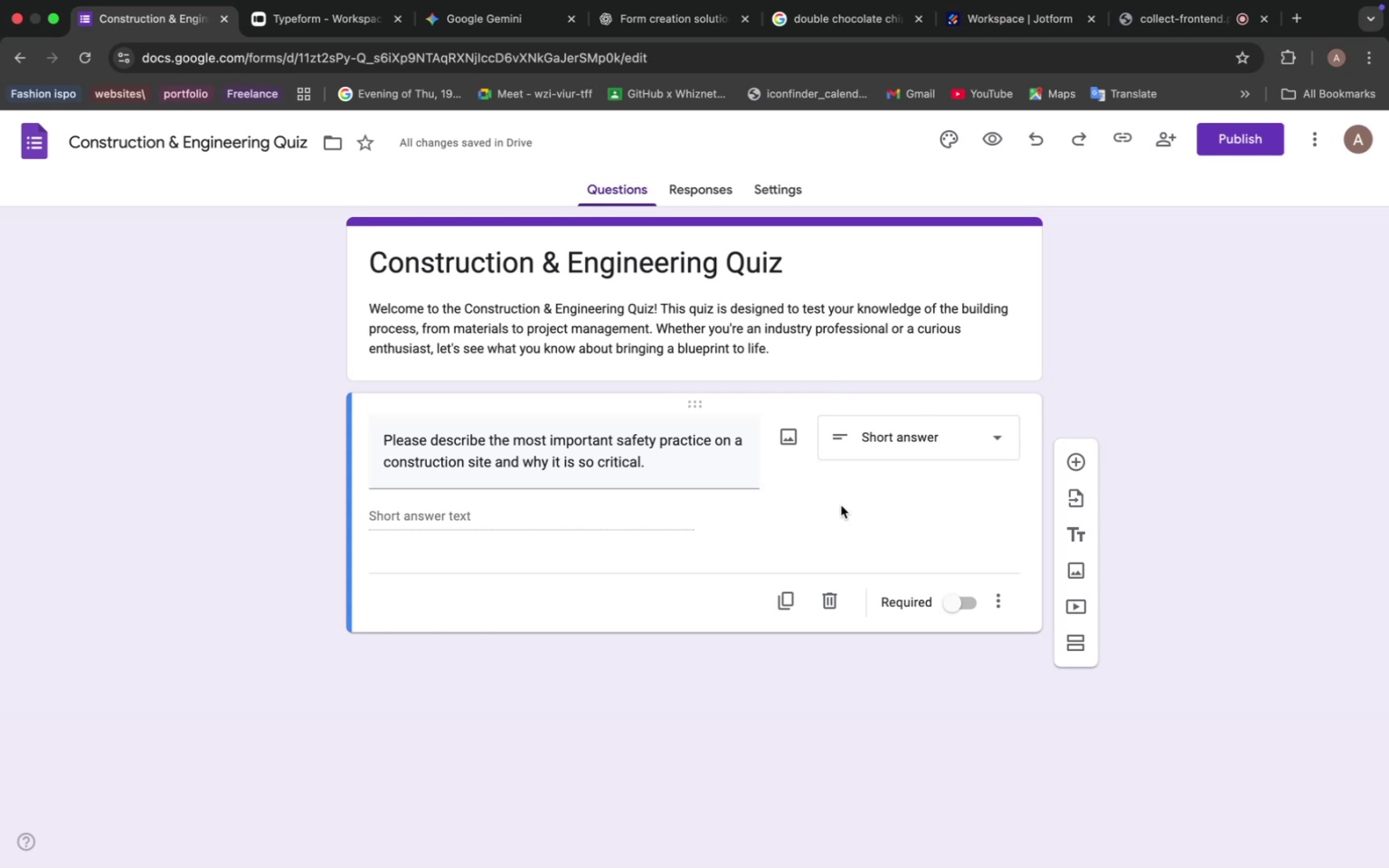 
left_click([477, 19])
 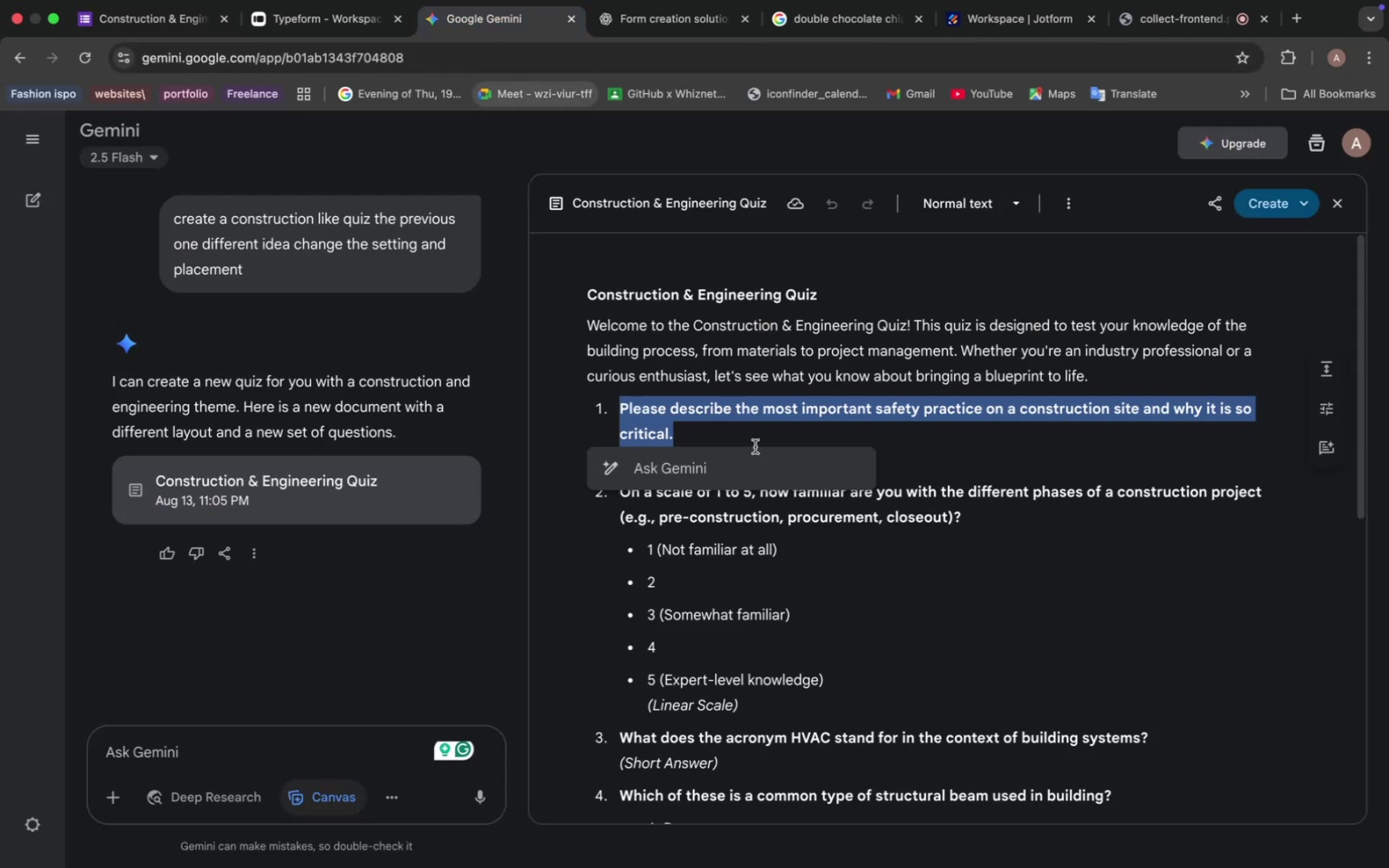 
left_click([665, 545])
 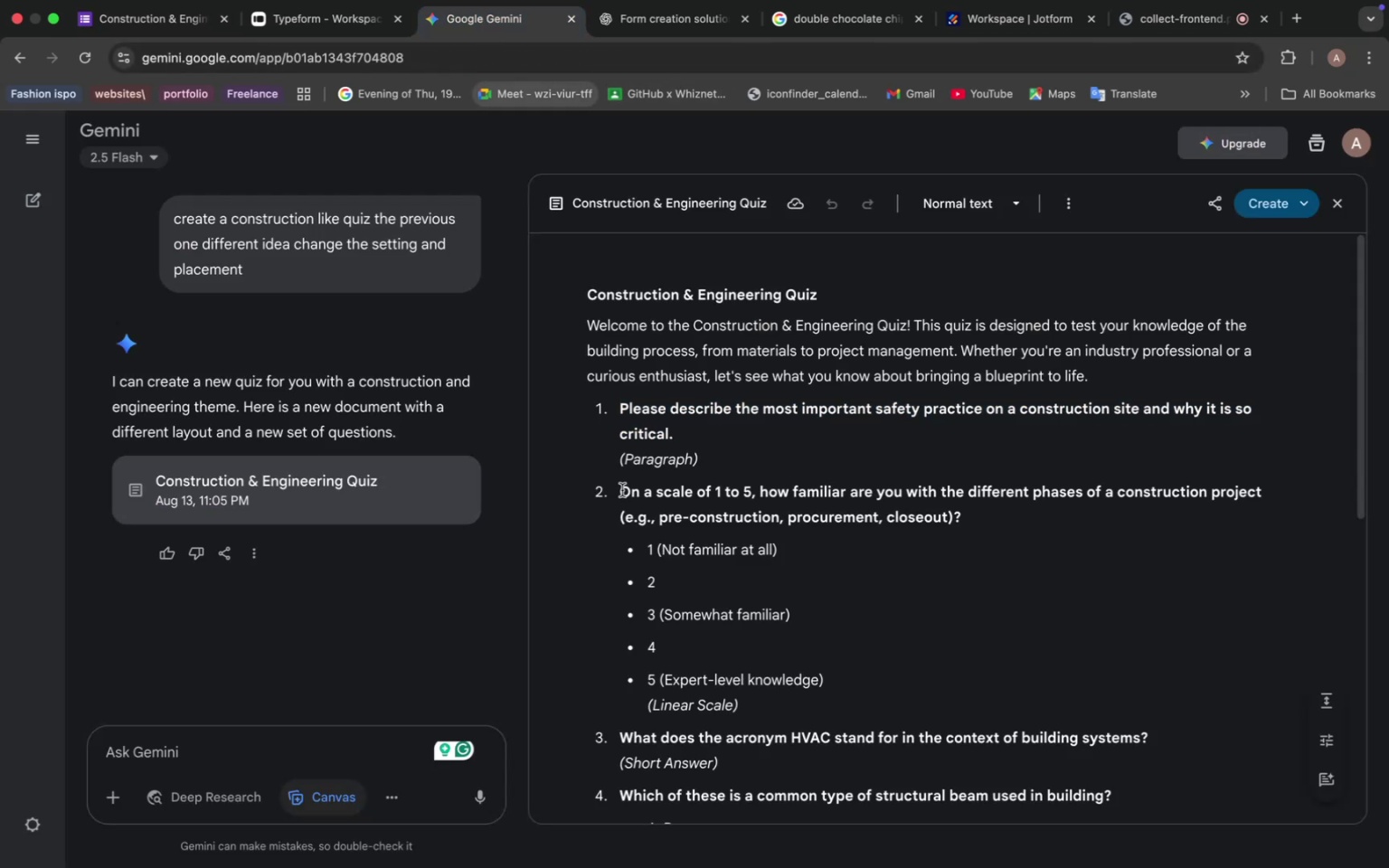 
left_click_drag(start_coordinate=[619, 490], to_coordinate=[993, 522])
 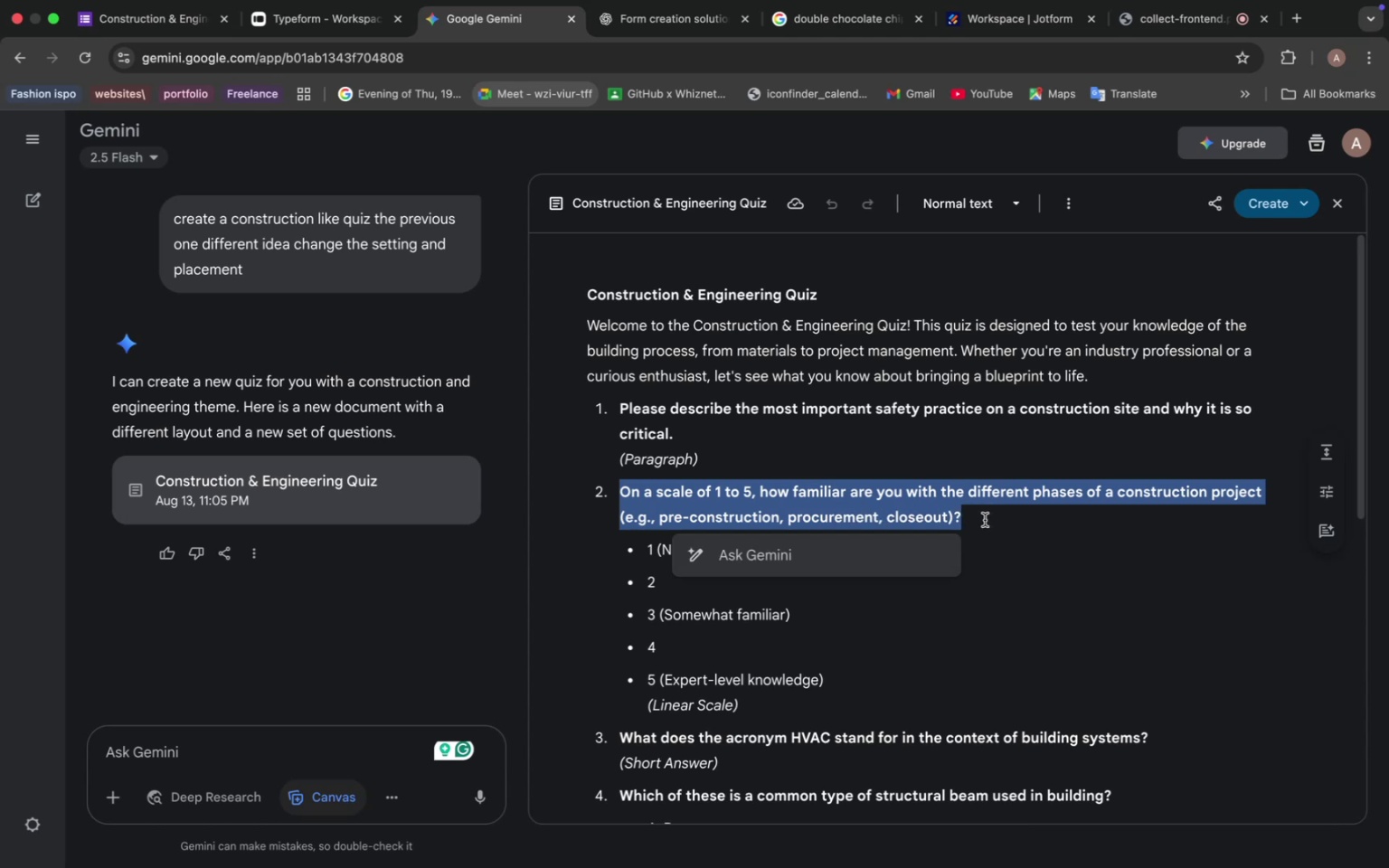 
key(Meta+C)
 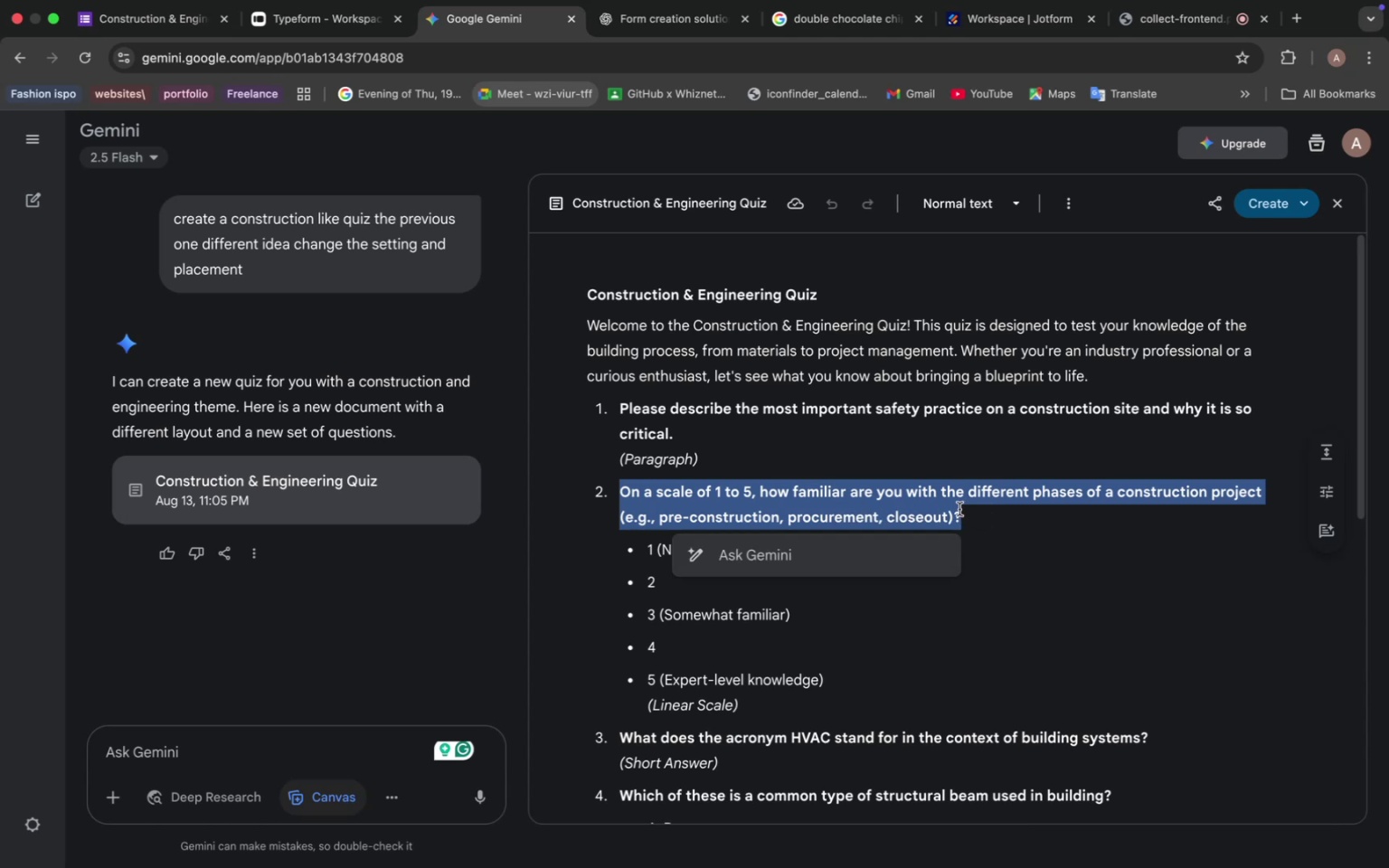 
wait(9.1)
 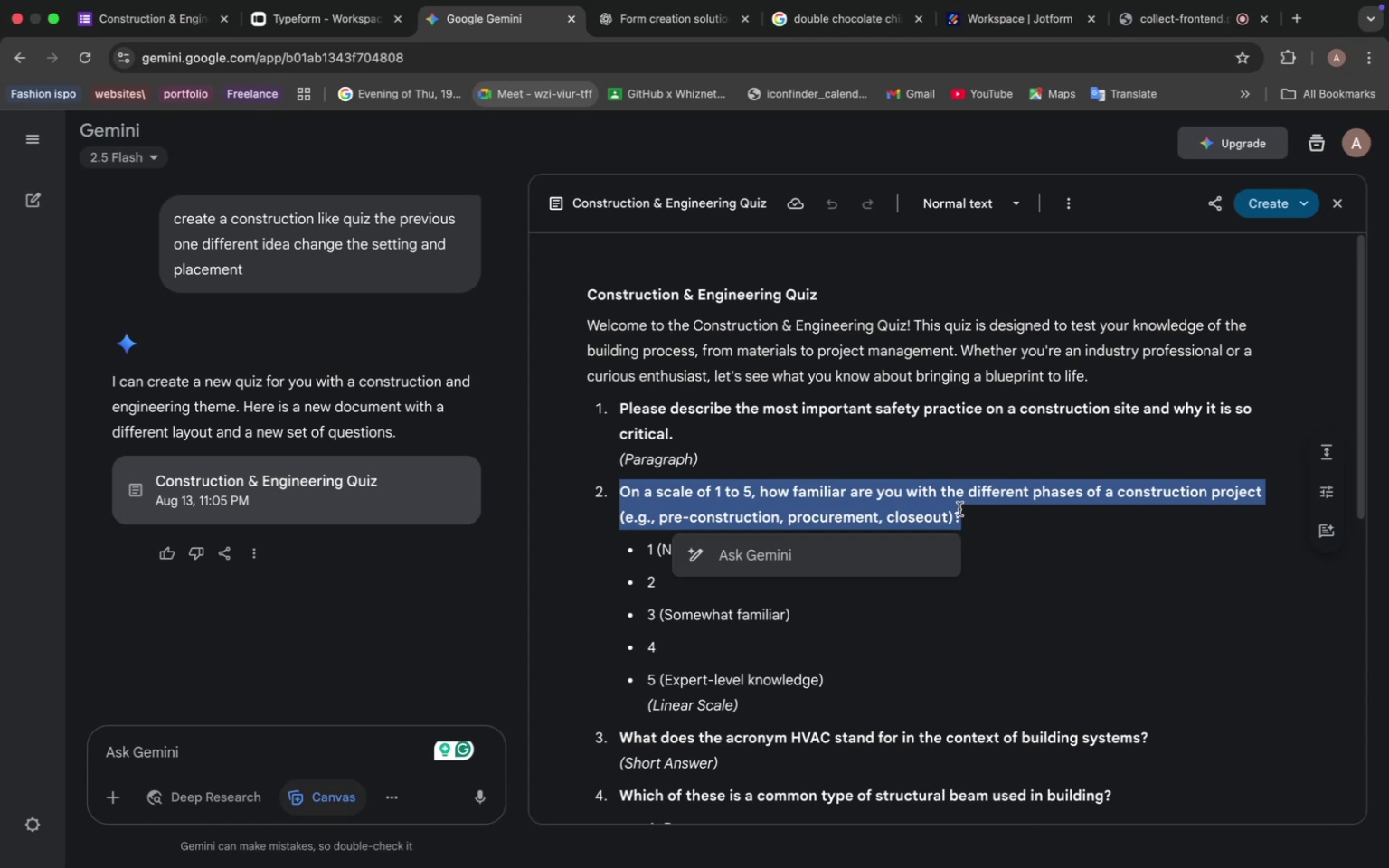 
left_click([162, 12])
 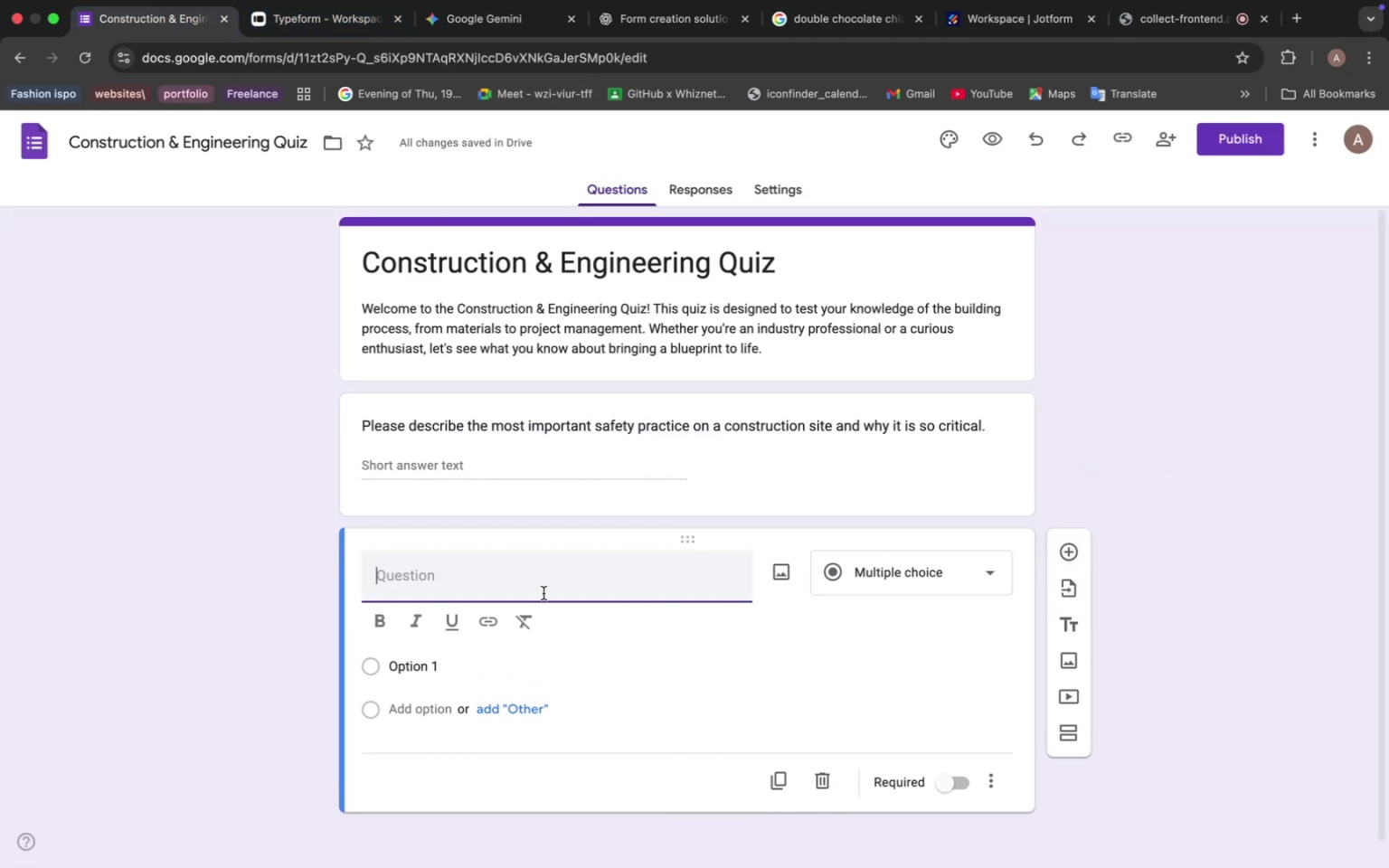 
wait(7.5)
 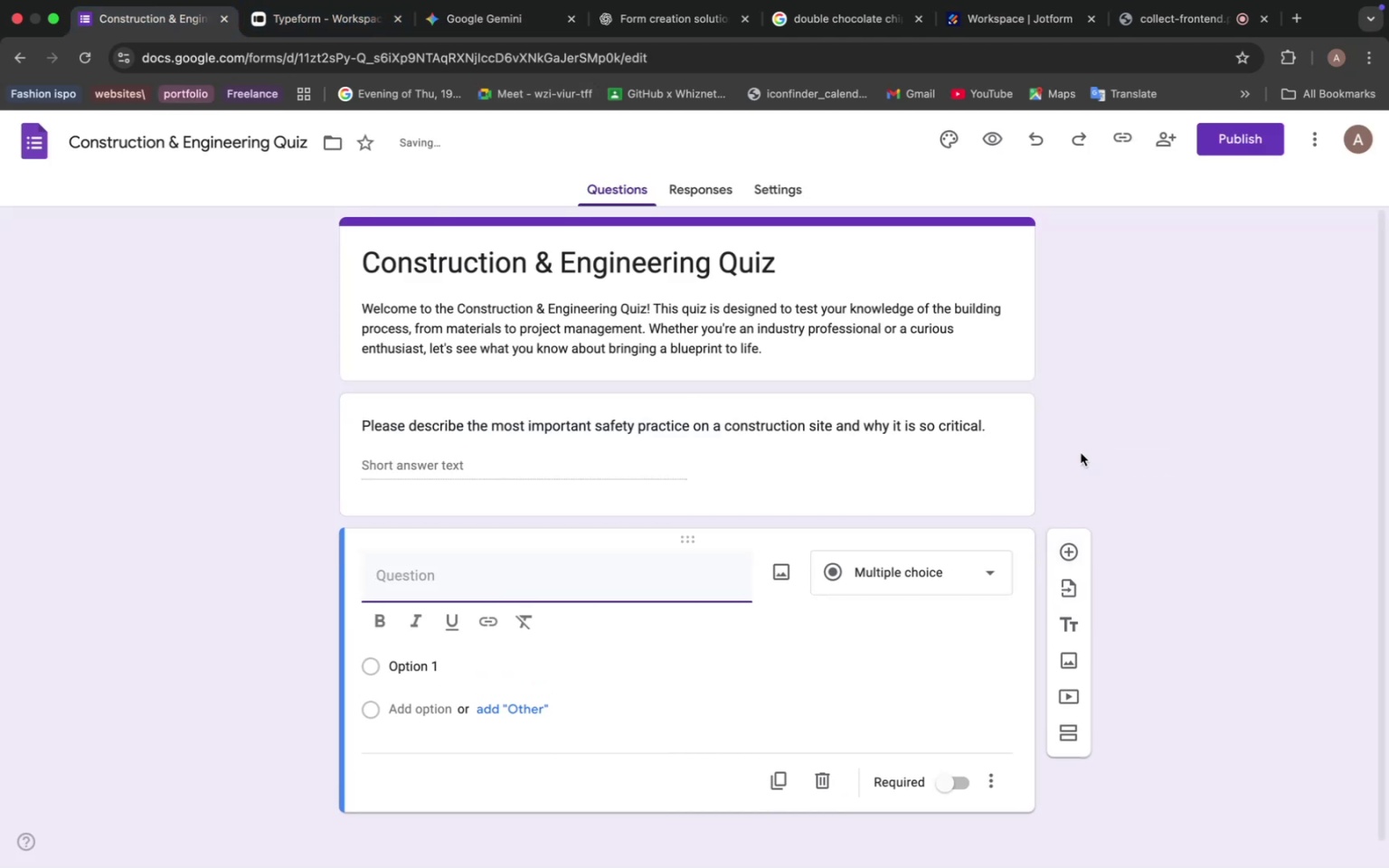 
key(Meta+V)
 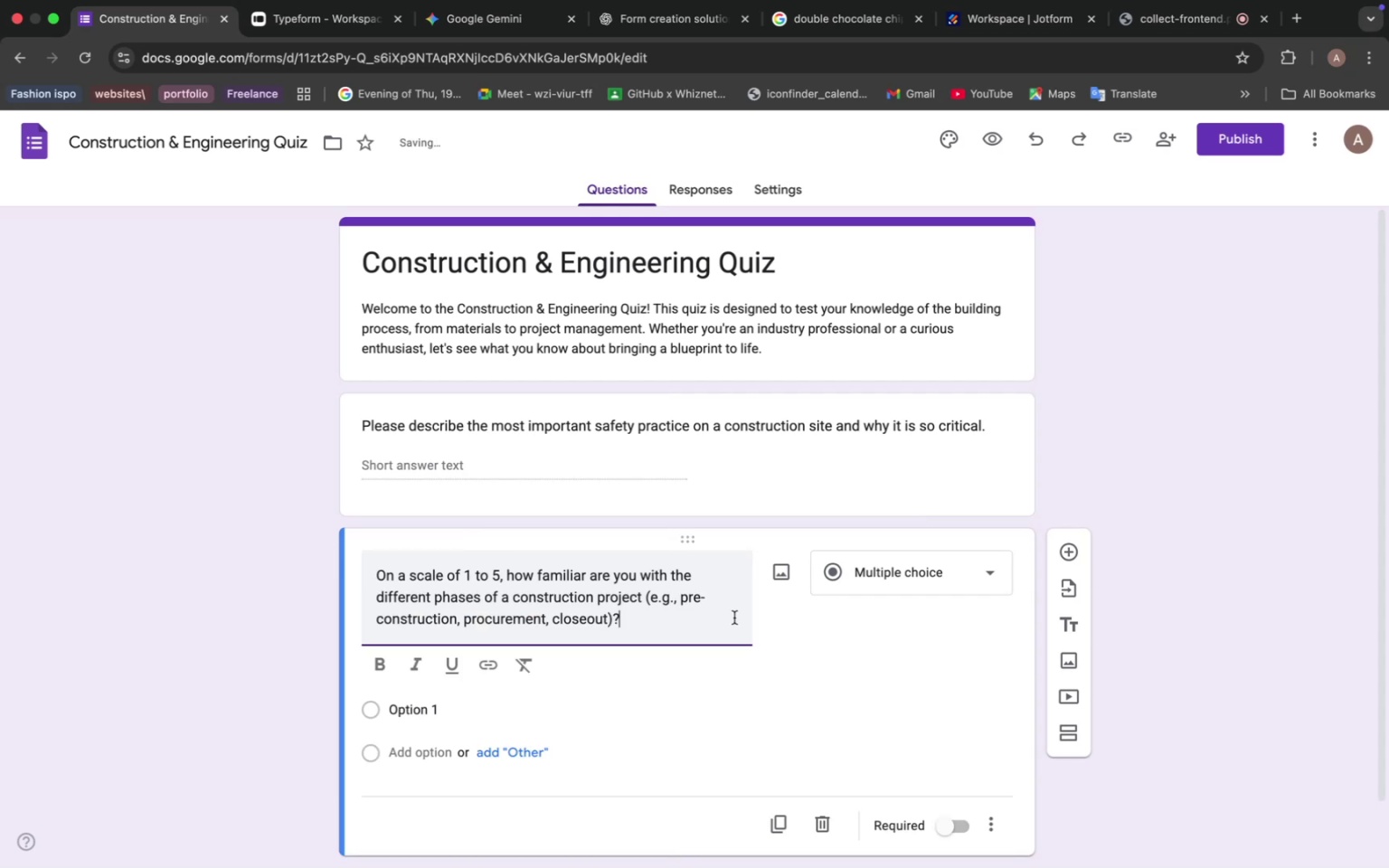 
left_click([892, 566])
 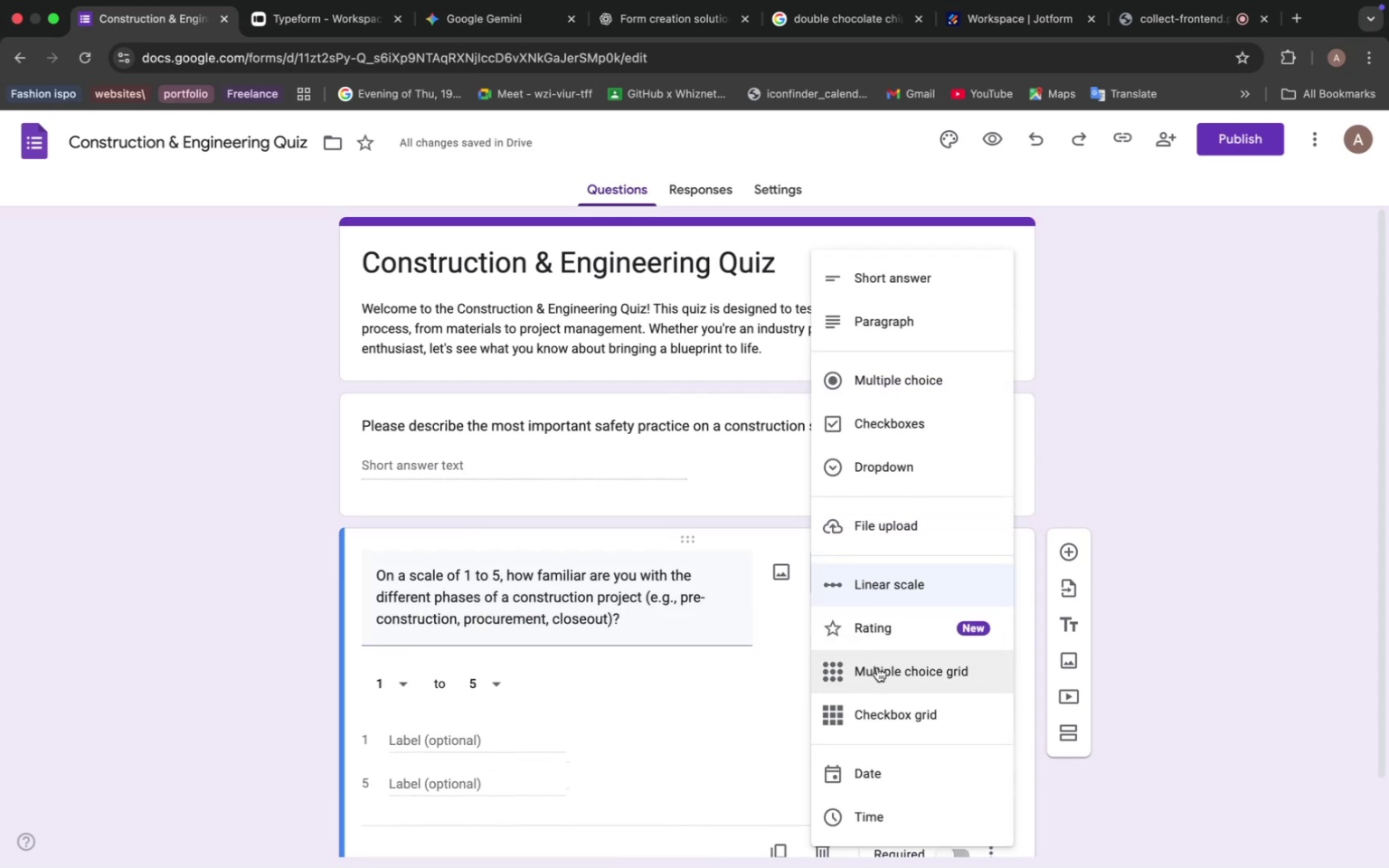 
left_click([880, 709])
 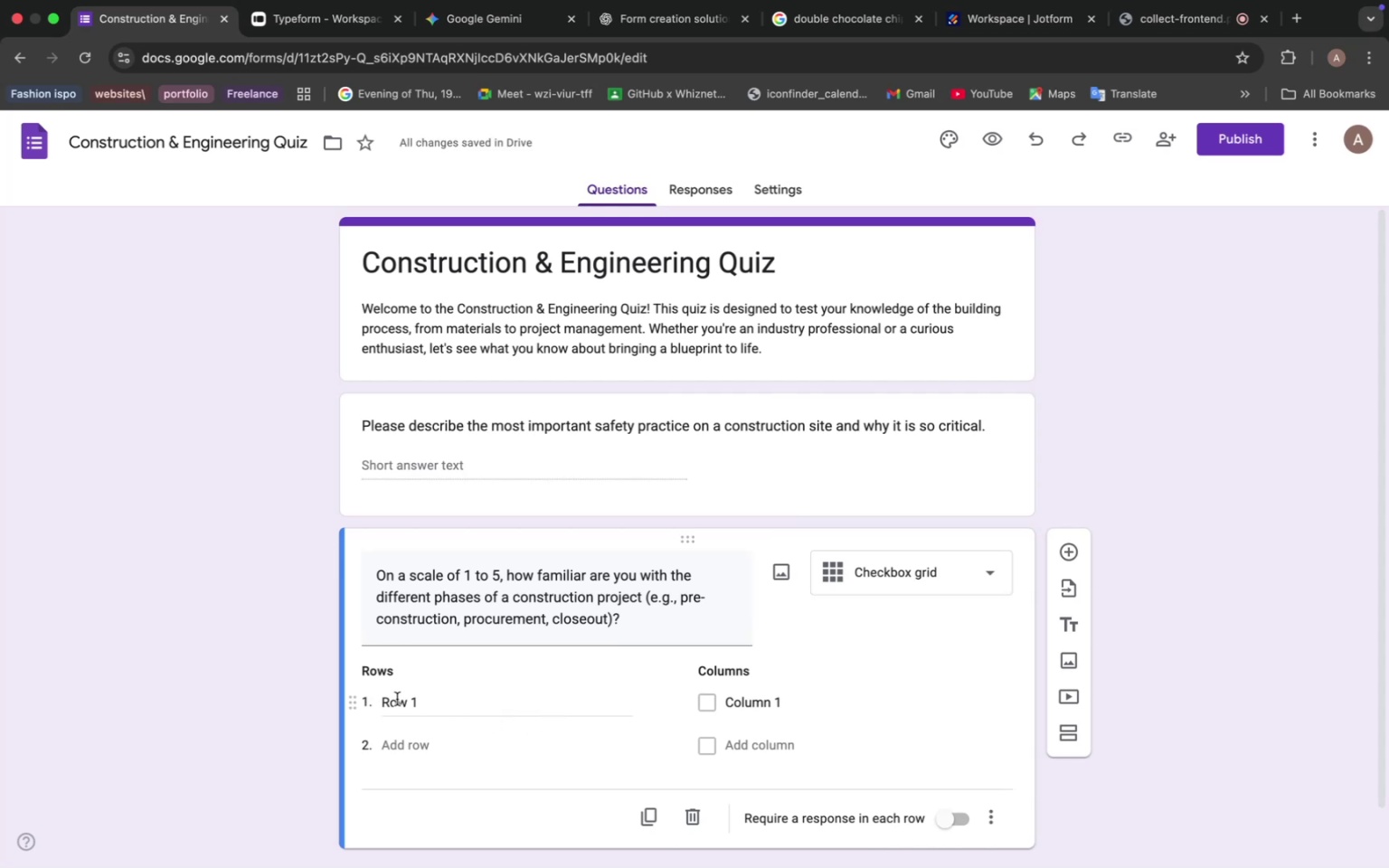 
wait(9.71)
 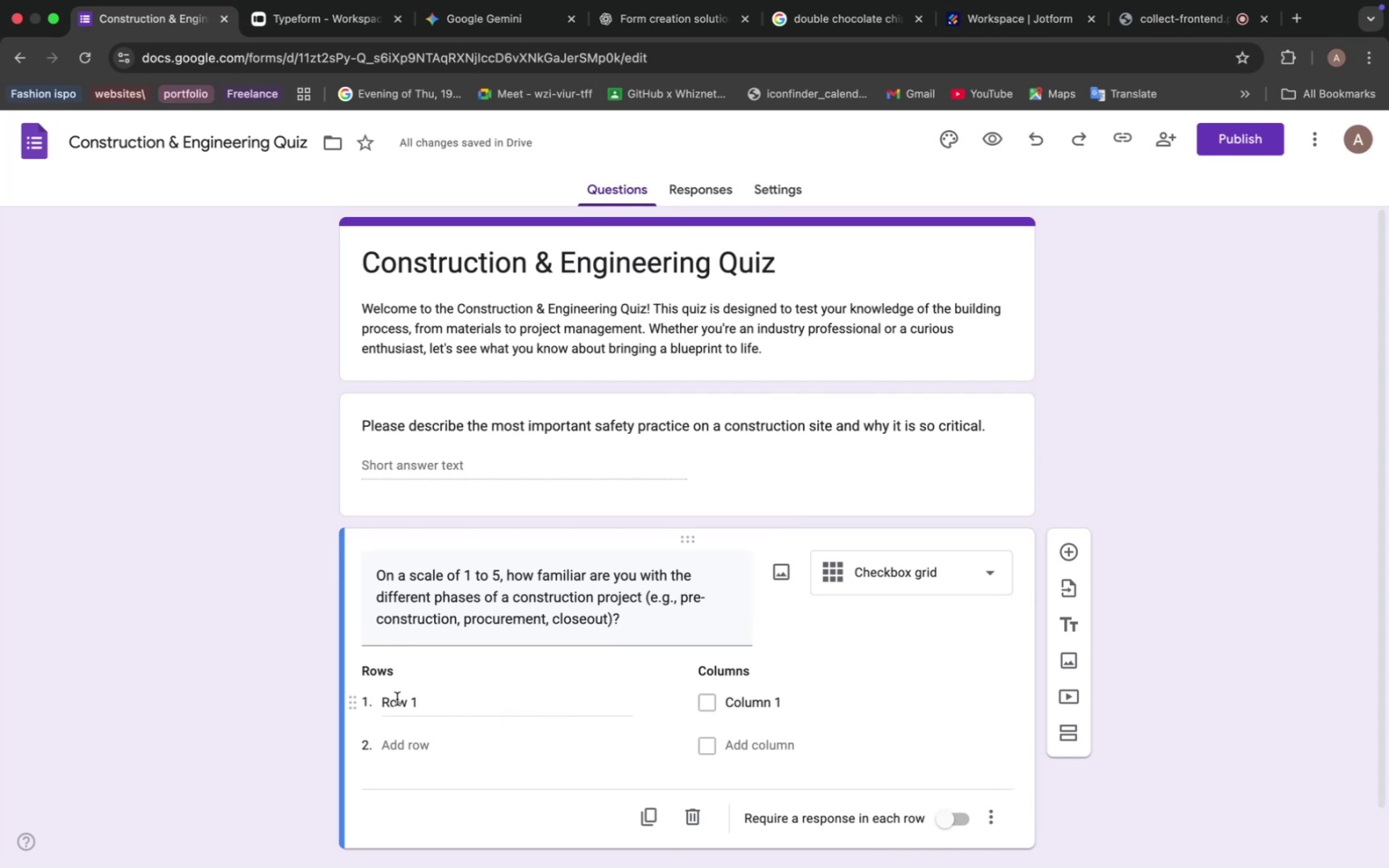 
left_click([411, 703])
 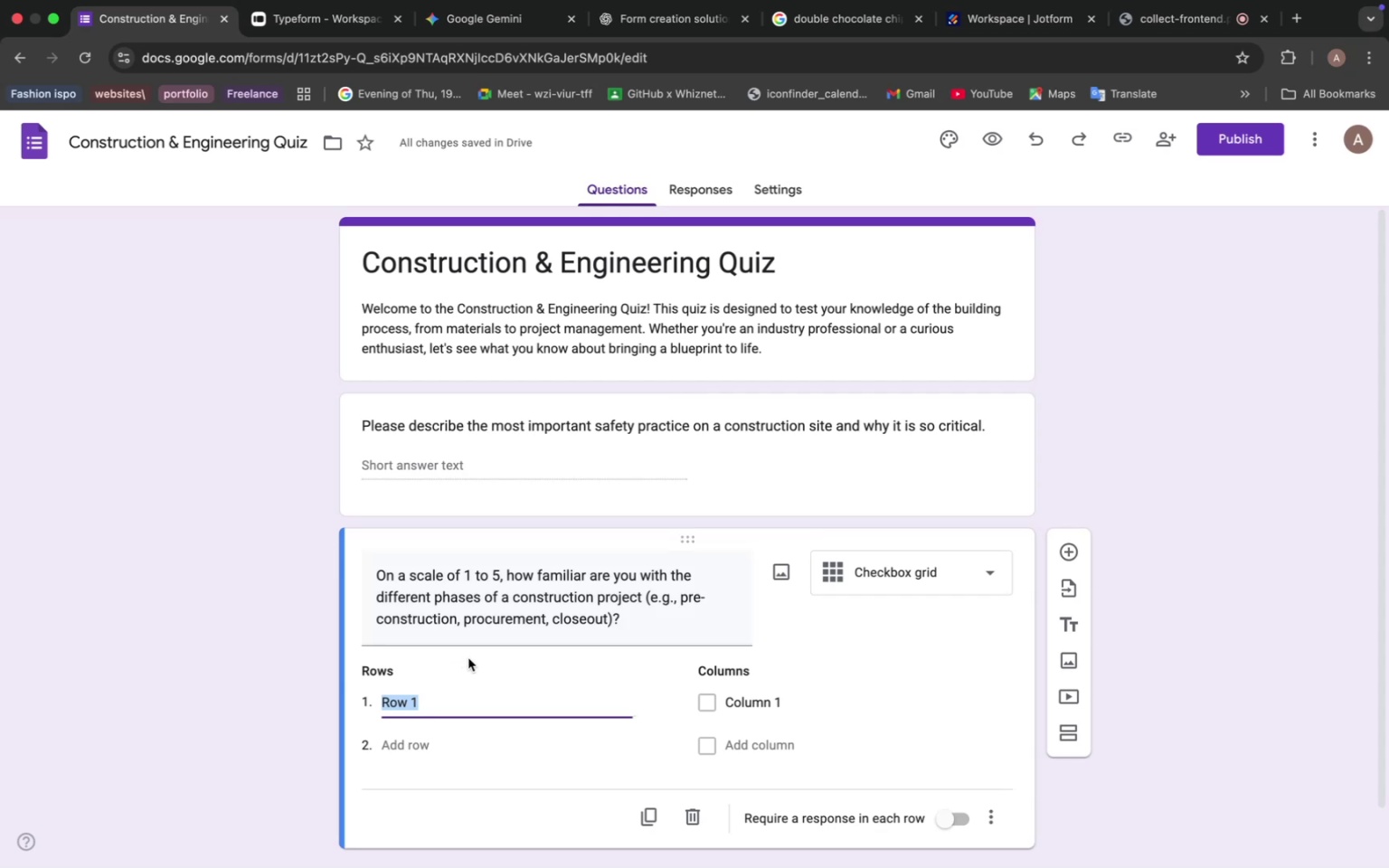 
type(Yes)
 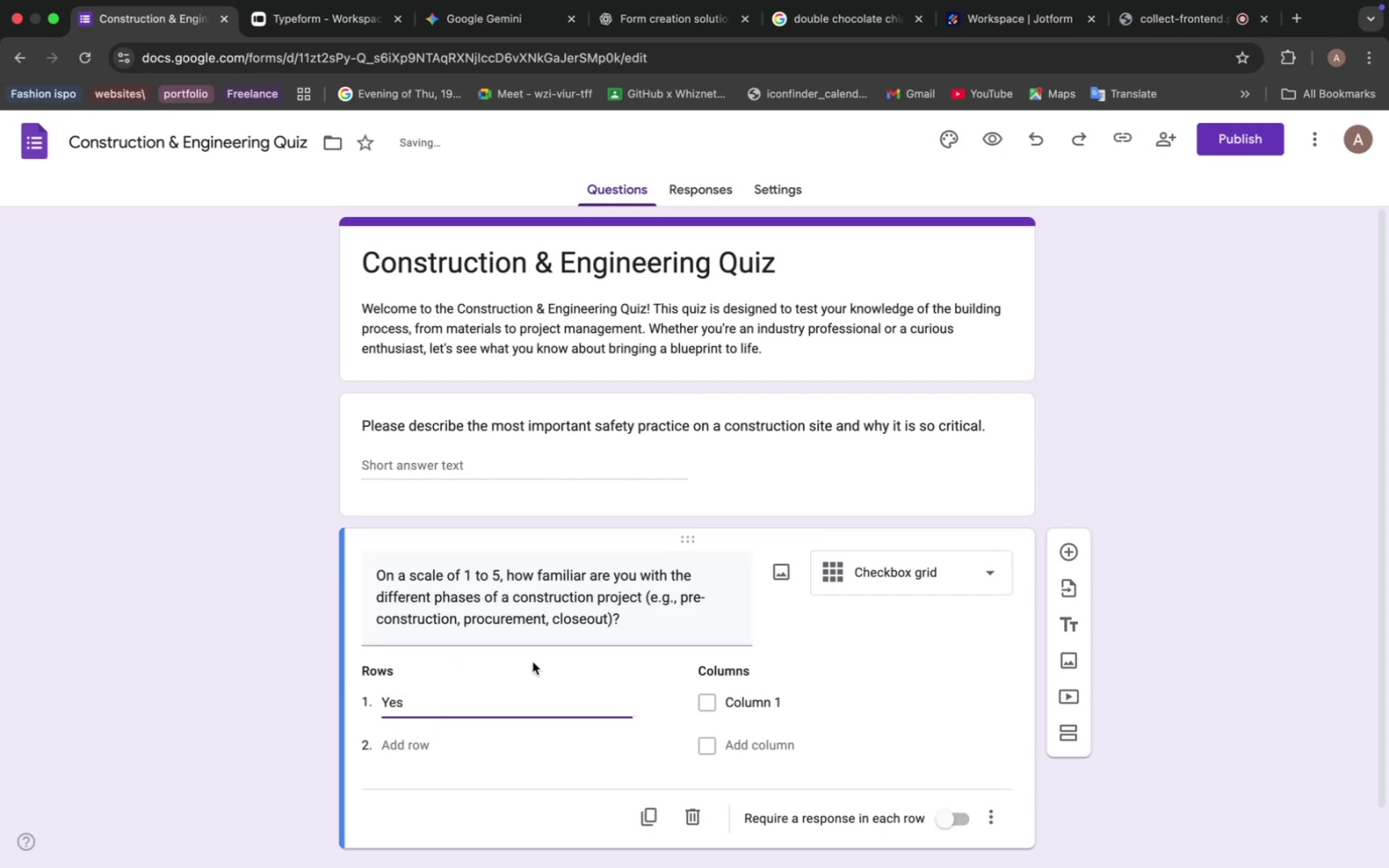 
left_click([782, 703])
 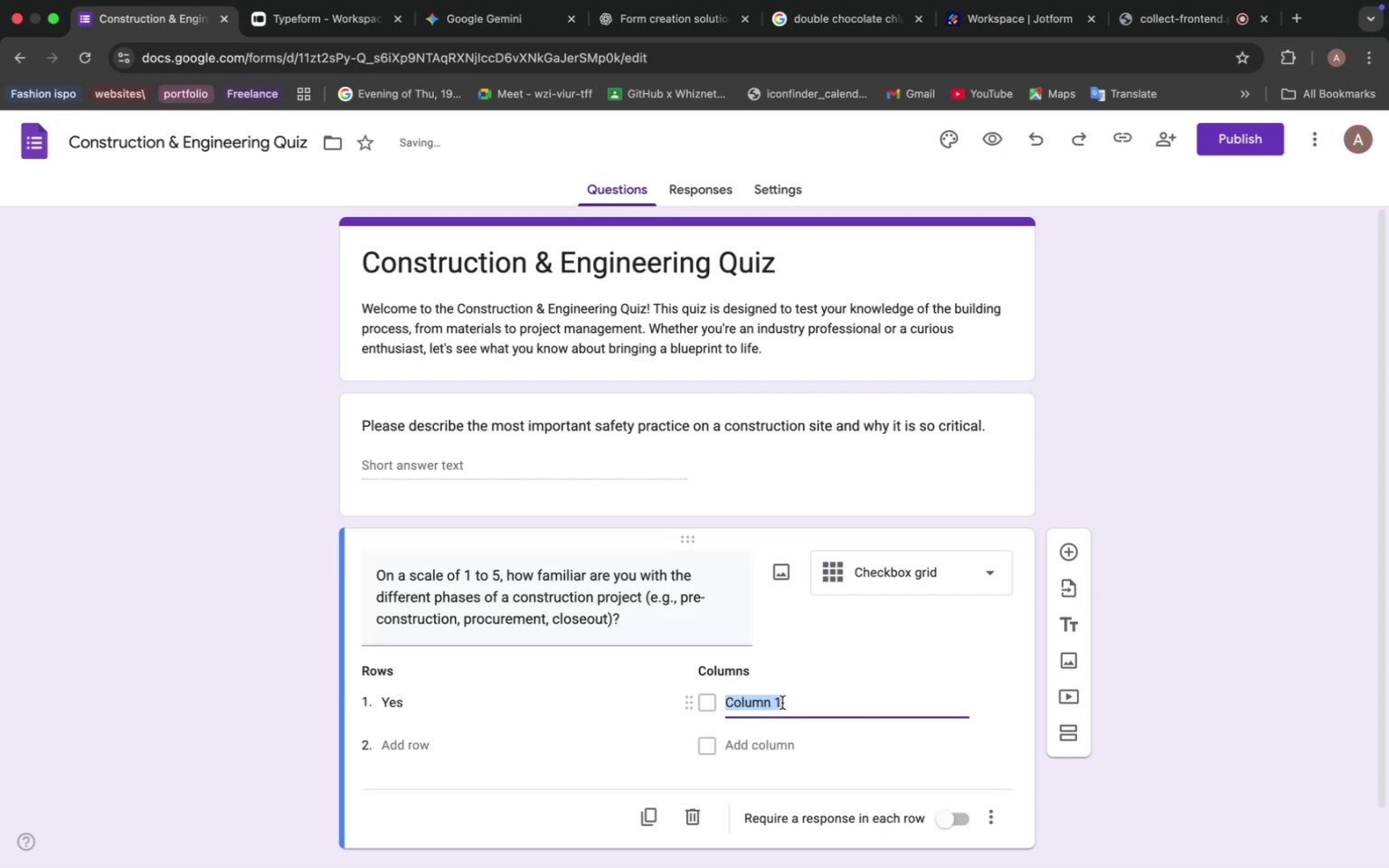 
key(CapsLock)
 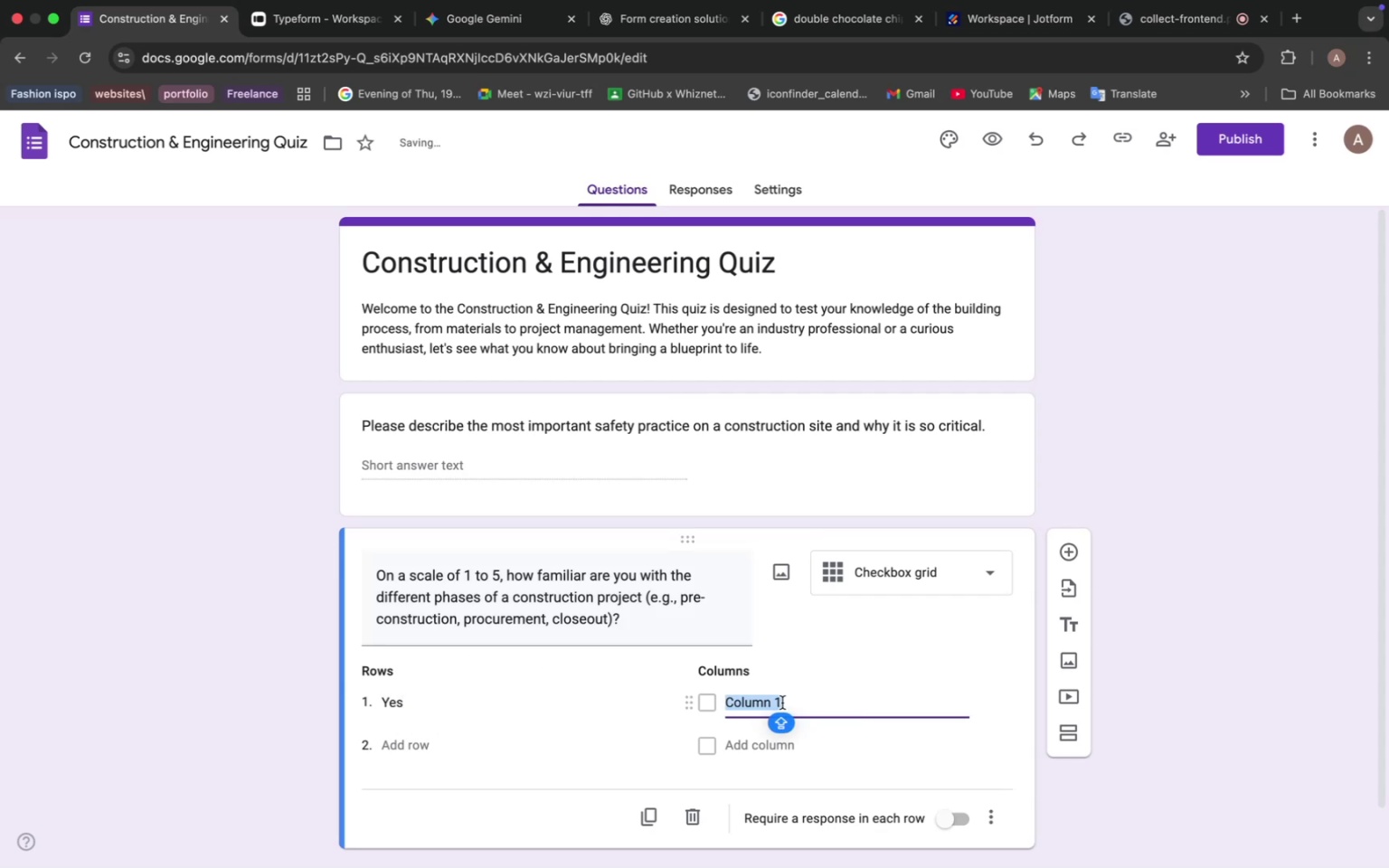 
key(N)
 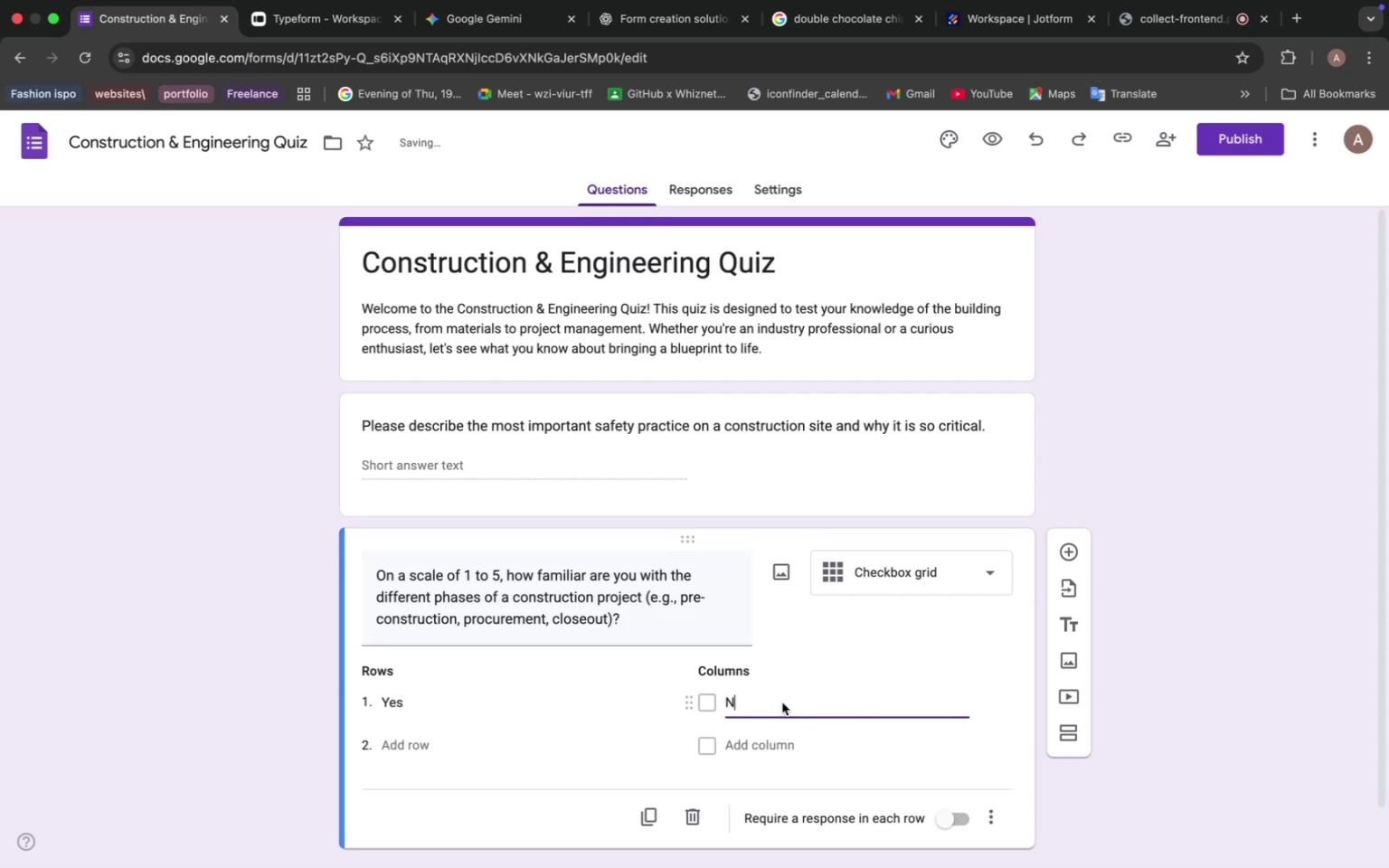 
key(CapsLock)
 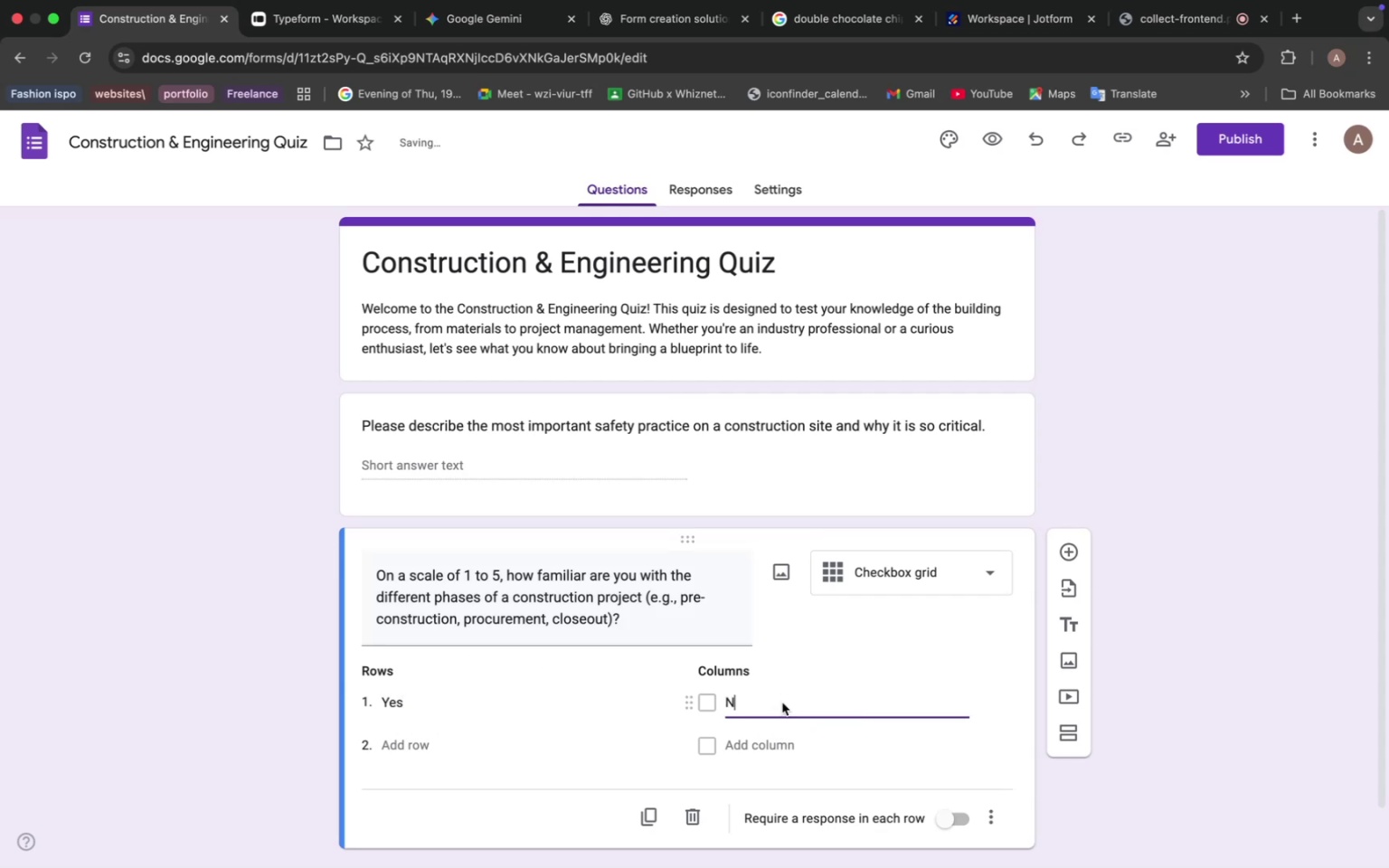 
key(O)
 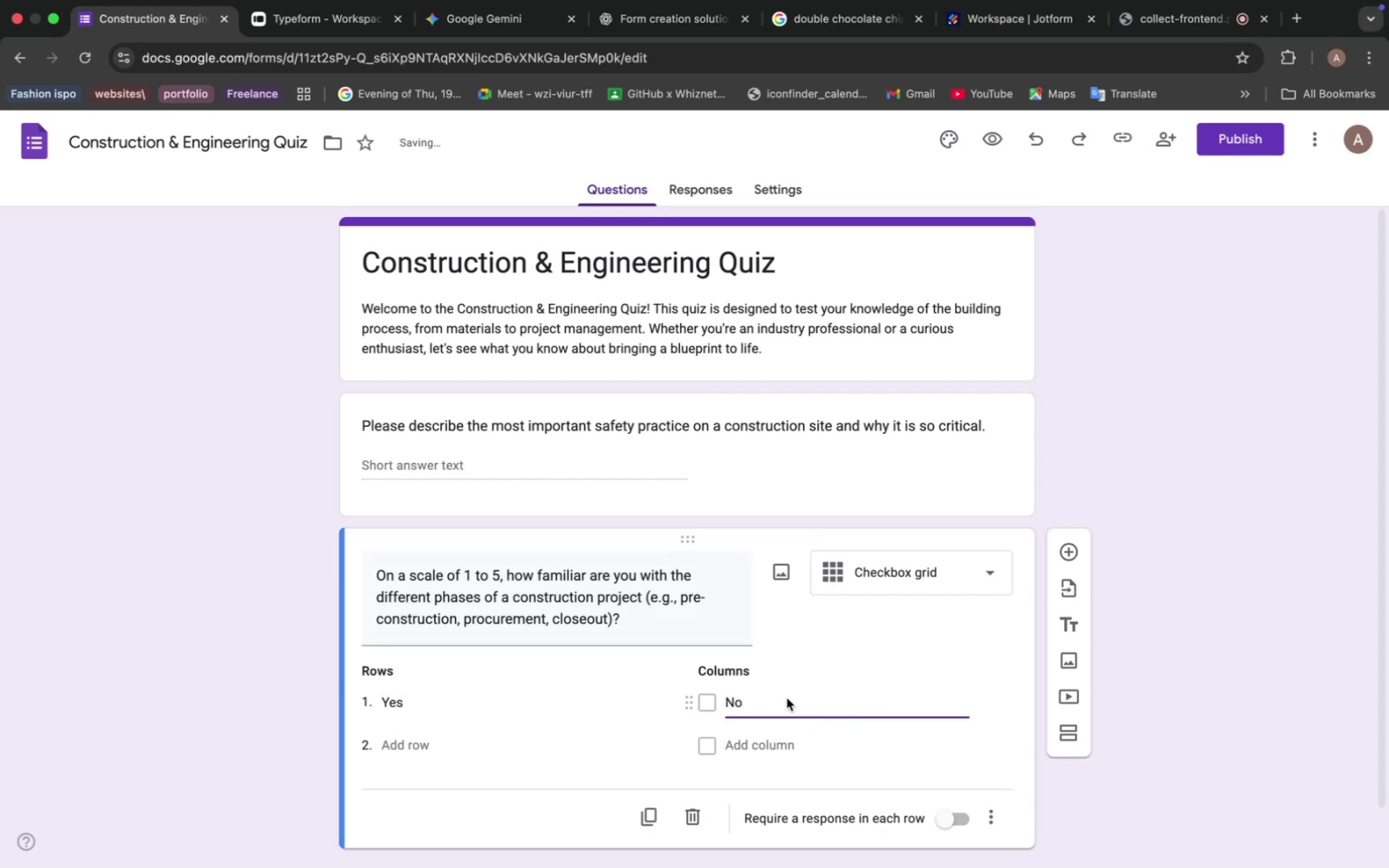 
left_click([707, 497])
 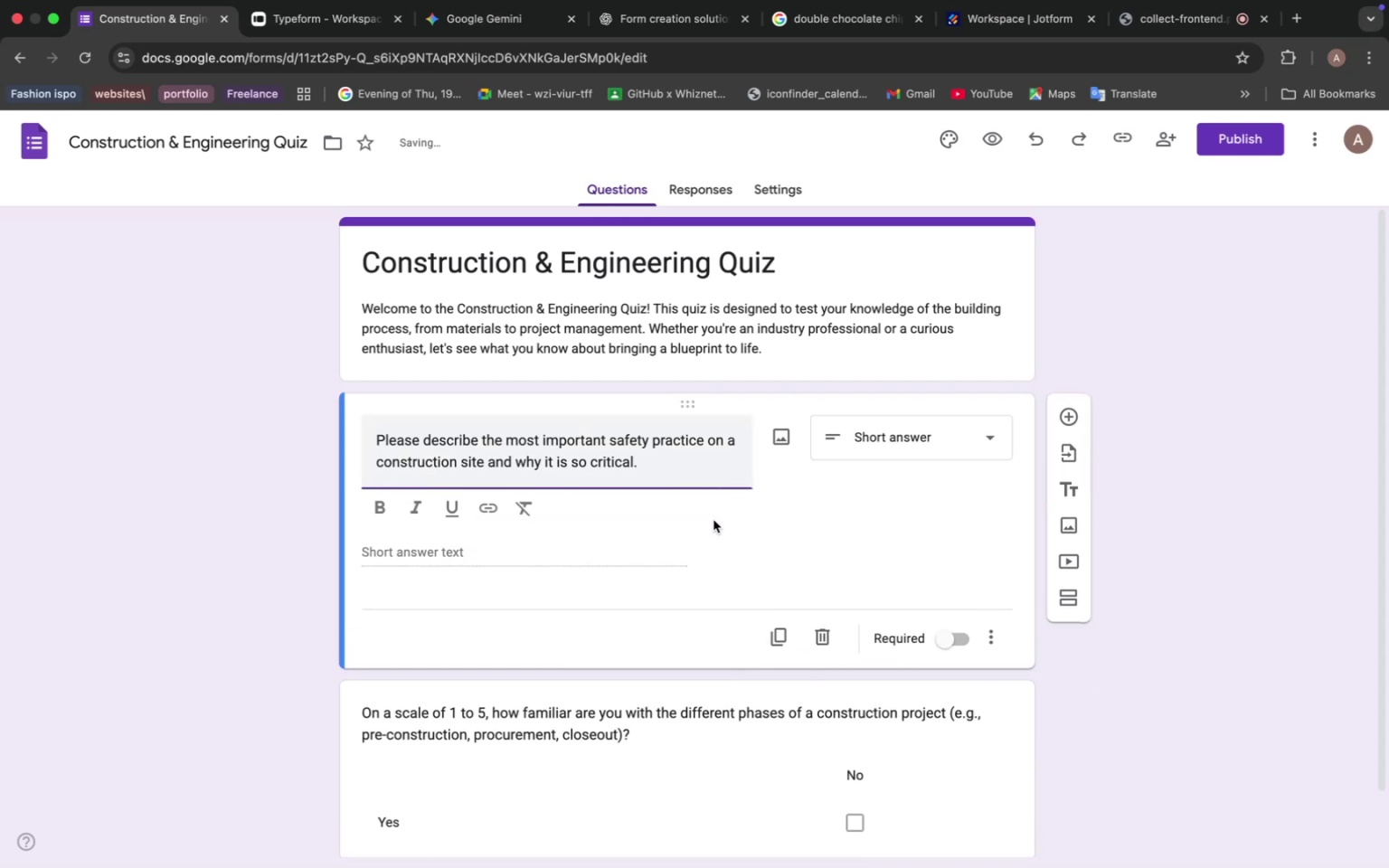 
scroll: coordinate [641, 623], scroll_direction: down, amount: 3.0
 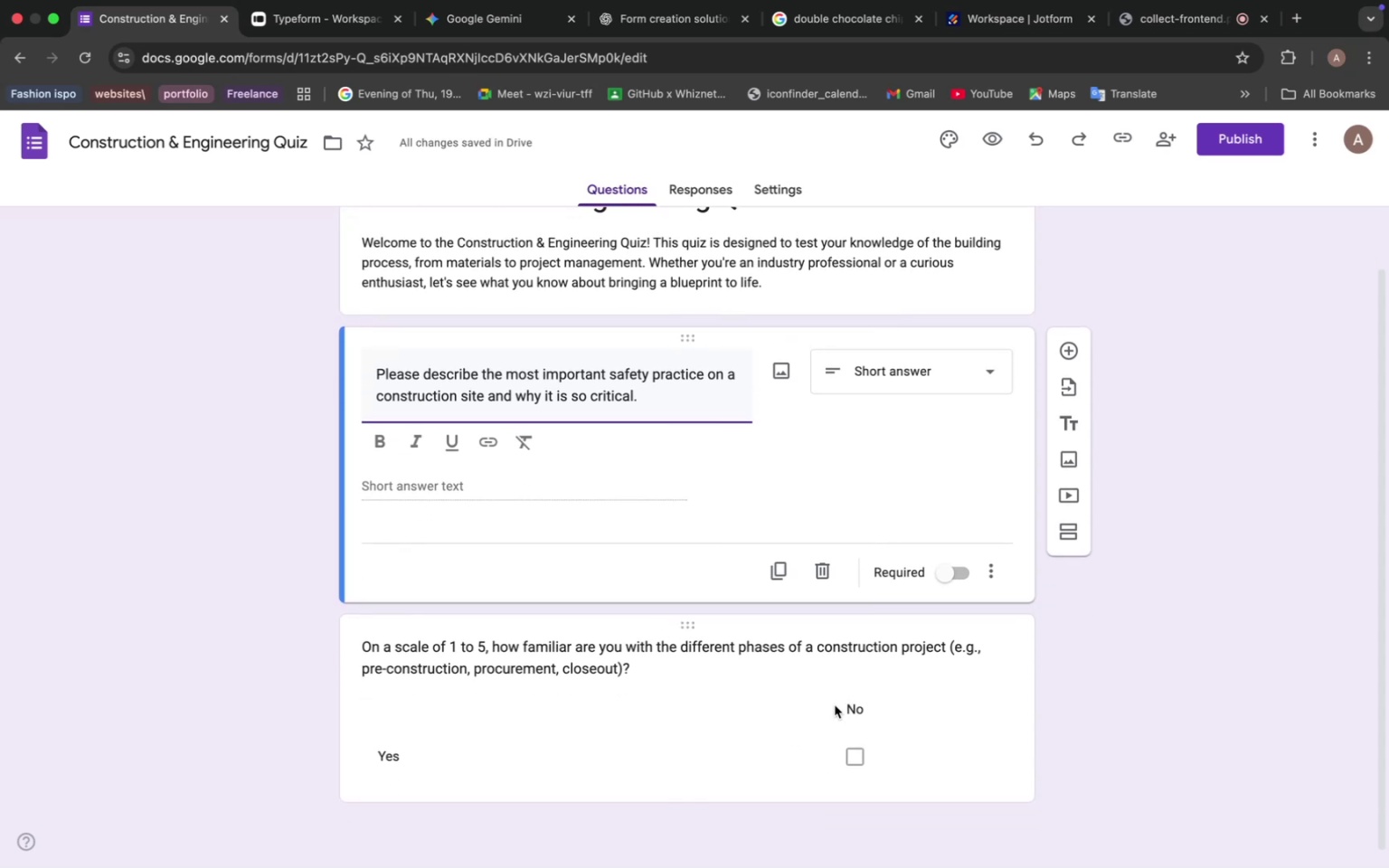 
mouse_move([400, 761])
 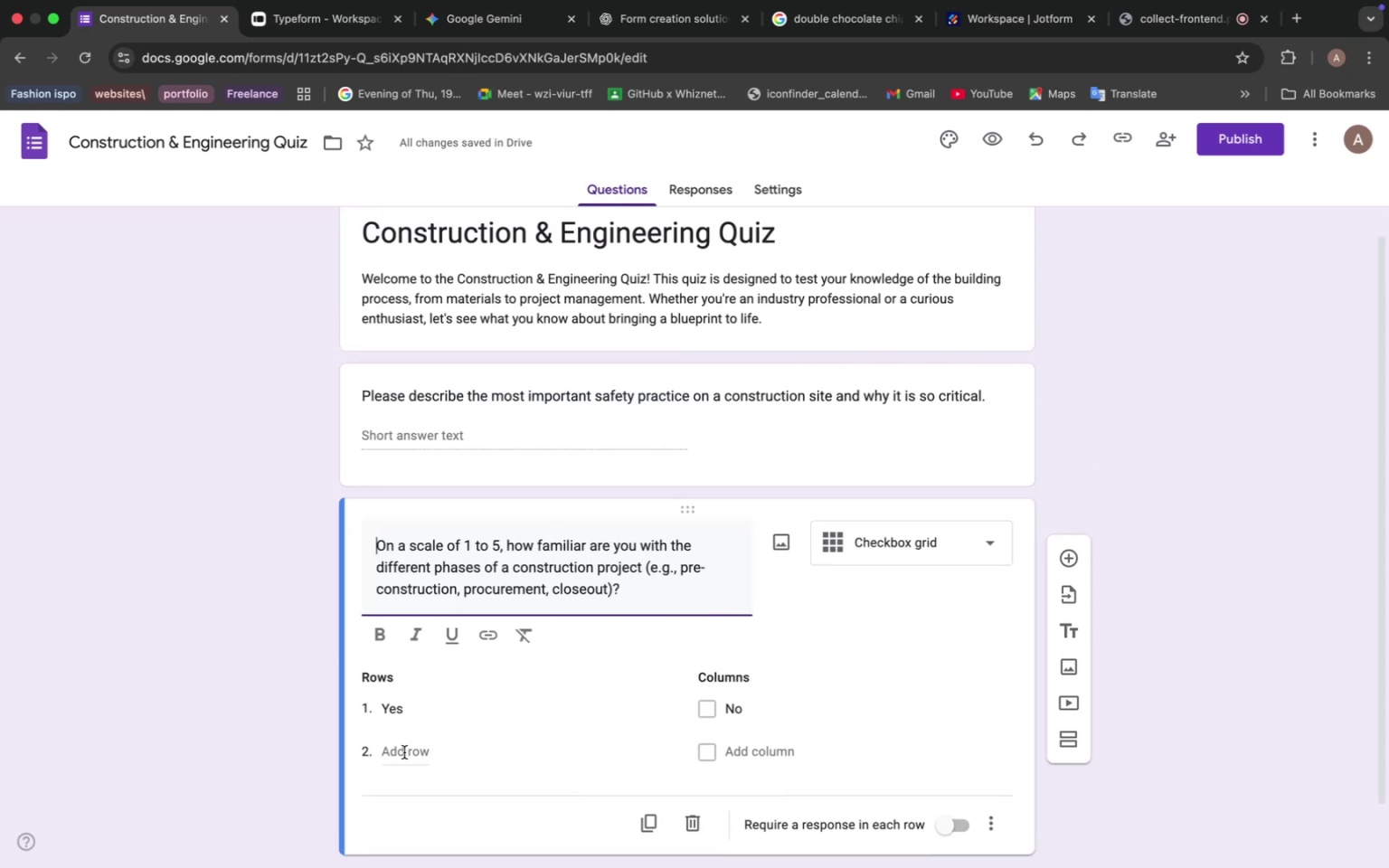 
wait(6.05)
 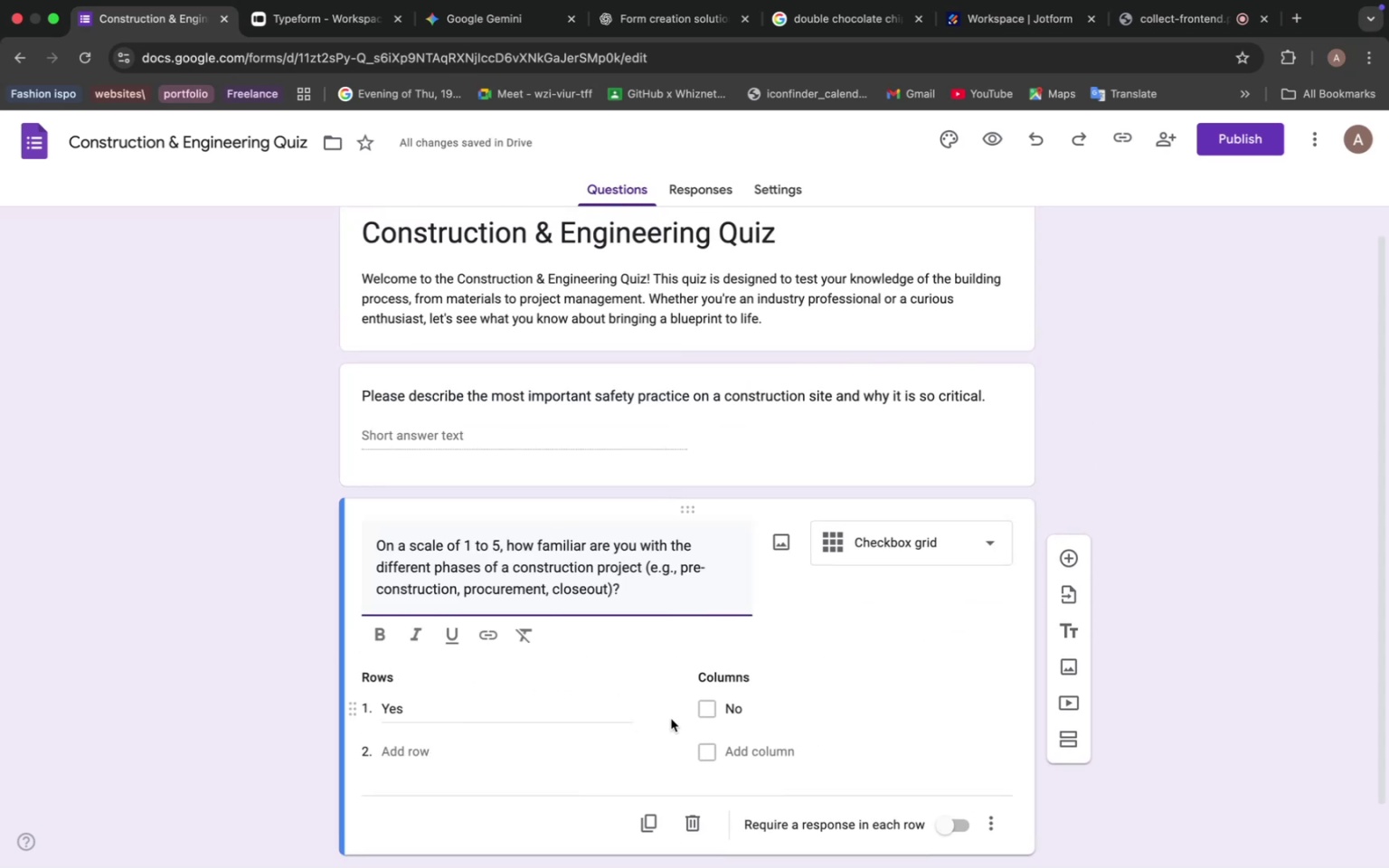 
left_click([890, 547])
 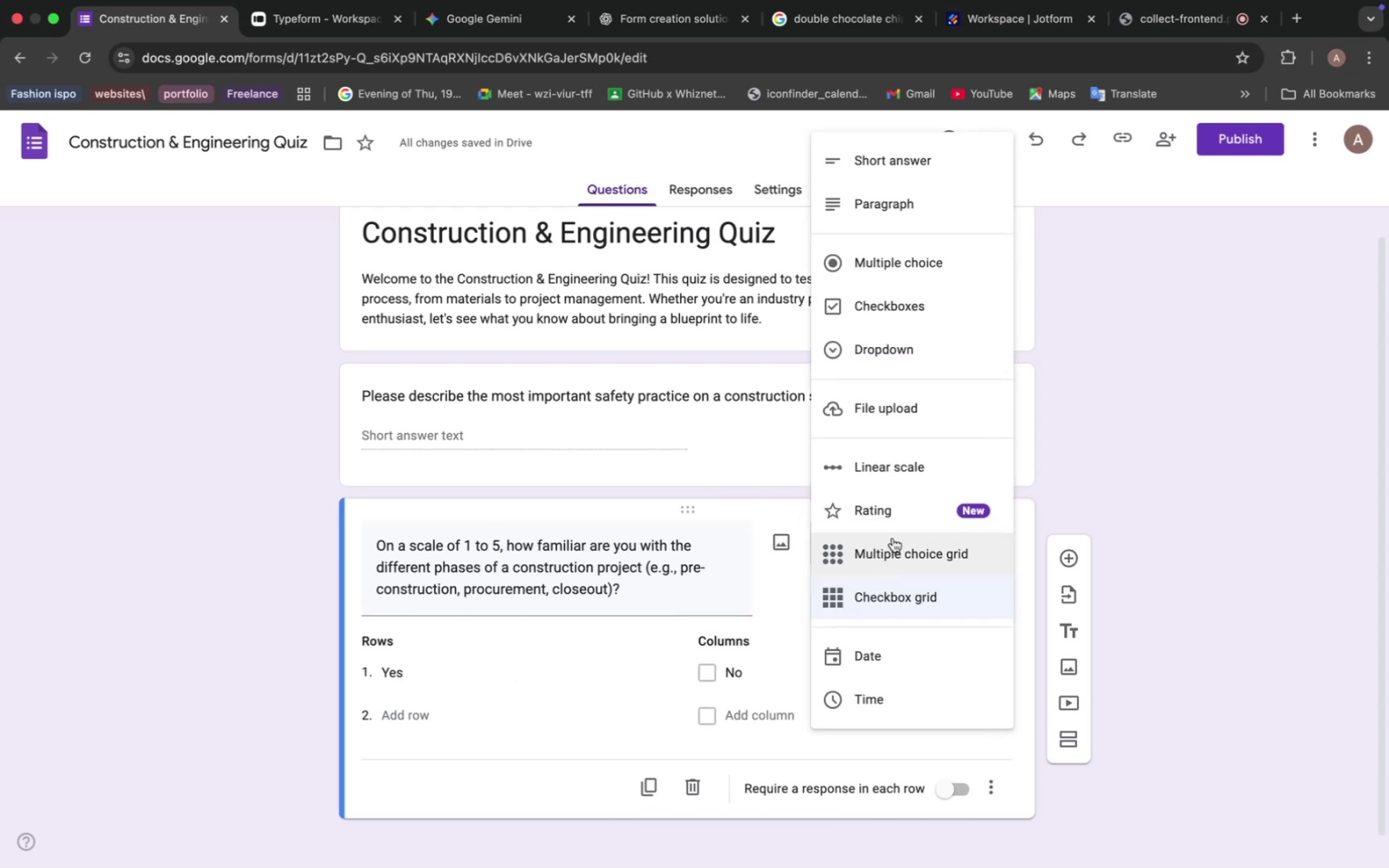 
left_click([885, 506])
 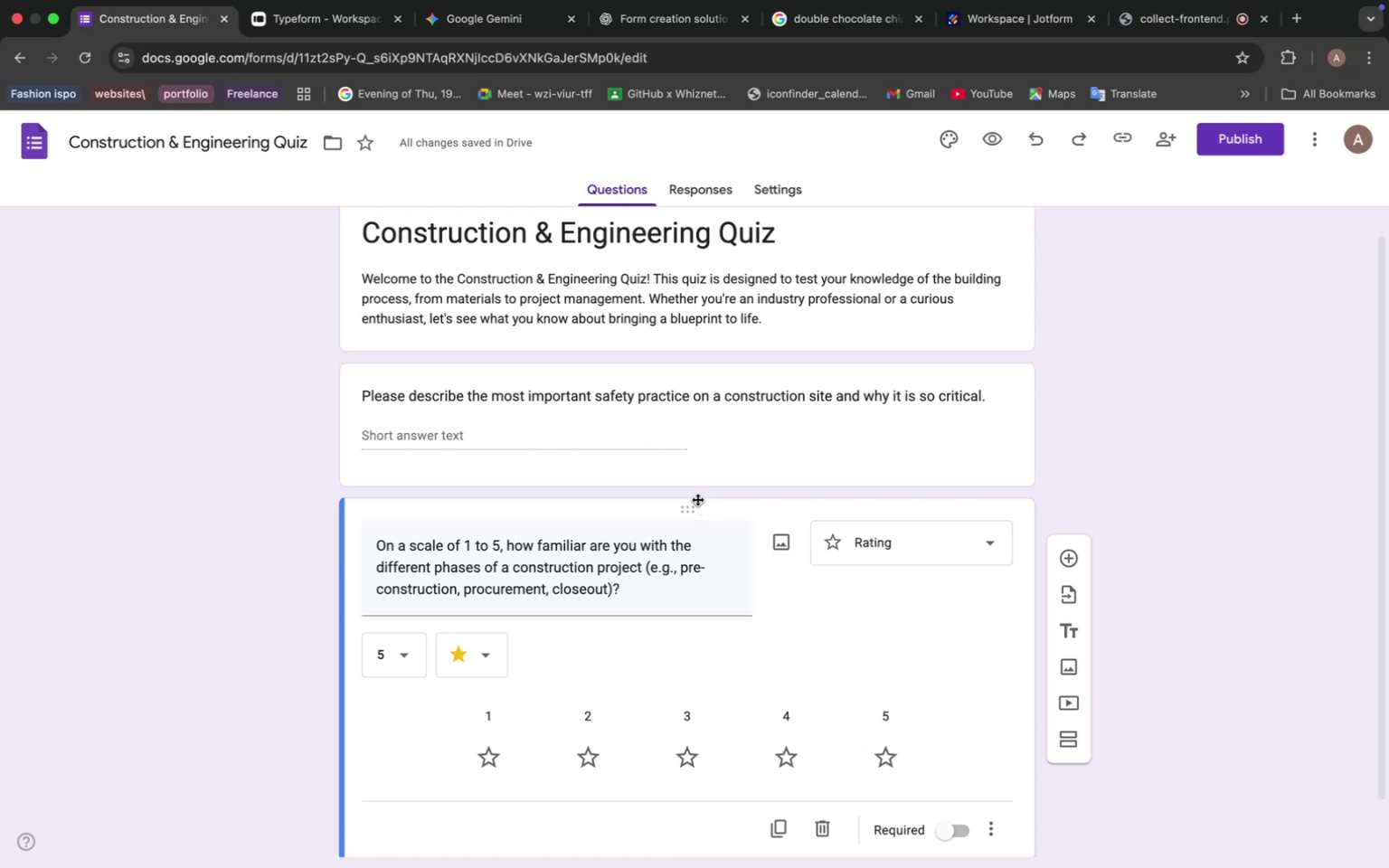 
wait(29.46)
 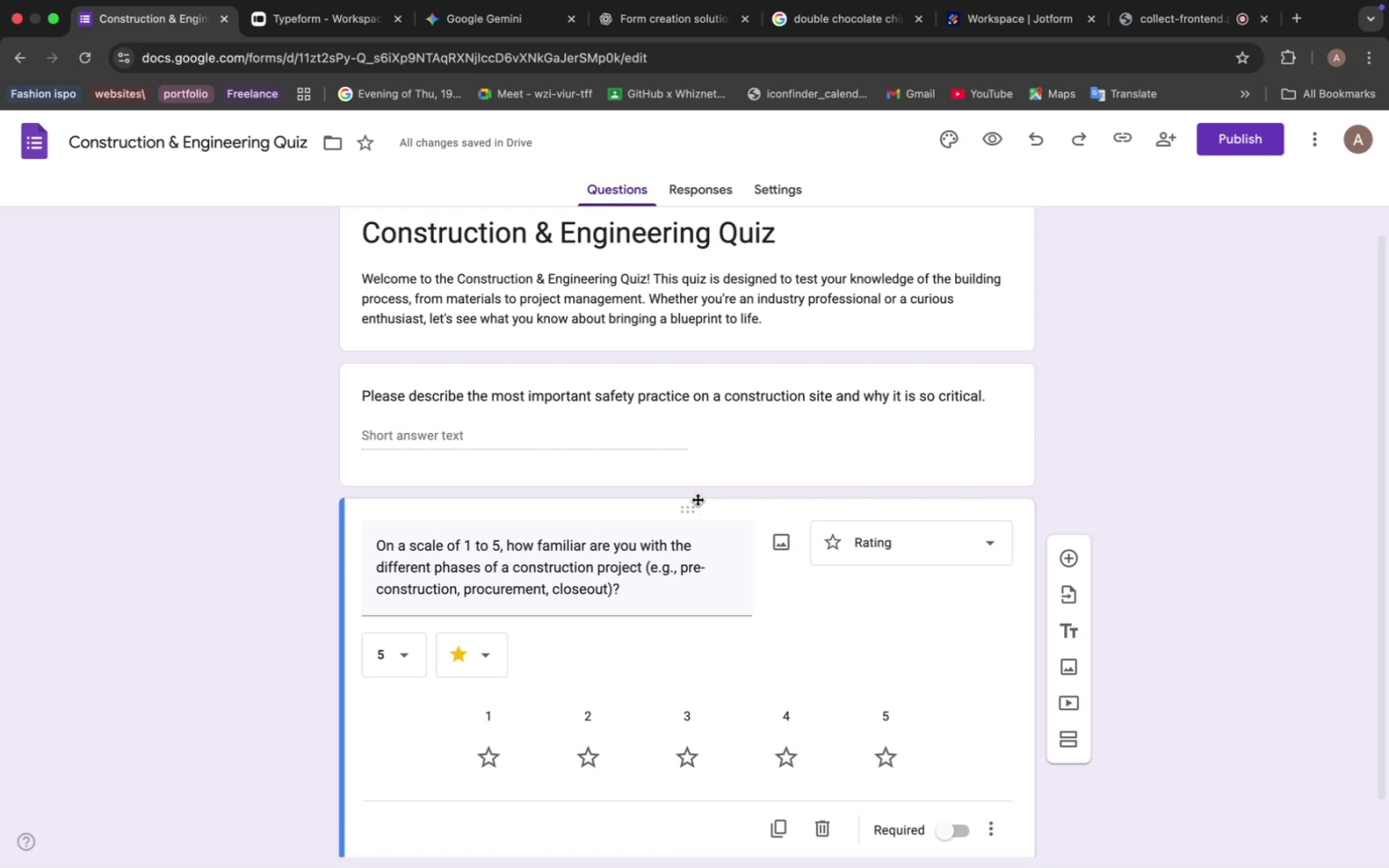 
left_click([496, 33])
 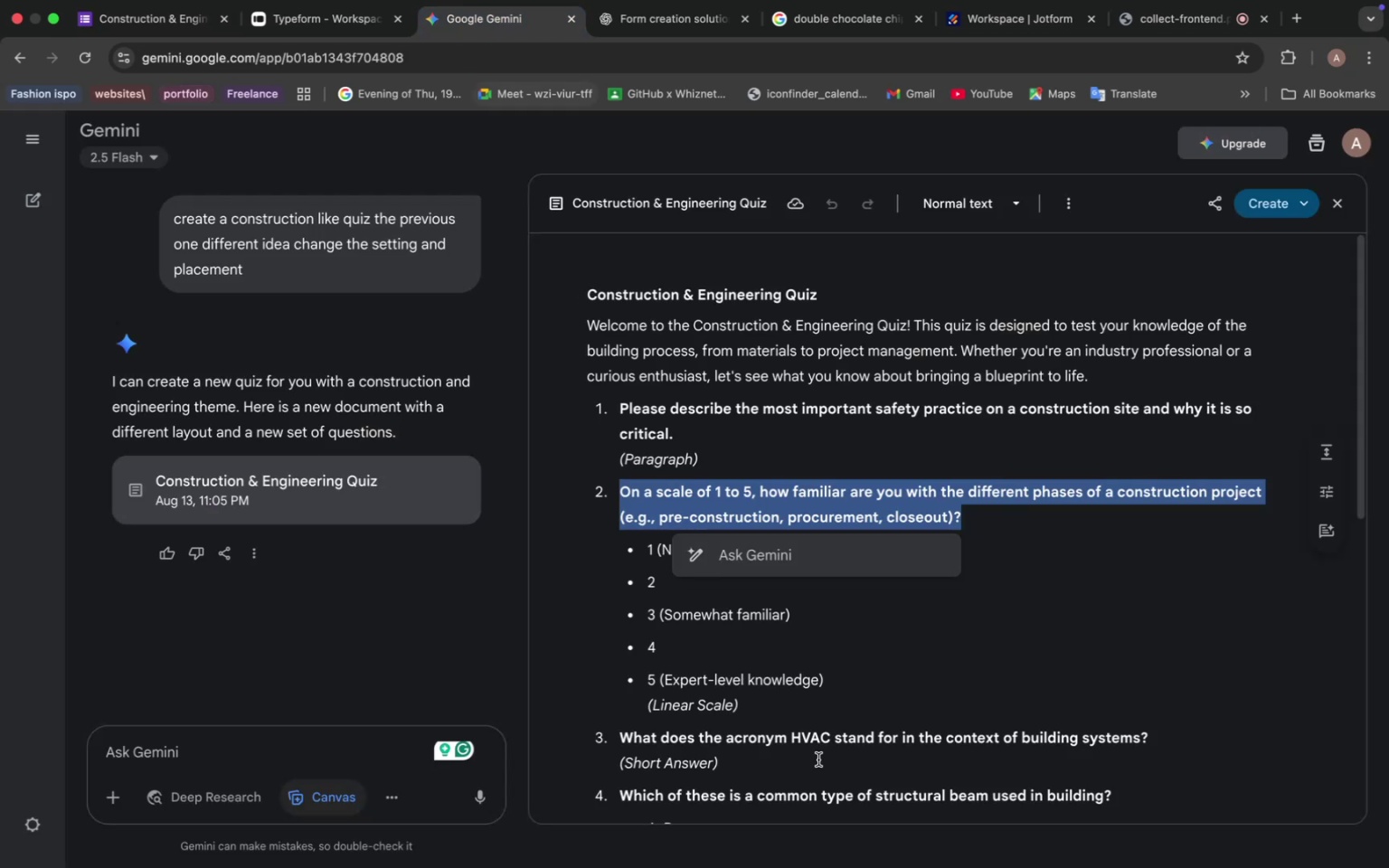 
scroll: coordinate [724, 627], scroll_direction: down, amount: 9.0
 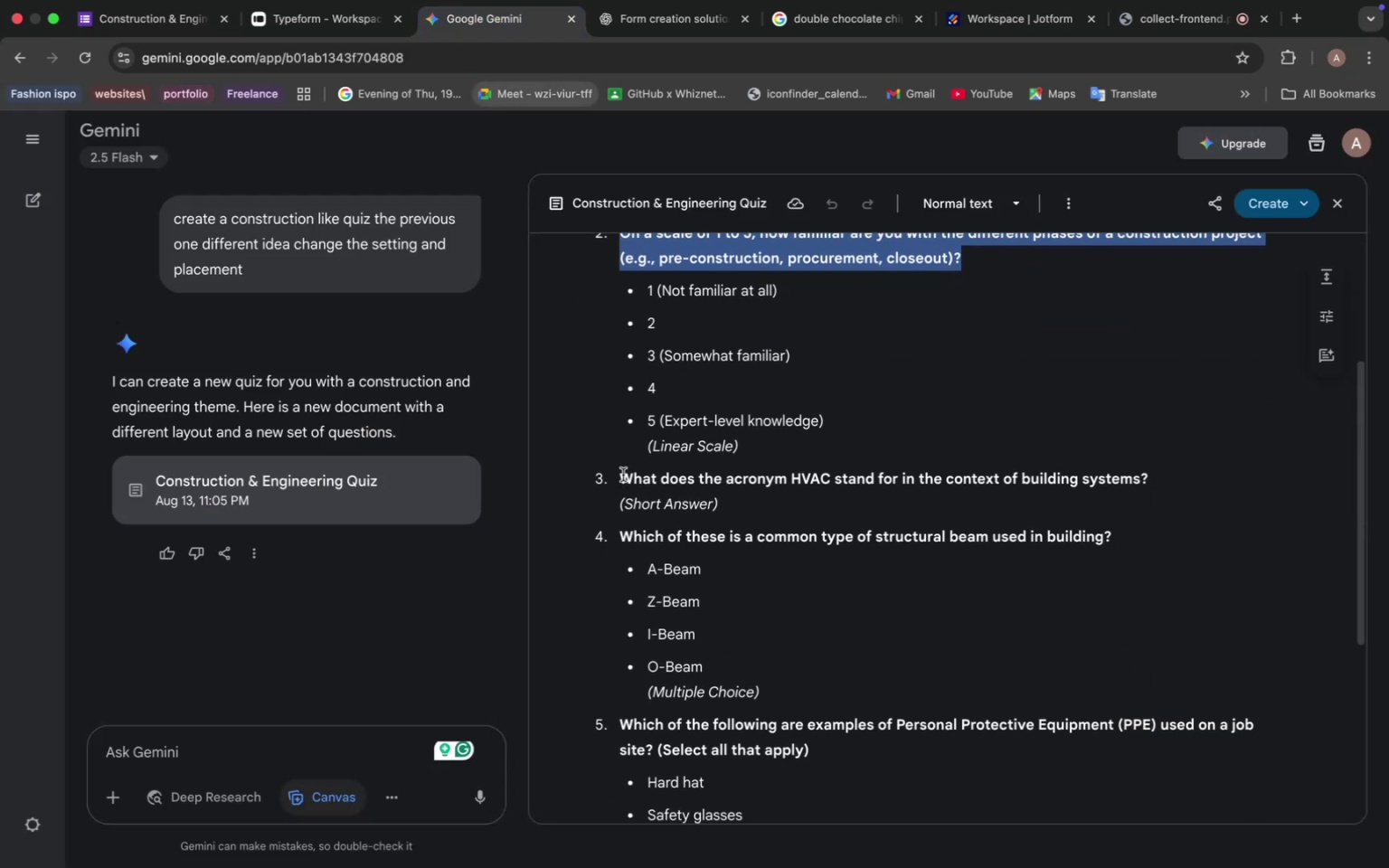 
left_click_drag(start_coordinate=[617, 475], to_coordinate=[1155, 471])
 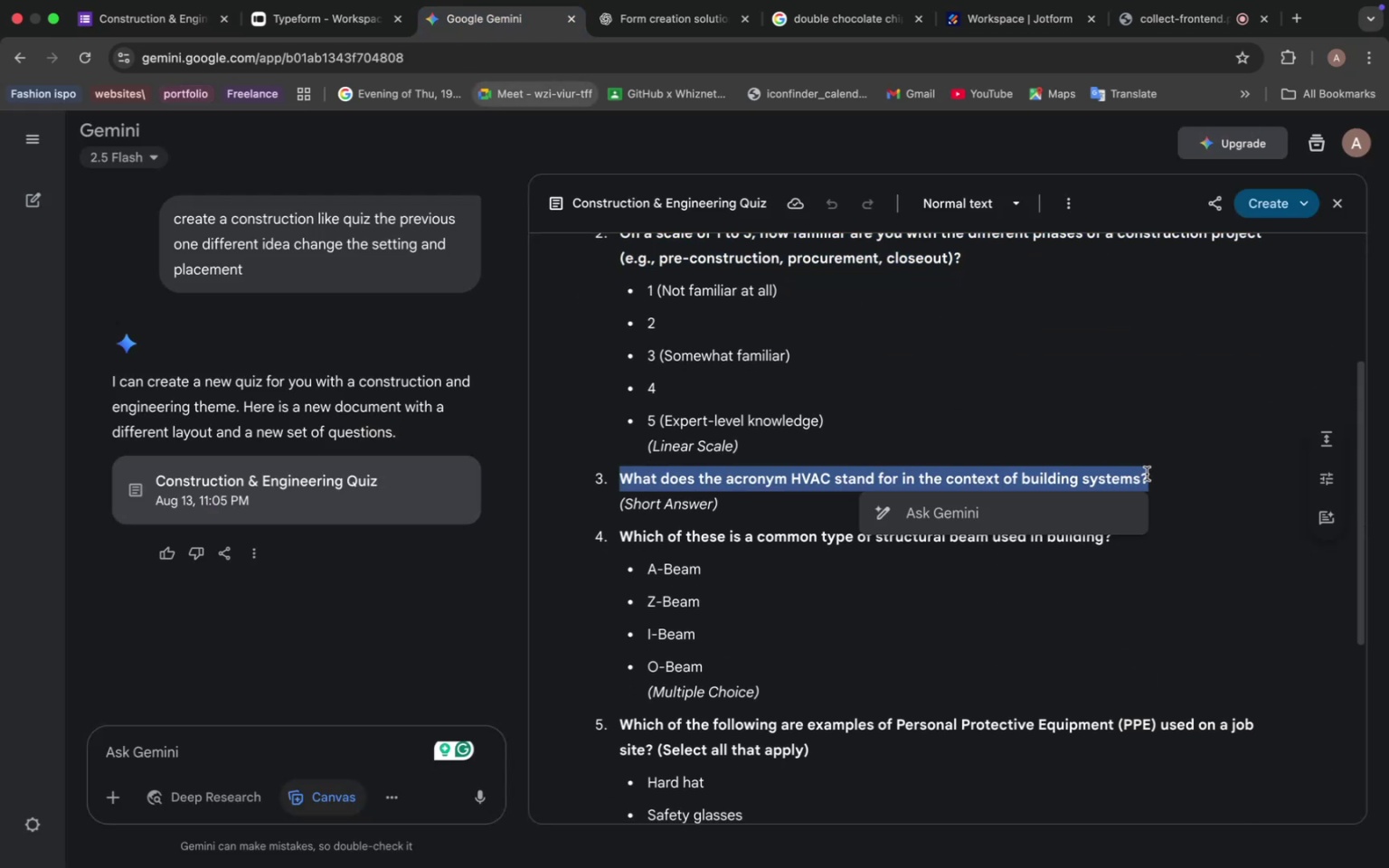 
key(Meta+C)
 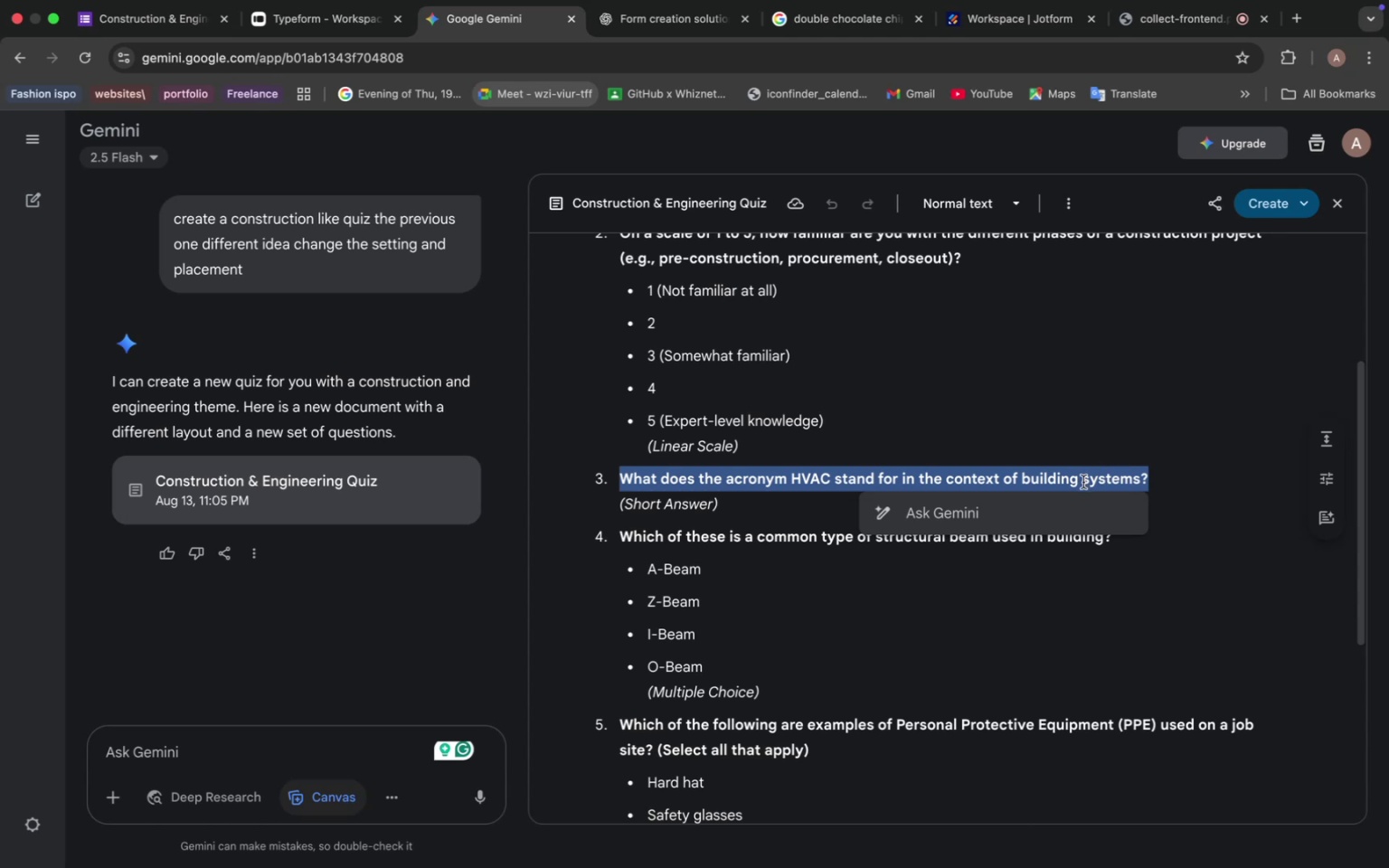 
wait(10.29)
 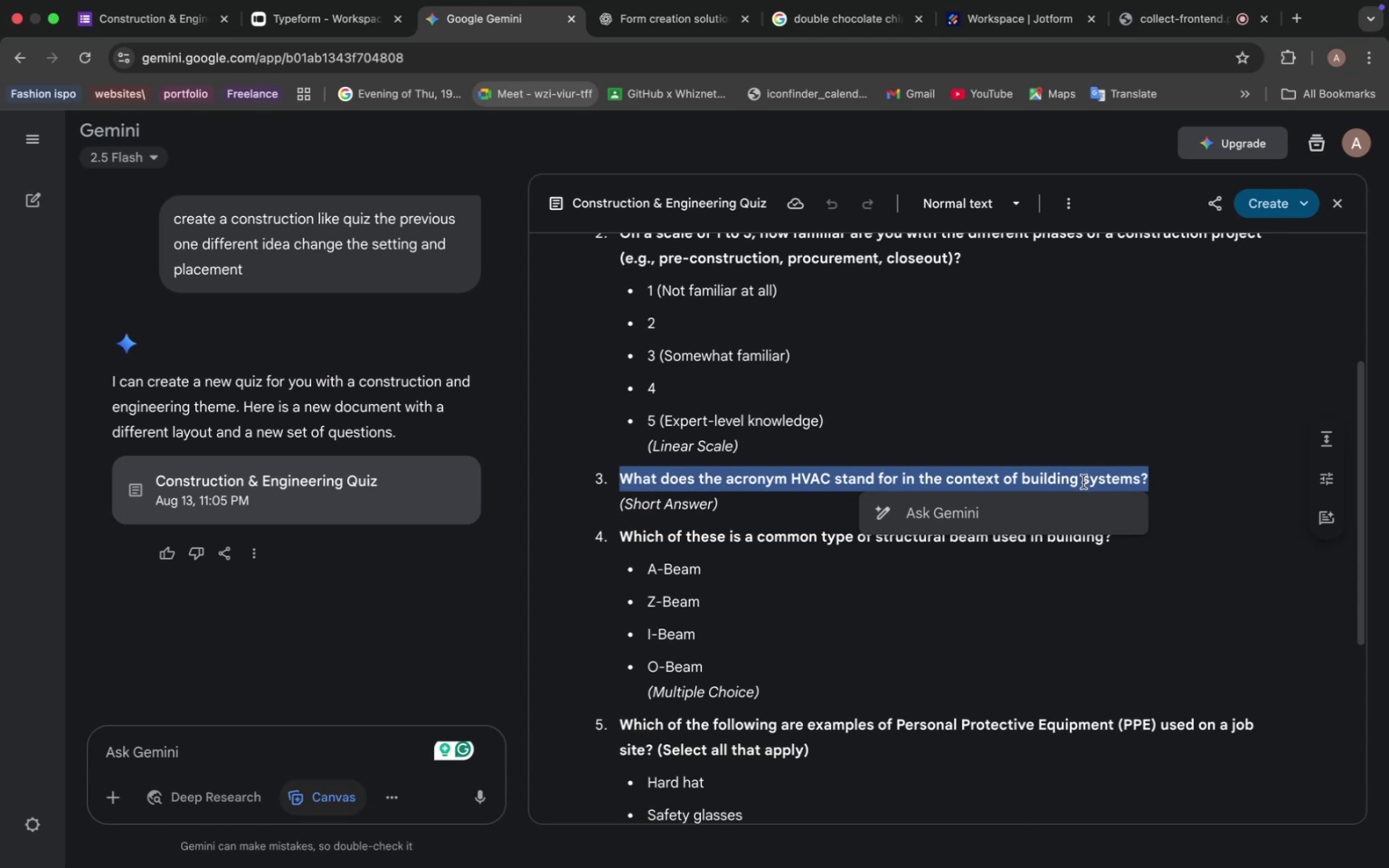 
left_click([128, 24])
 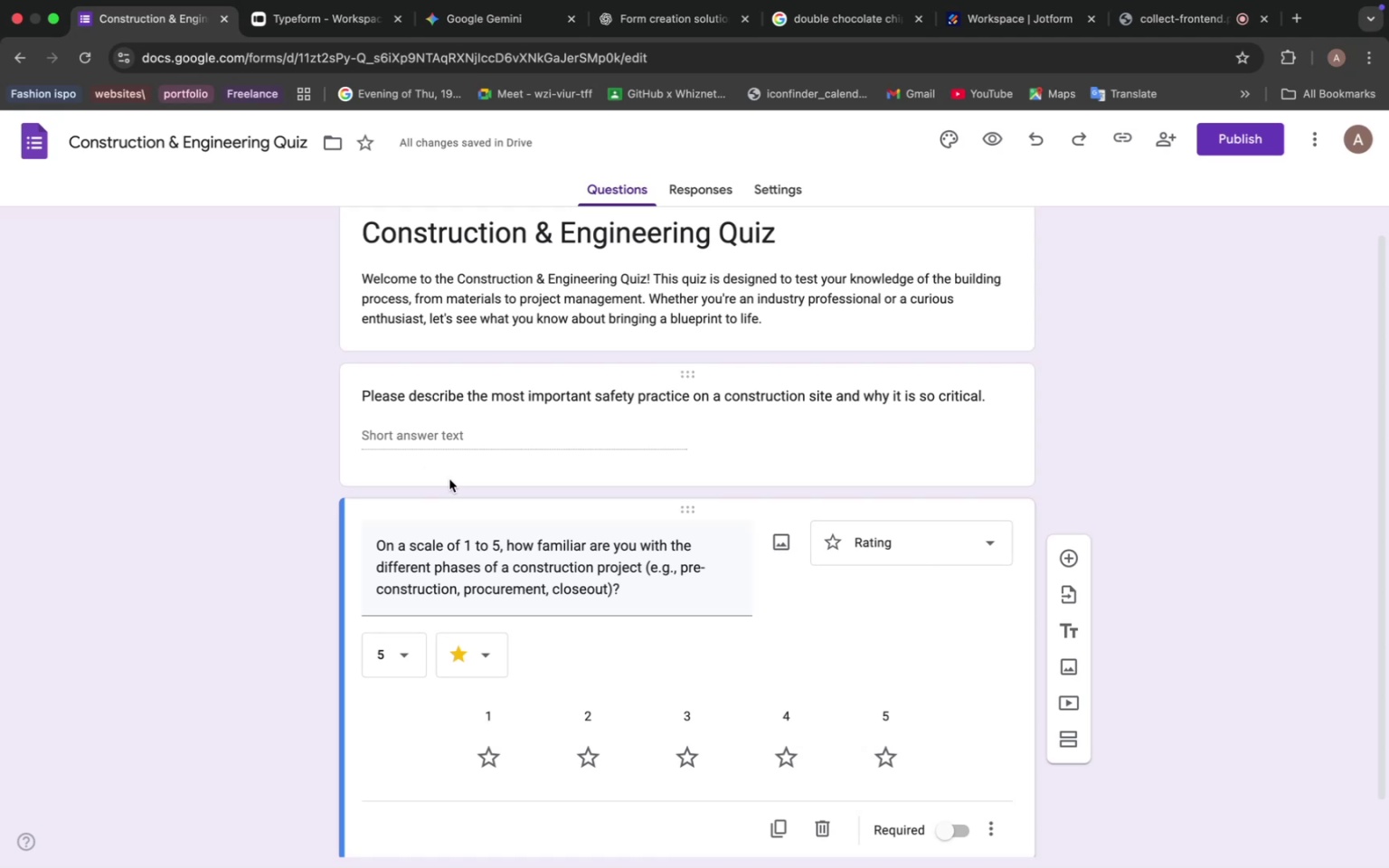 
scroll: coordinate [798, 499], scroll_direction: down, amount: 9.0
 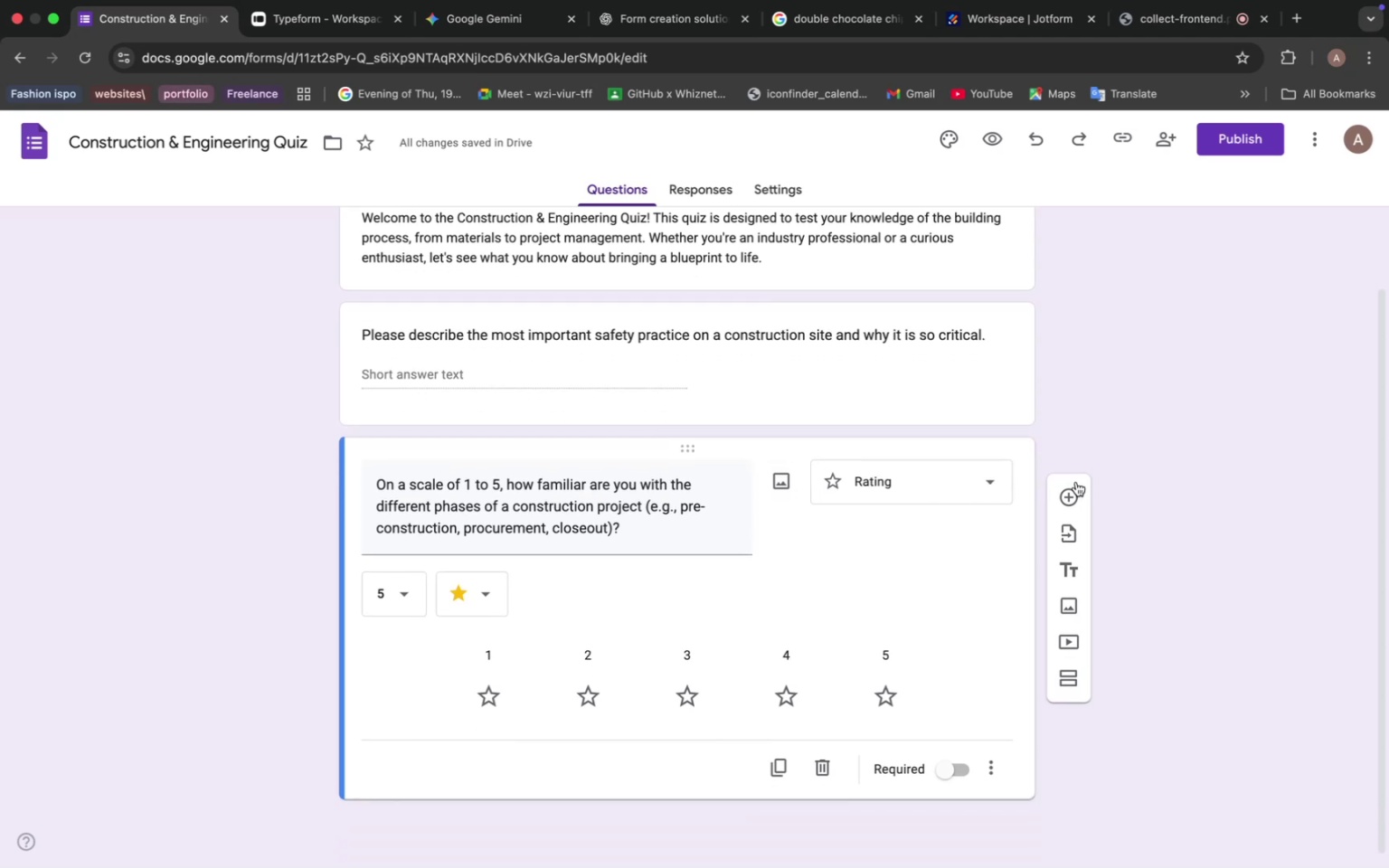 
left_click([1073, 492])
 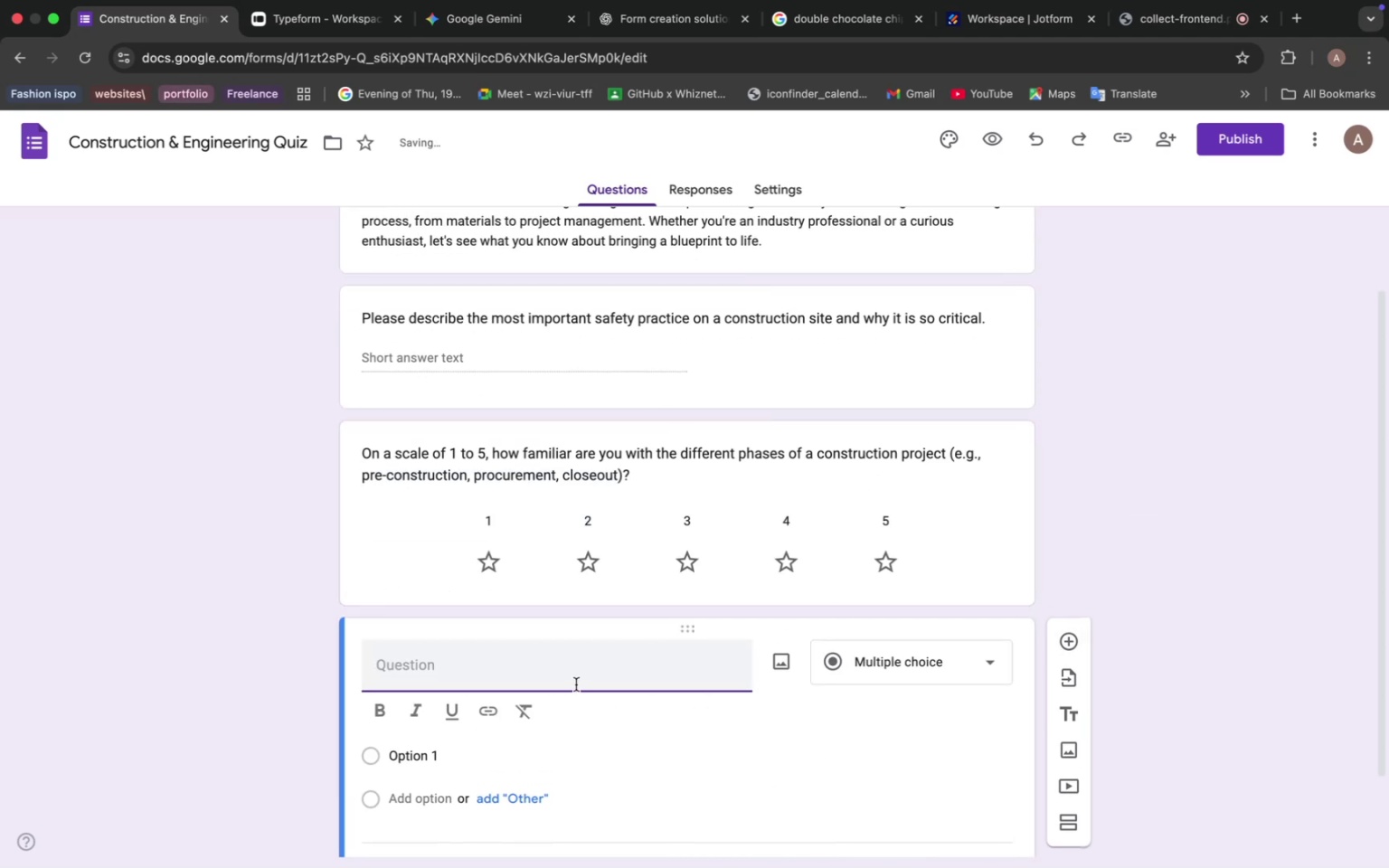 
key(Meta+V)
 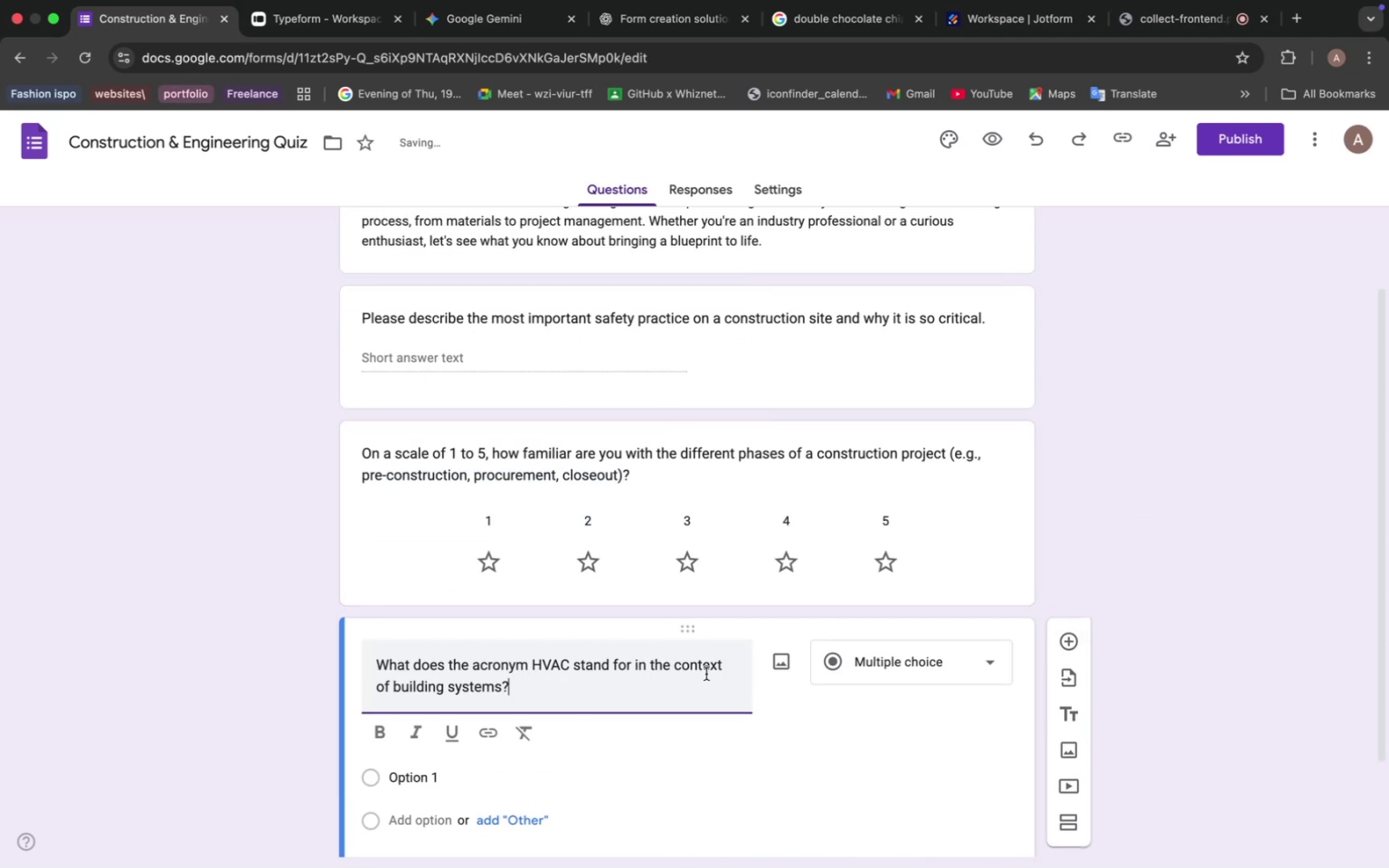 
left_click([919, 671])
 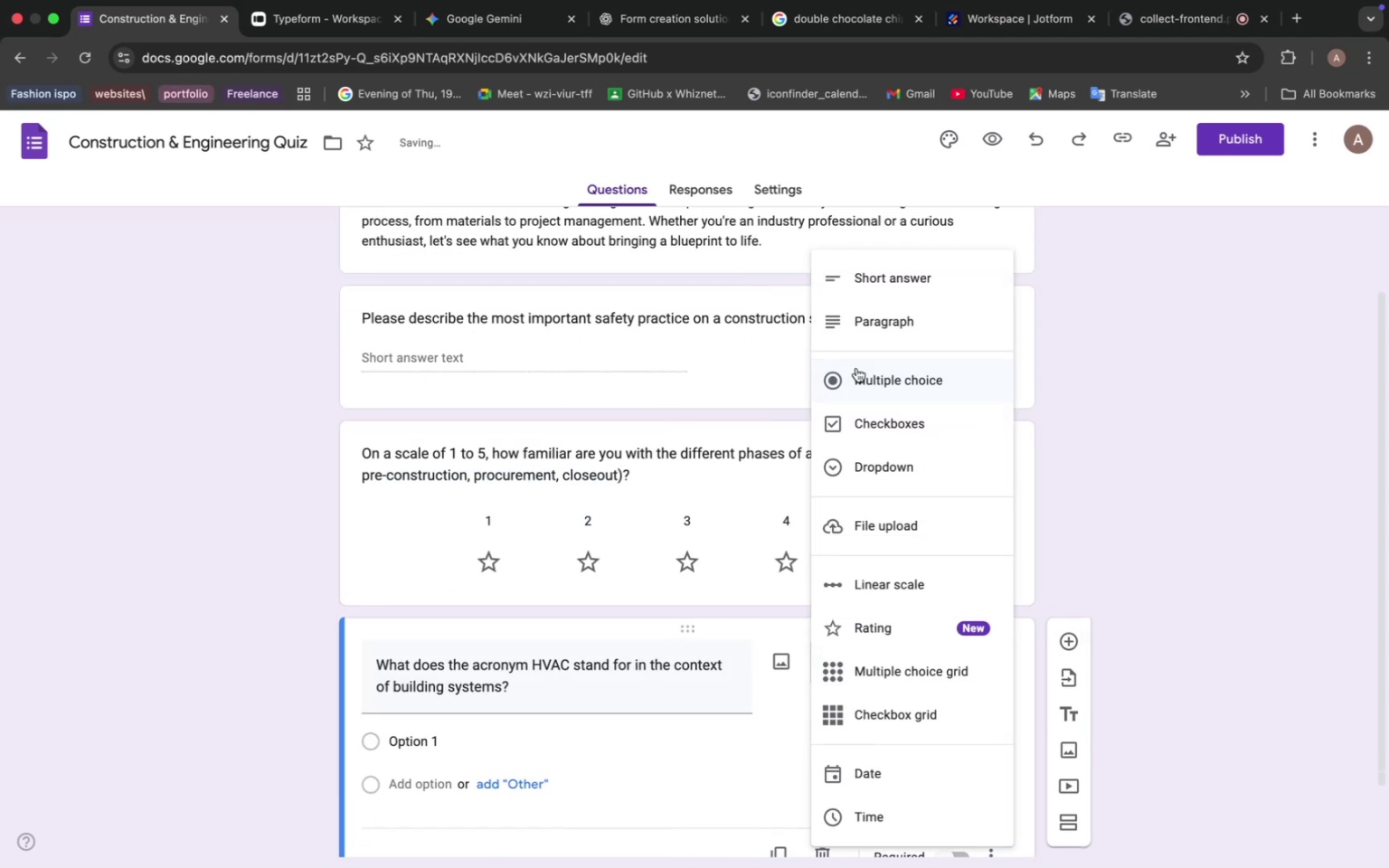 
left_click([860, 322])
 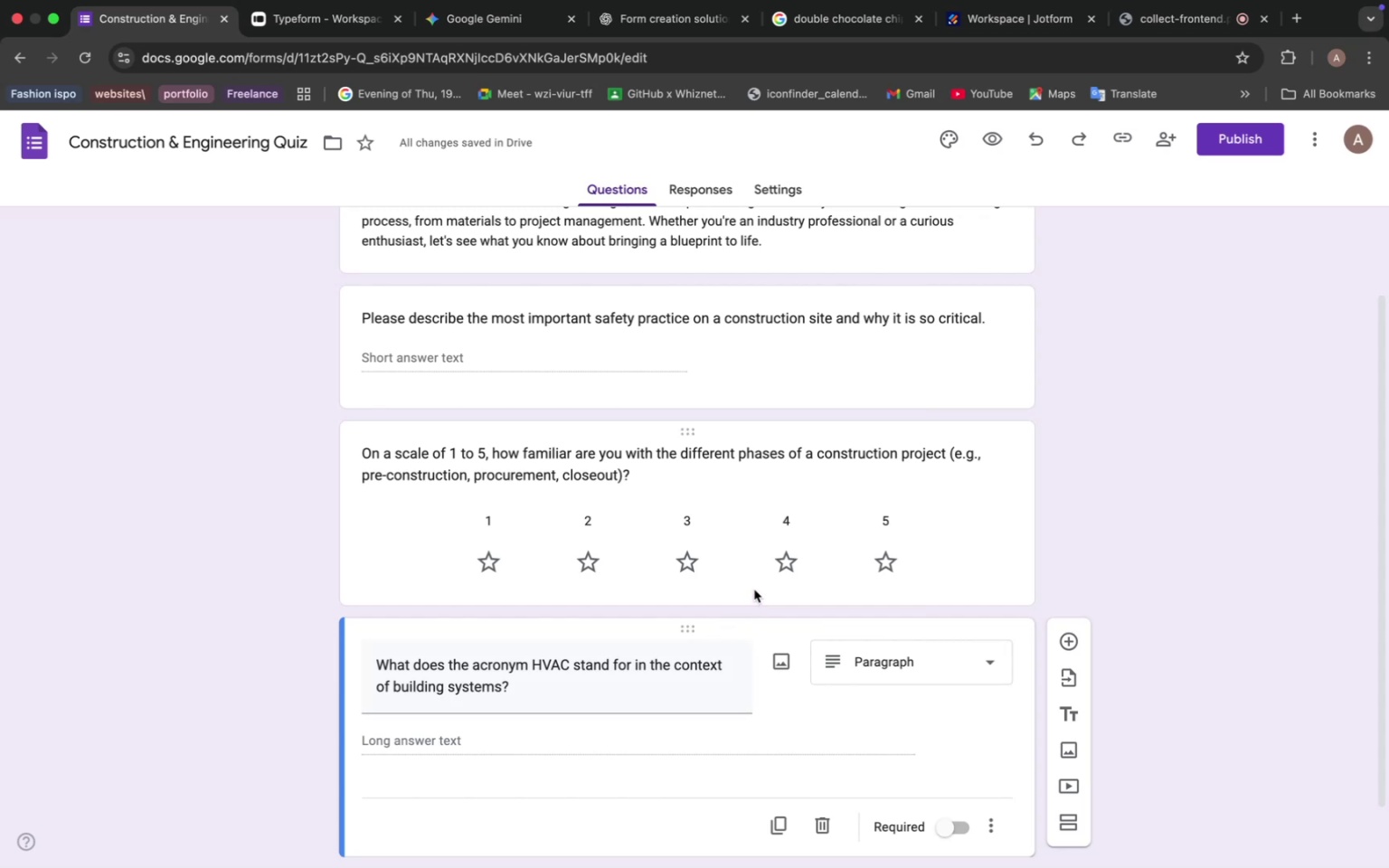 
wait(23.12)
 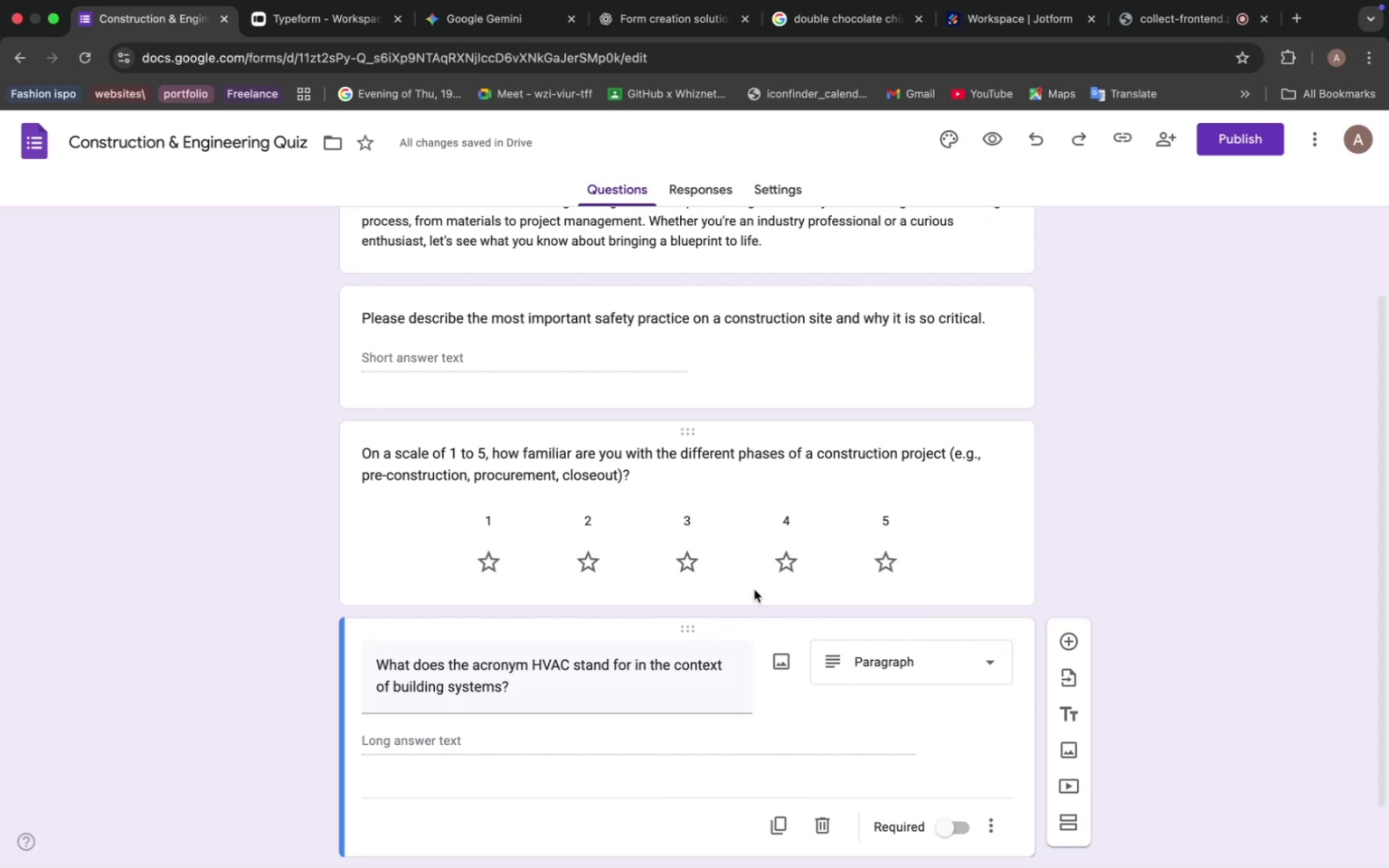 
left_click([492, 25])
 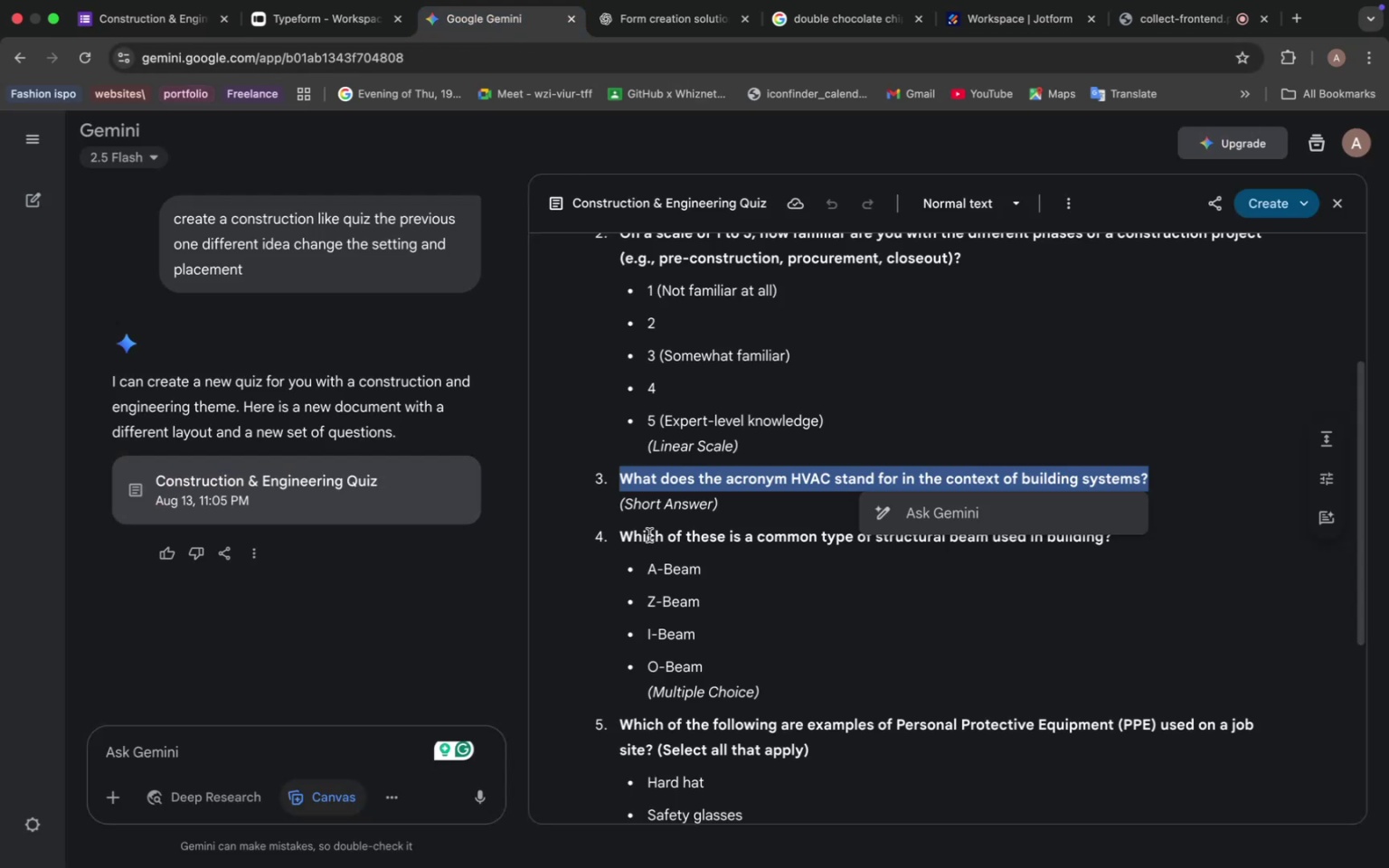 
left_click_drag(start_coordinate=[619, 534], to_coordinate=[1124, 532])
 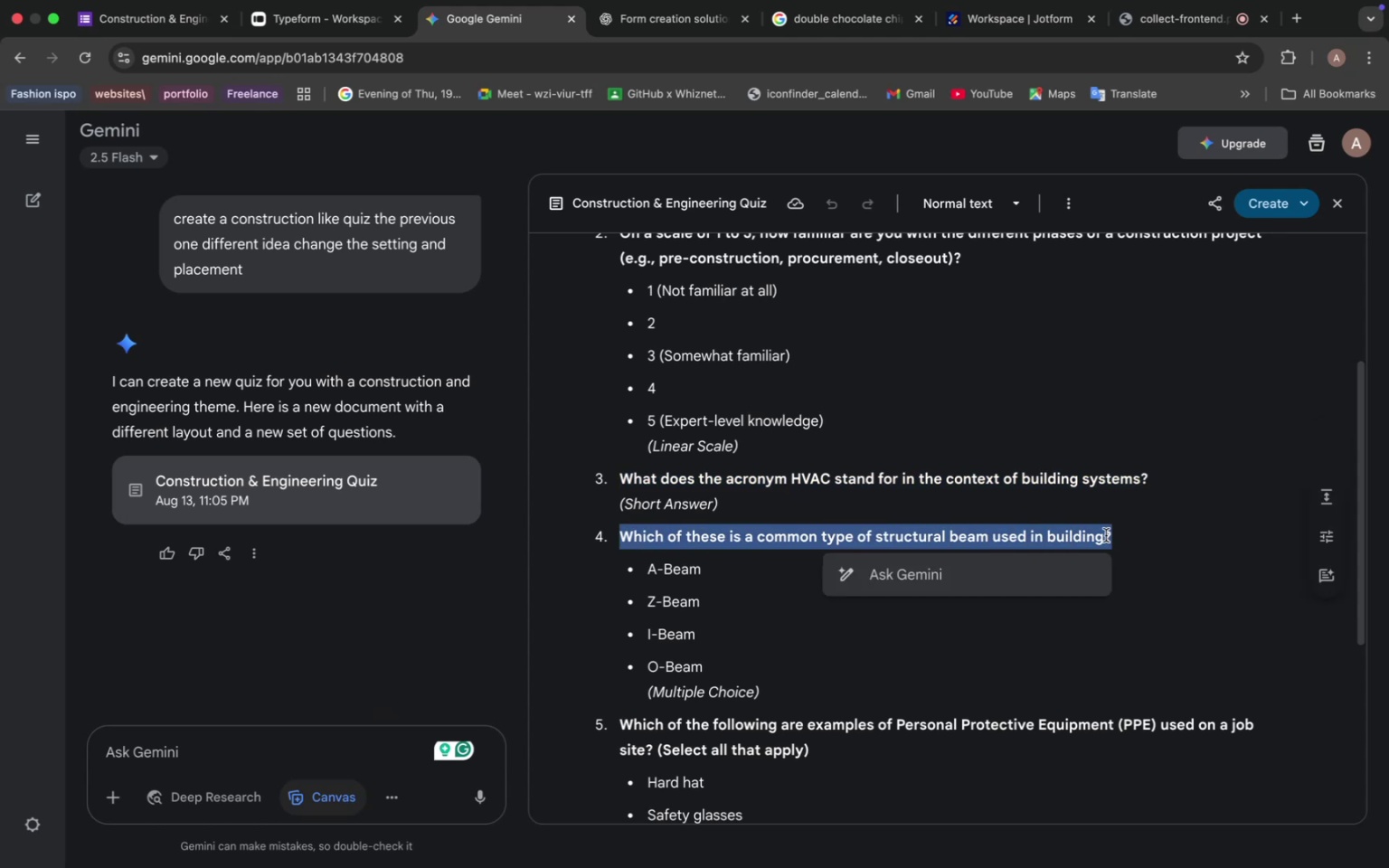 
key(Meta+C)
 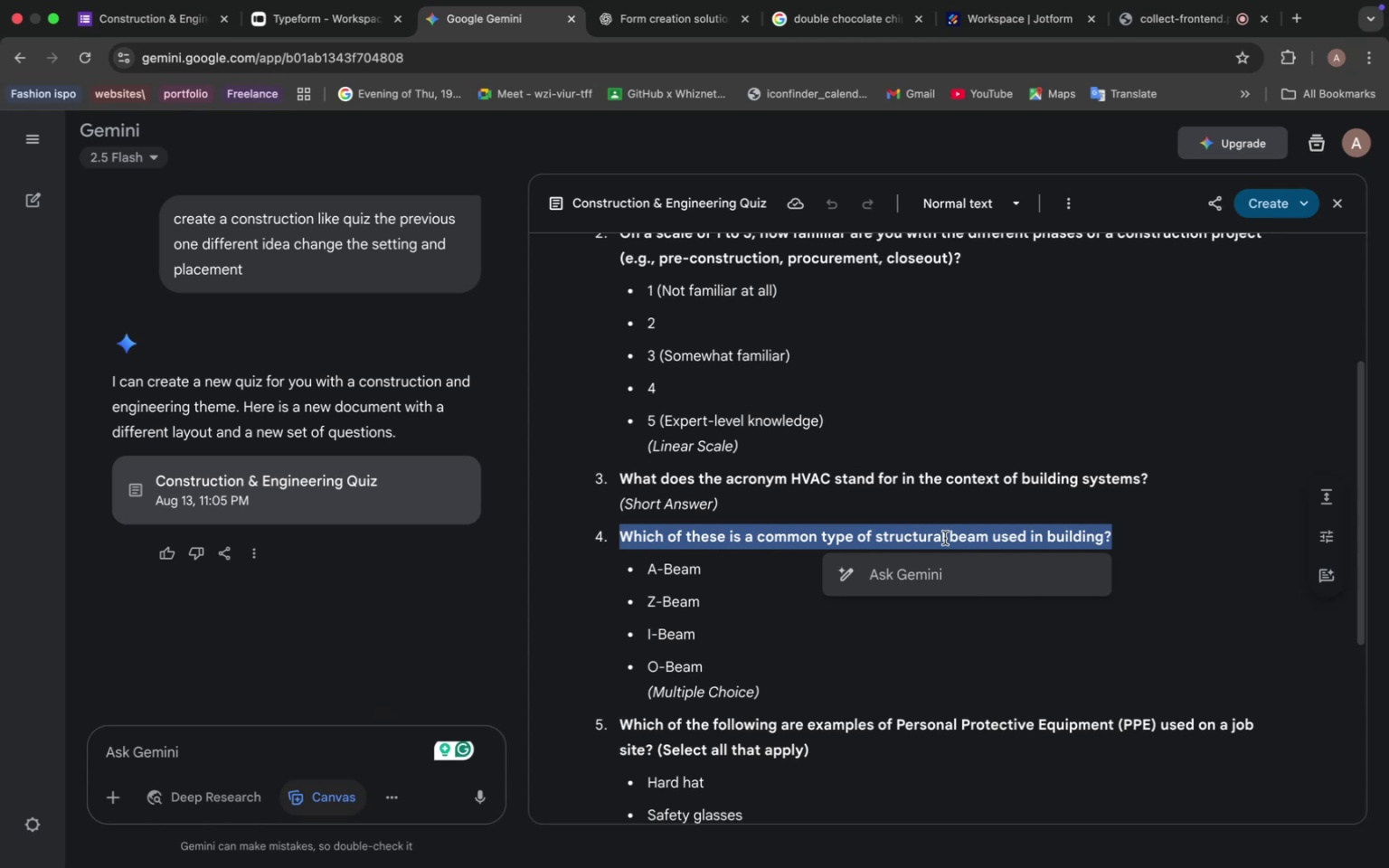 
wait(13.63)
 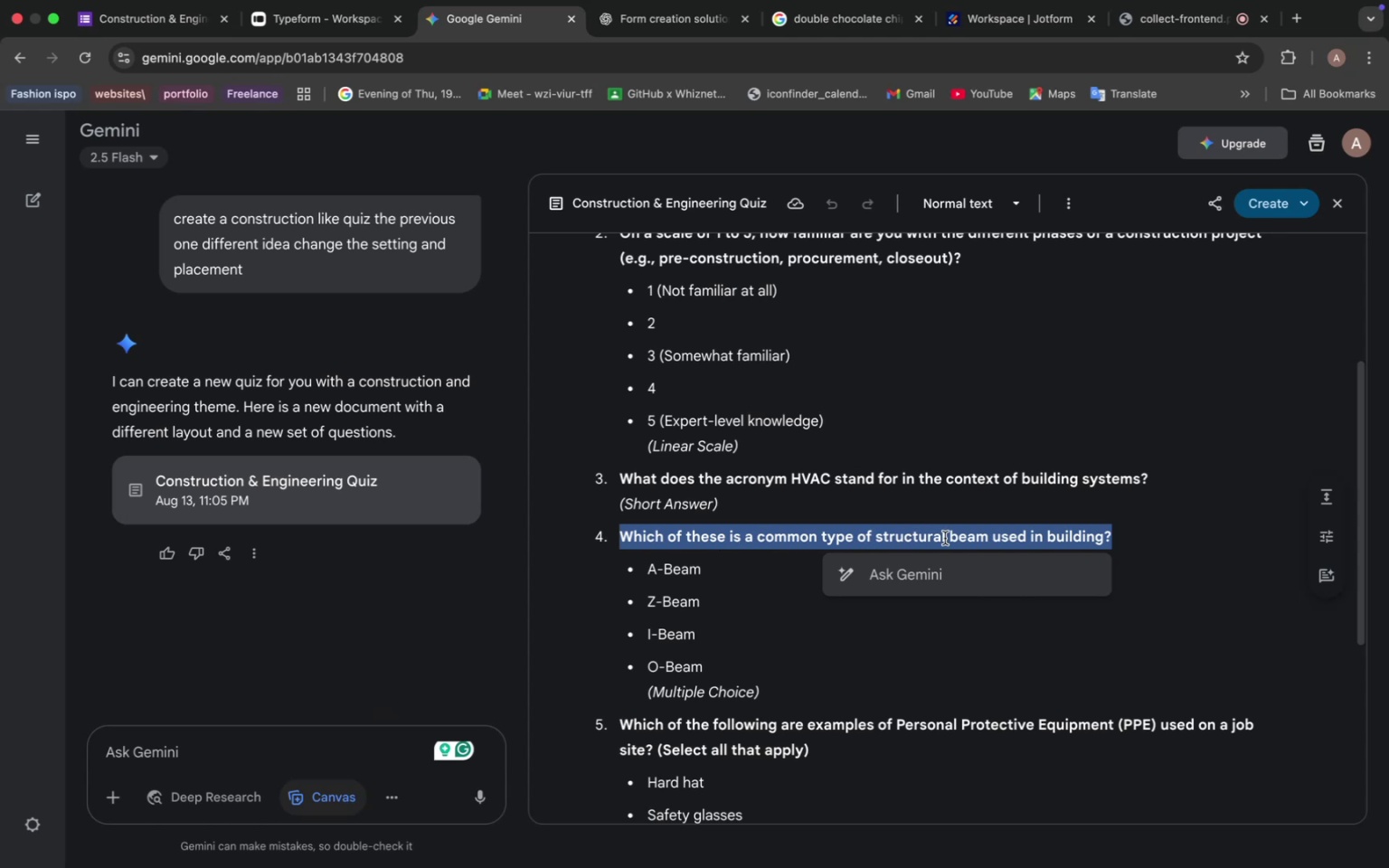 
scroll: coordinate [653, 713], scroll_direction: down, amount: 14.0
 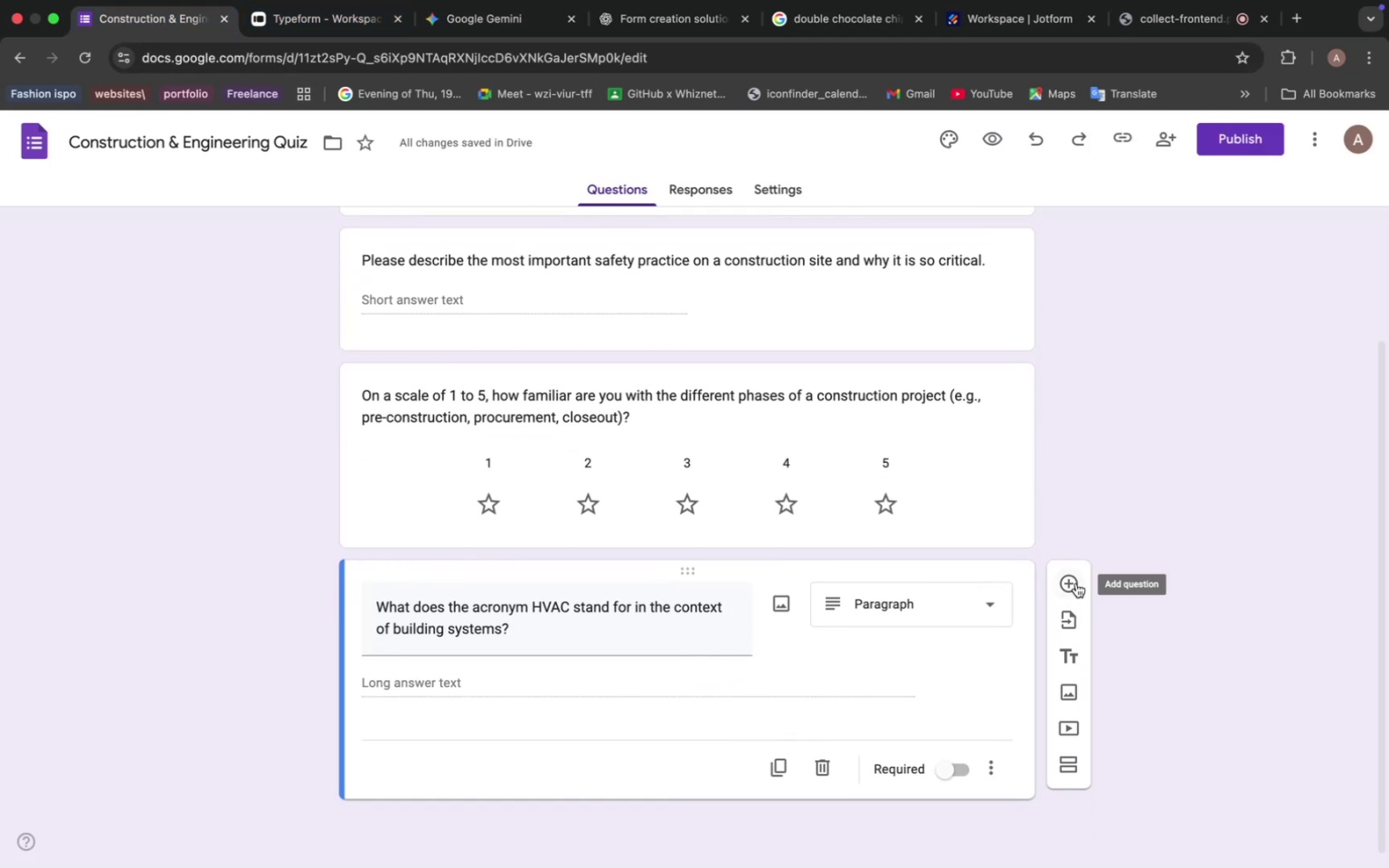 
left_click([1075, 582])
 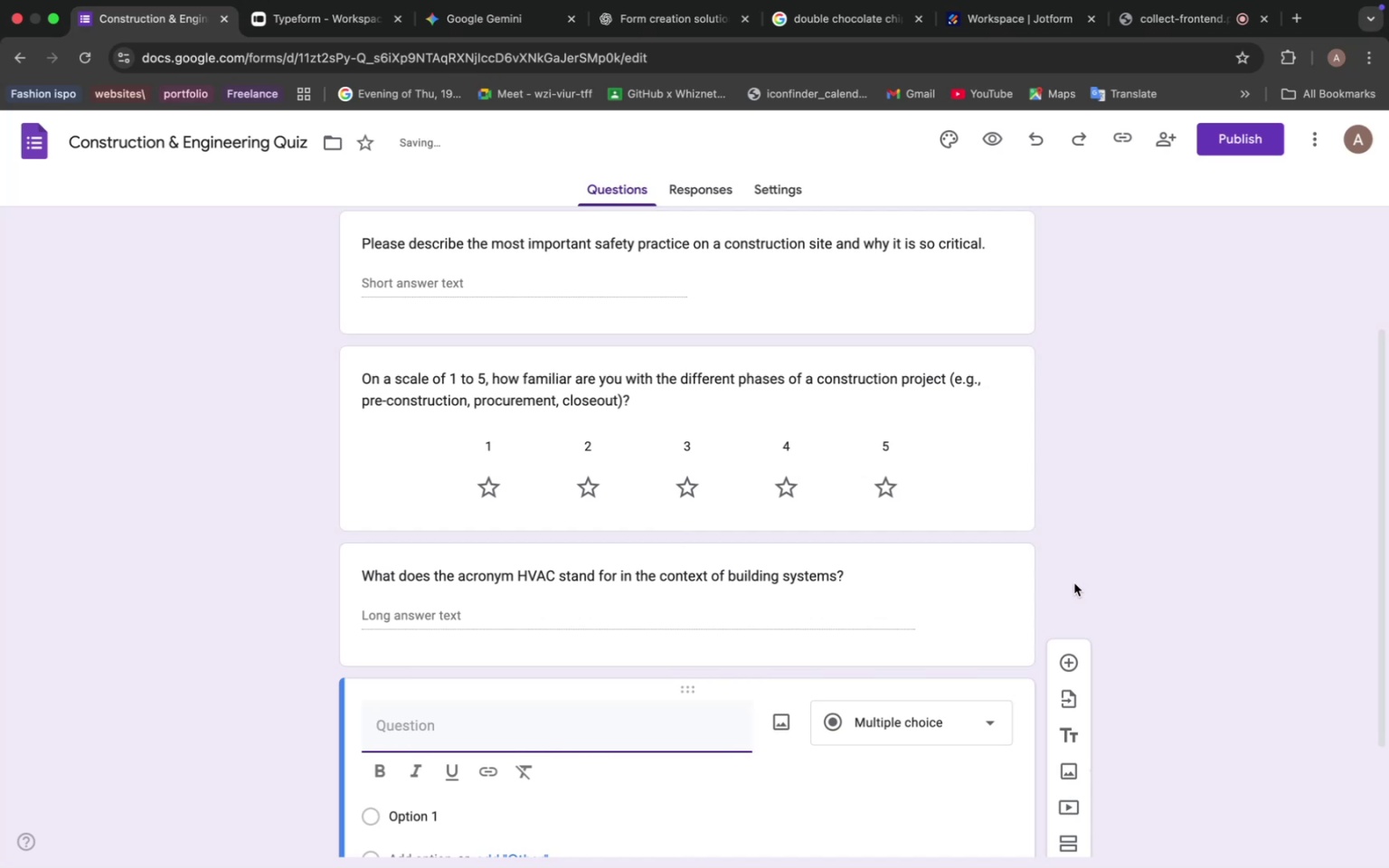 
key(Meta+V)
 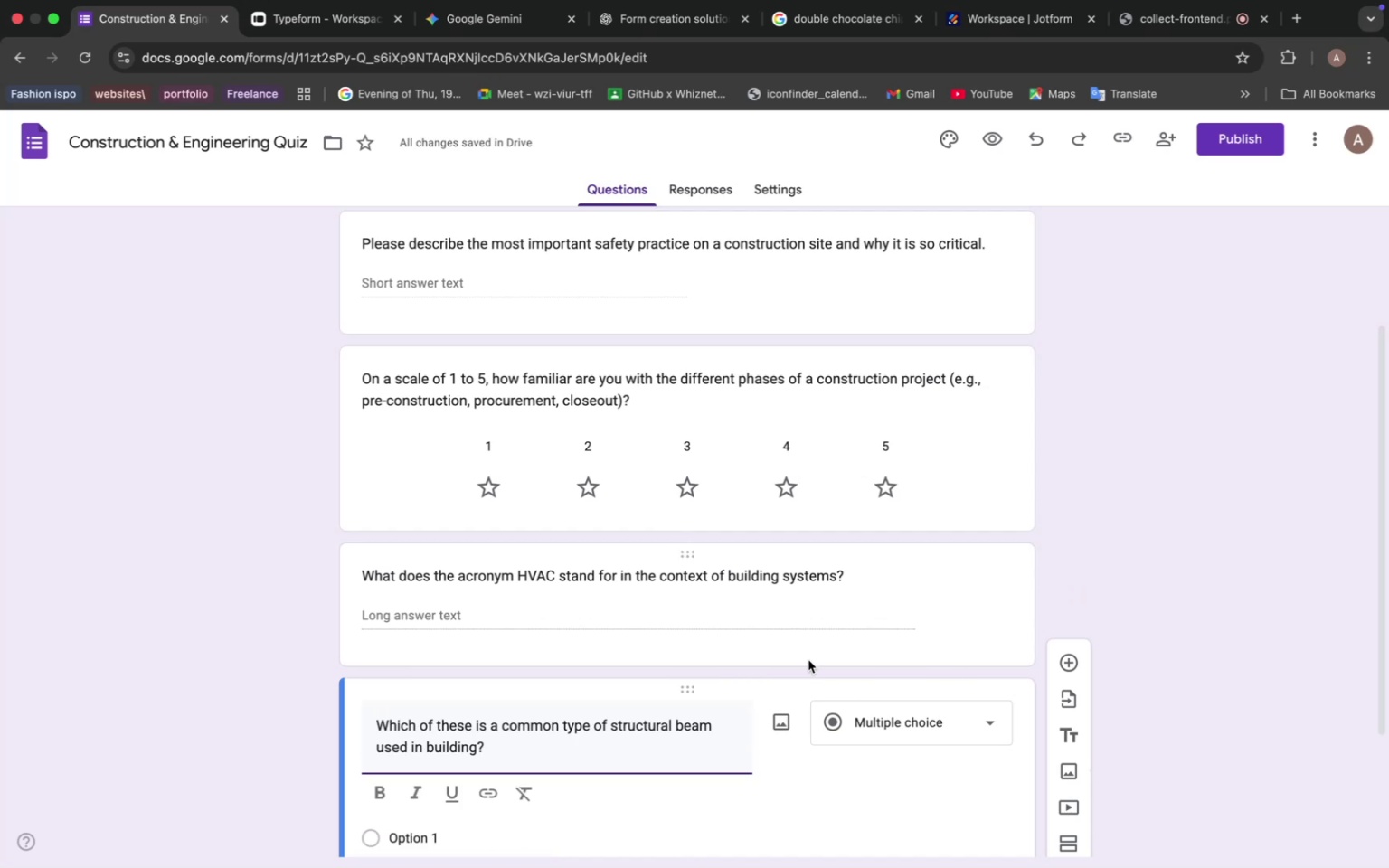 
left_click([889, 725])
 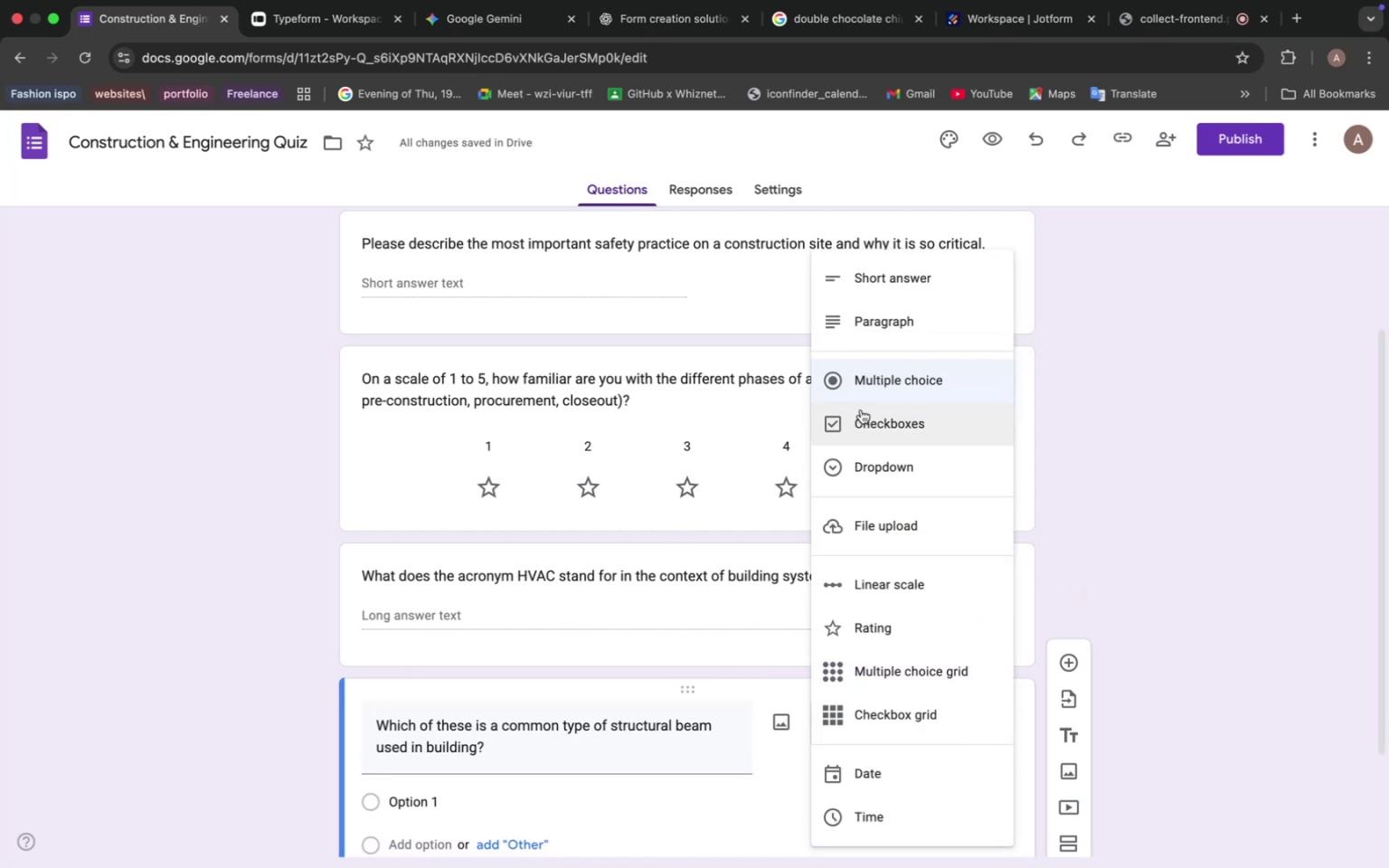 
scroll: coordinate [559, 726], scroll_direction: down, amount: 9.0
 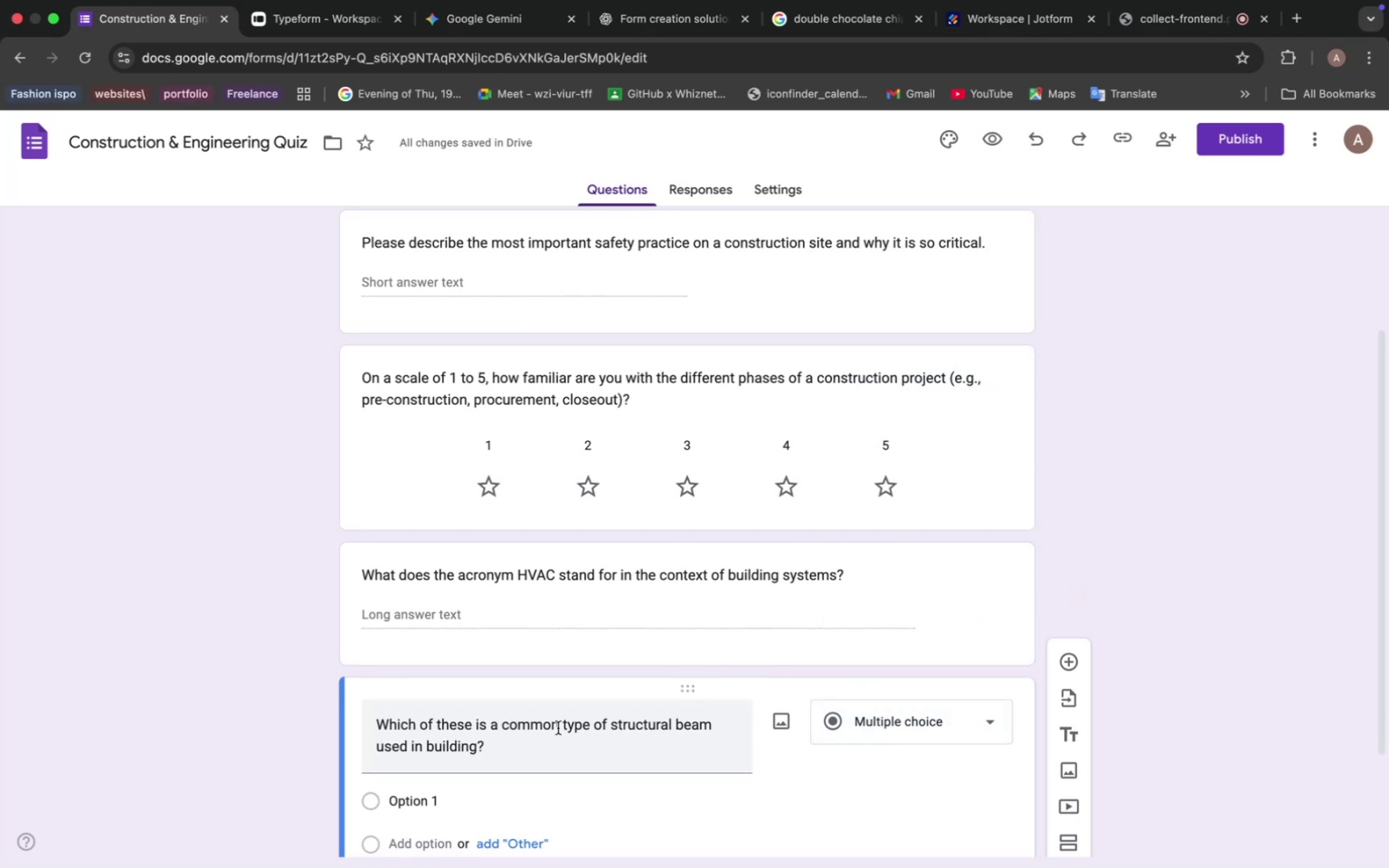 
mouse_move([545, 647])
 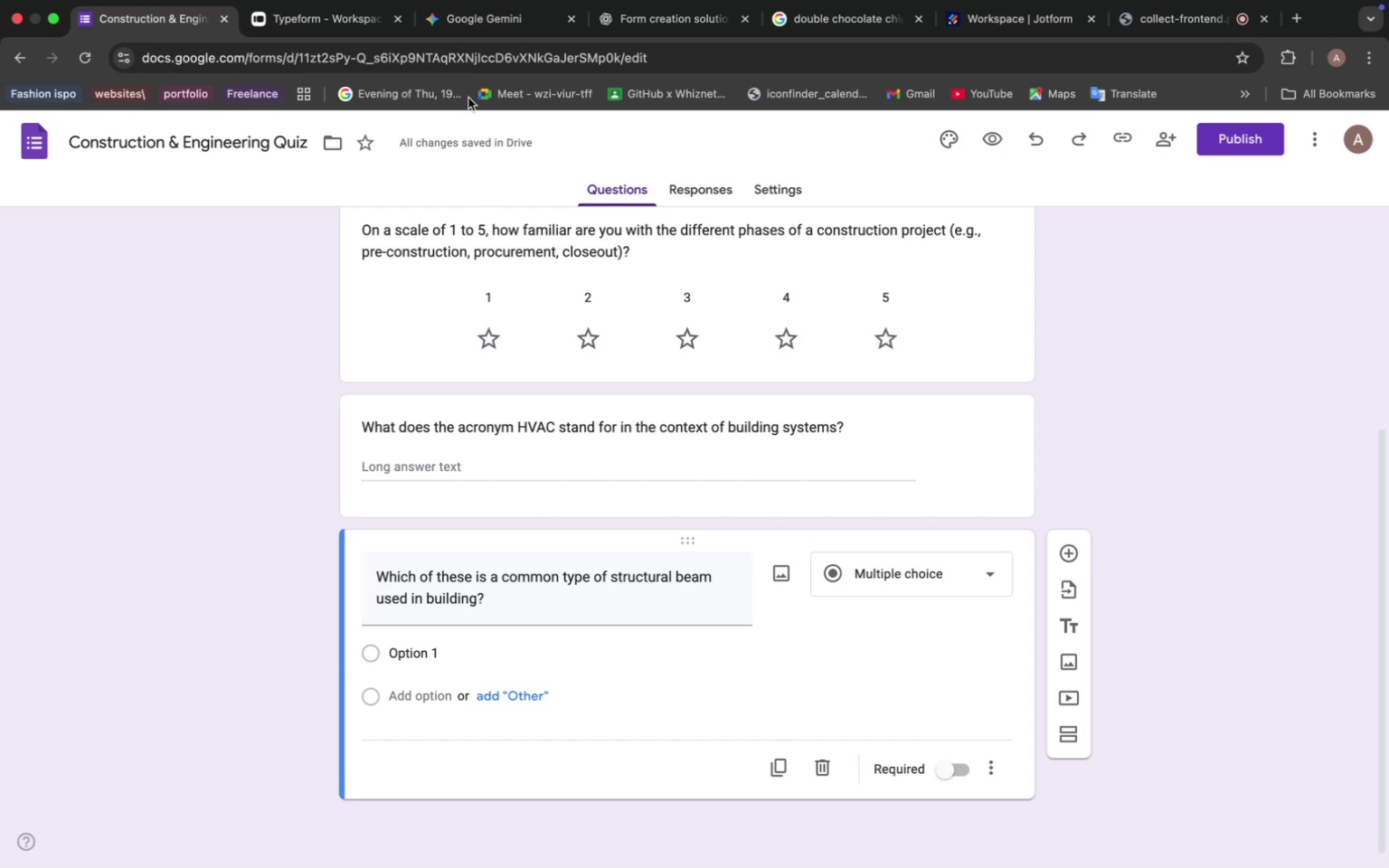 
left_click([447, 28])
 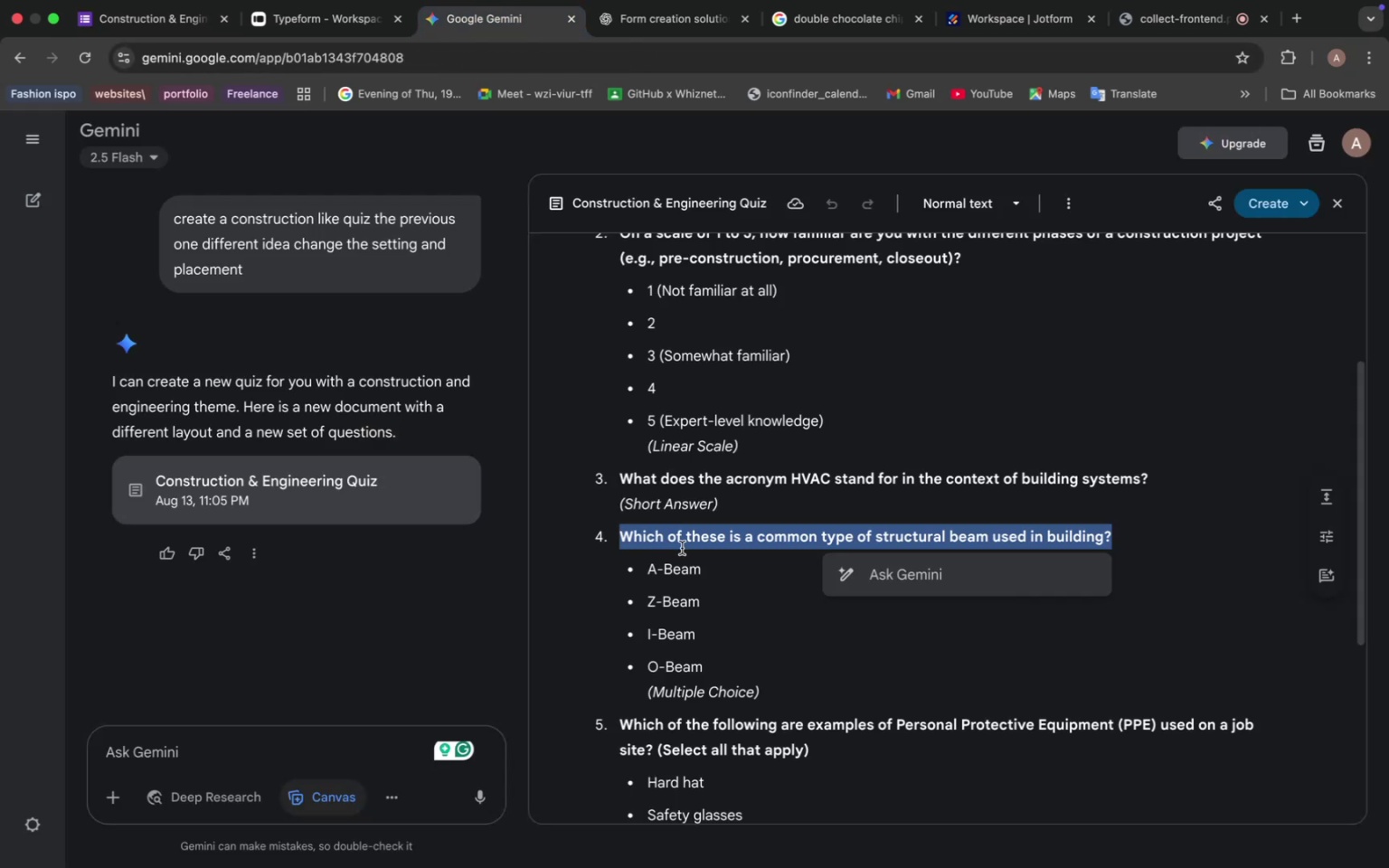 
left_click_drag(start_coordinate=[704, 567], to_coordinate=[643, 561])
 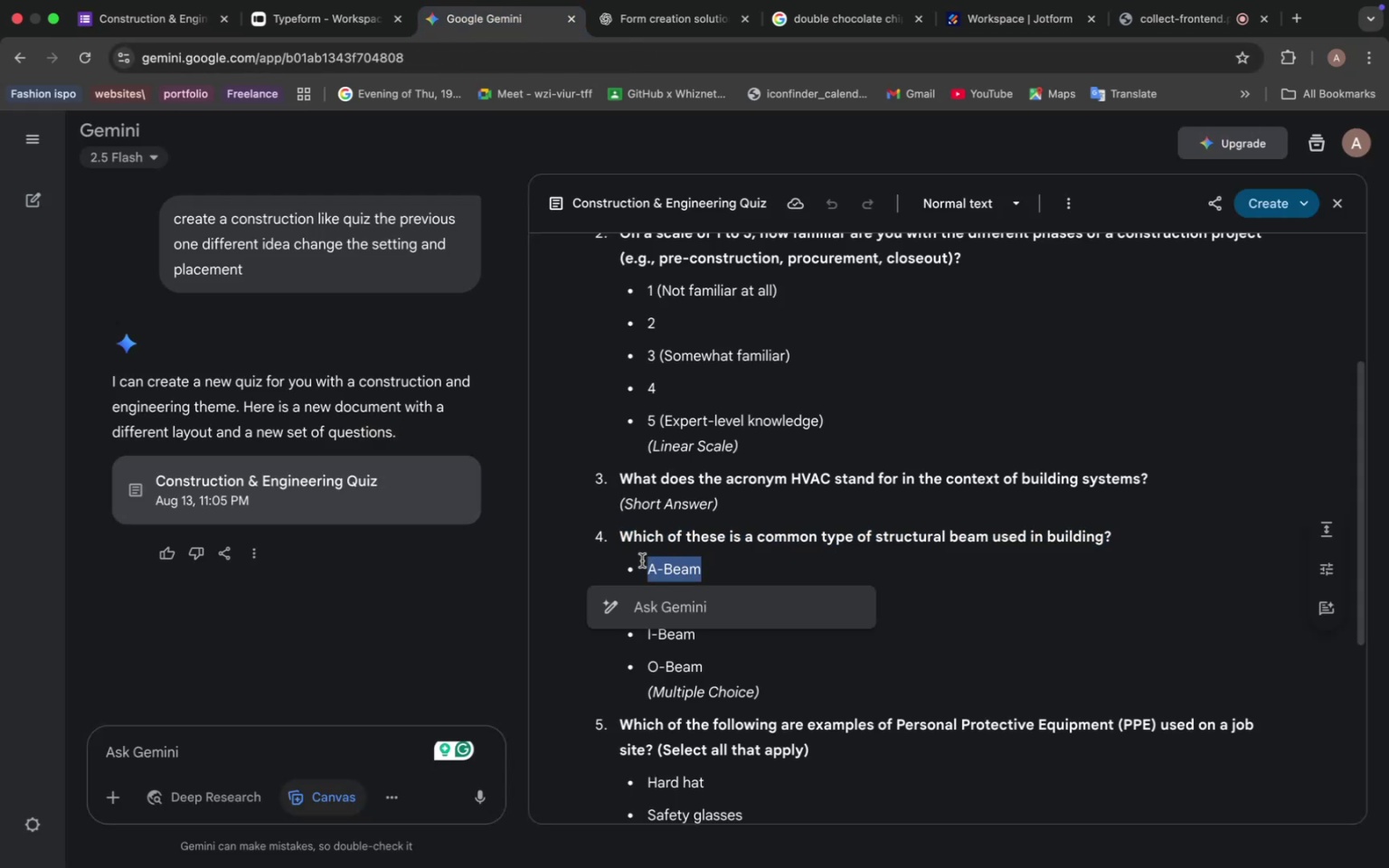 
key(Meta+C)
 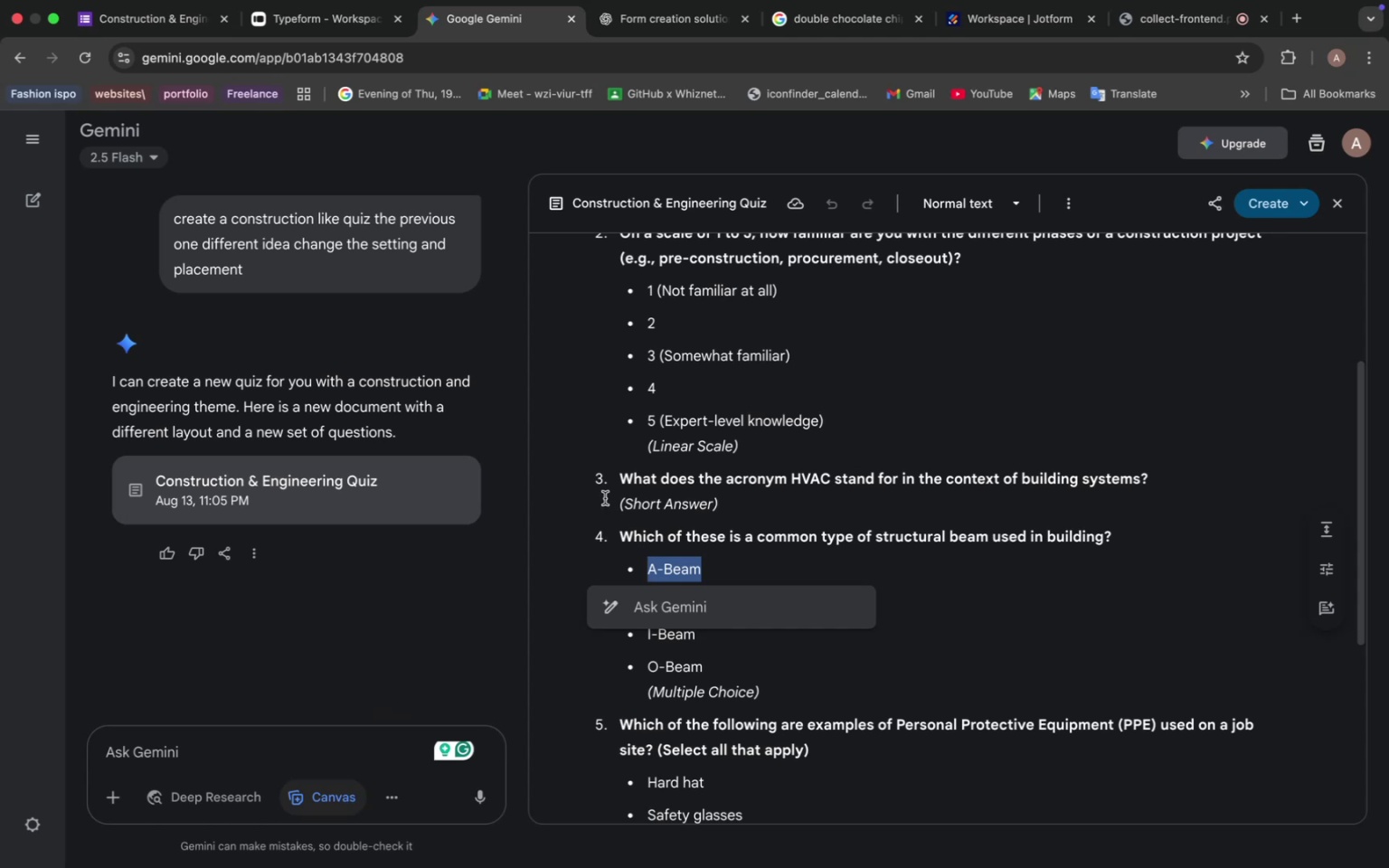 
wait(10.08)
 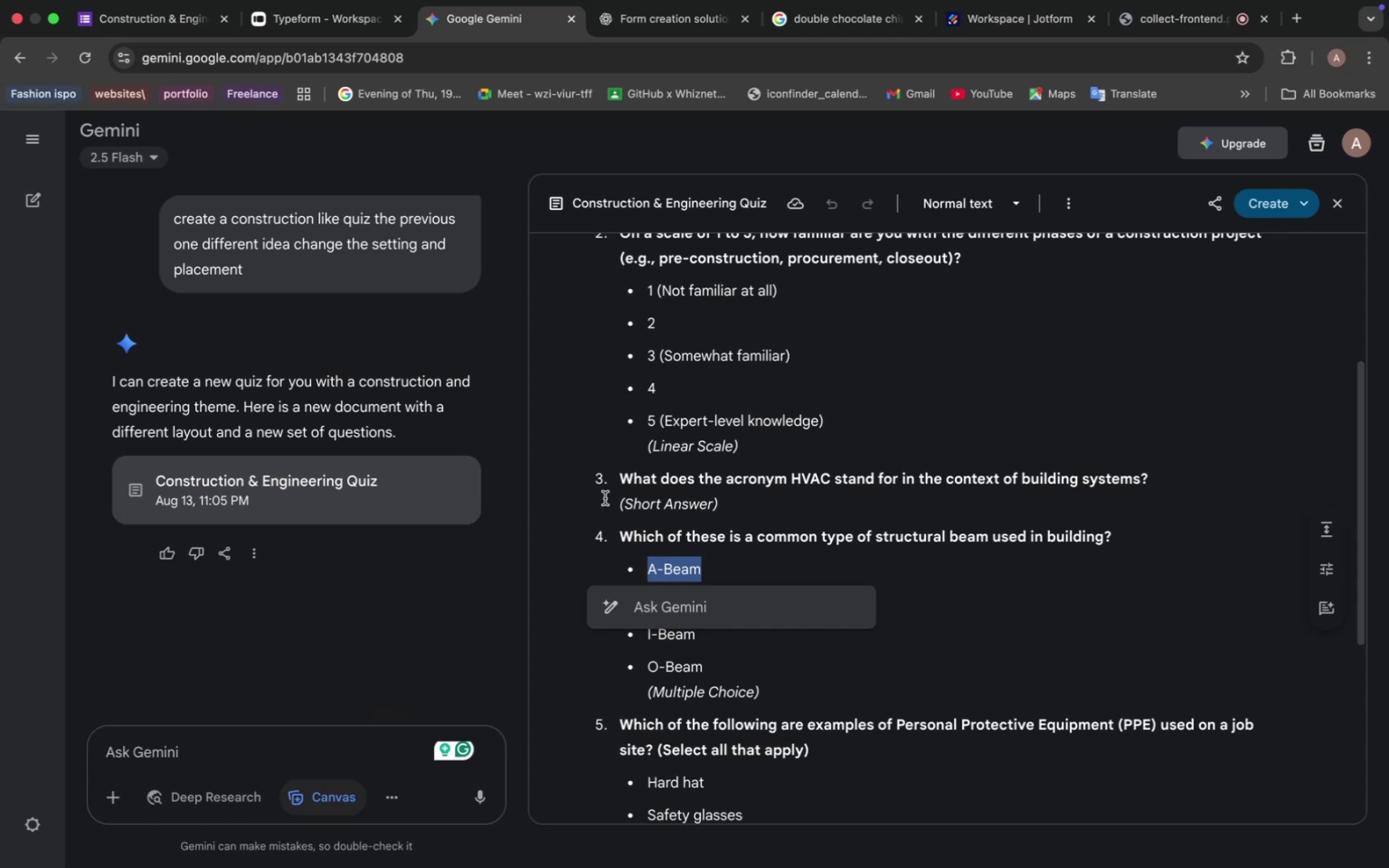 
left_click([180, 23])
 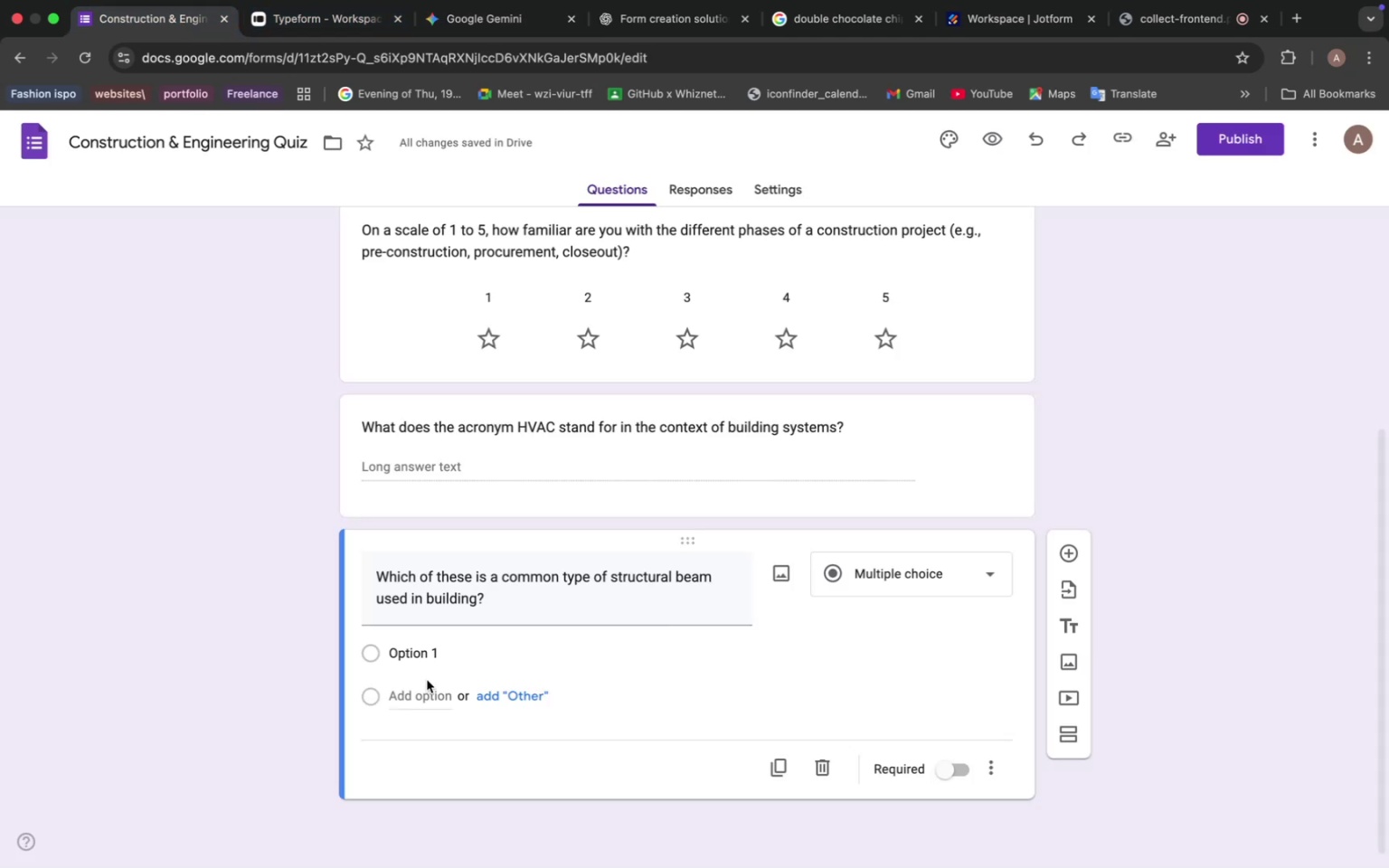 
left_click([418, 653])
 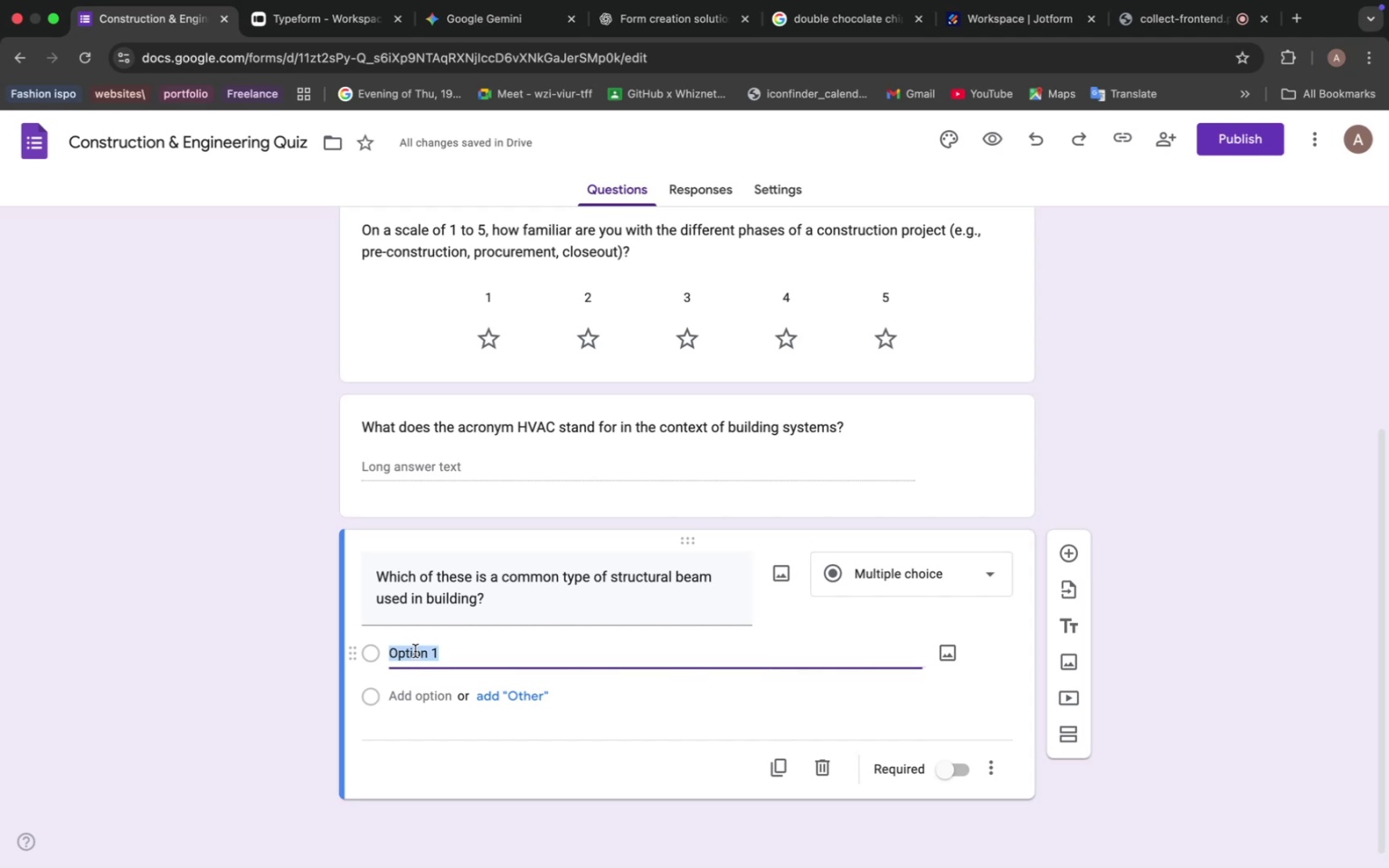 
key(Meta+V)
 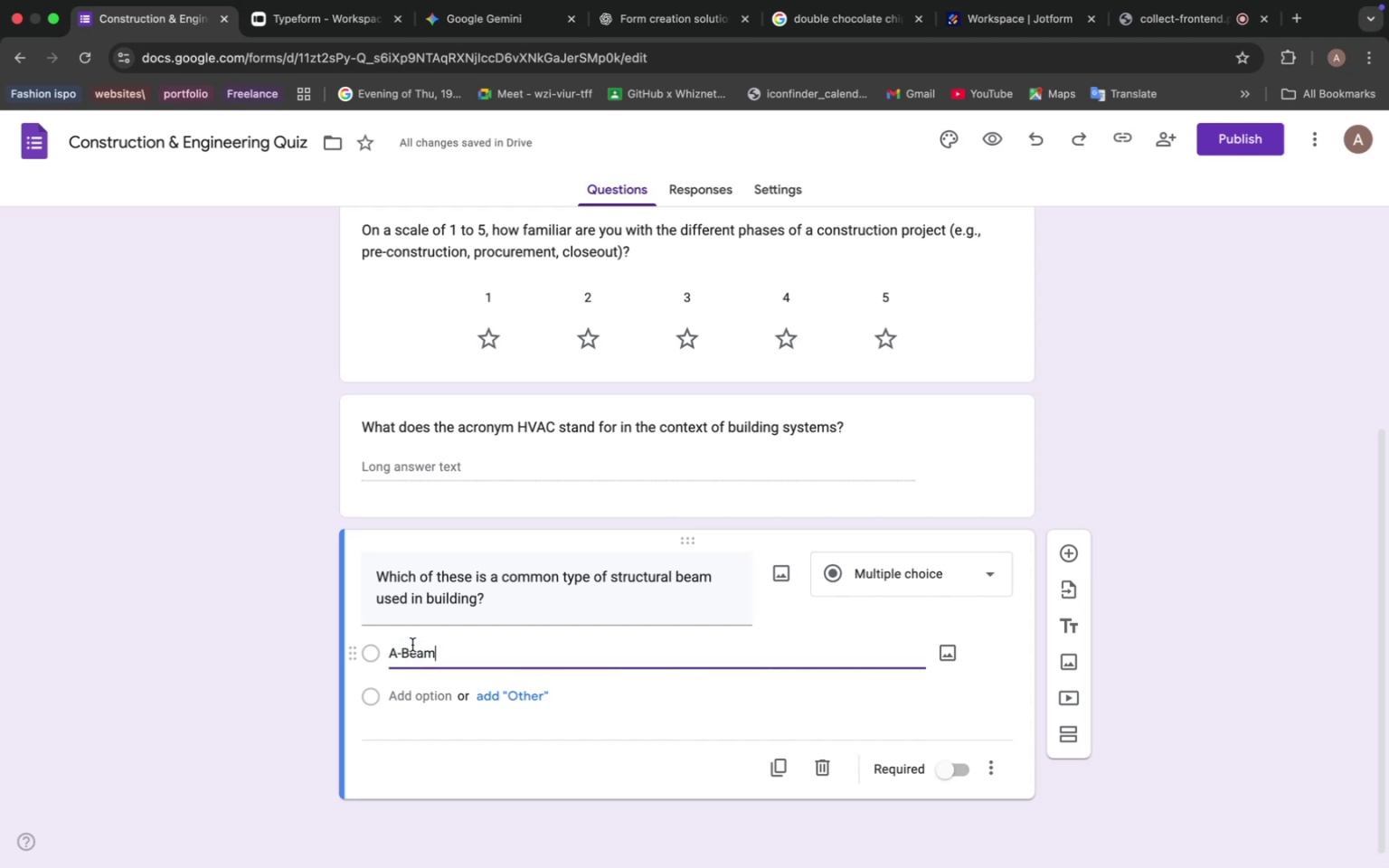 
wait(7.23)
 